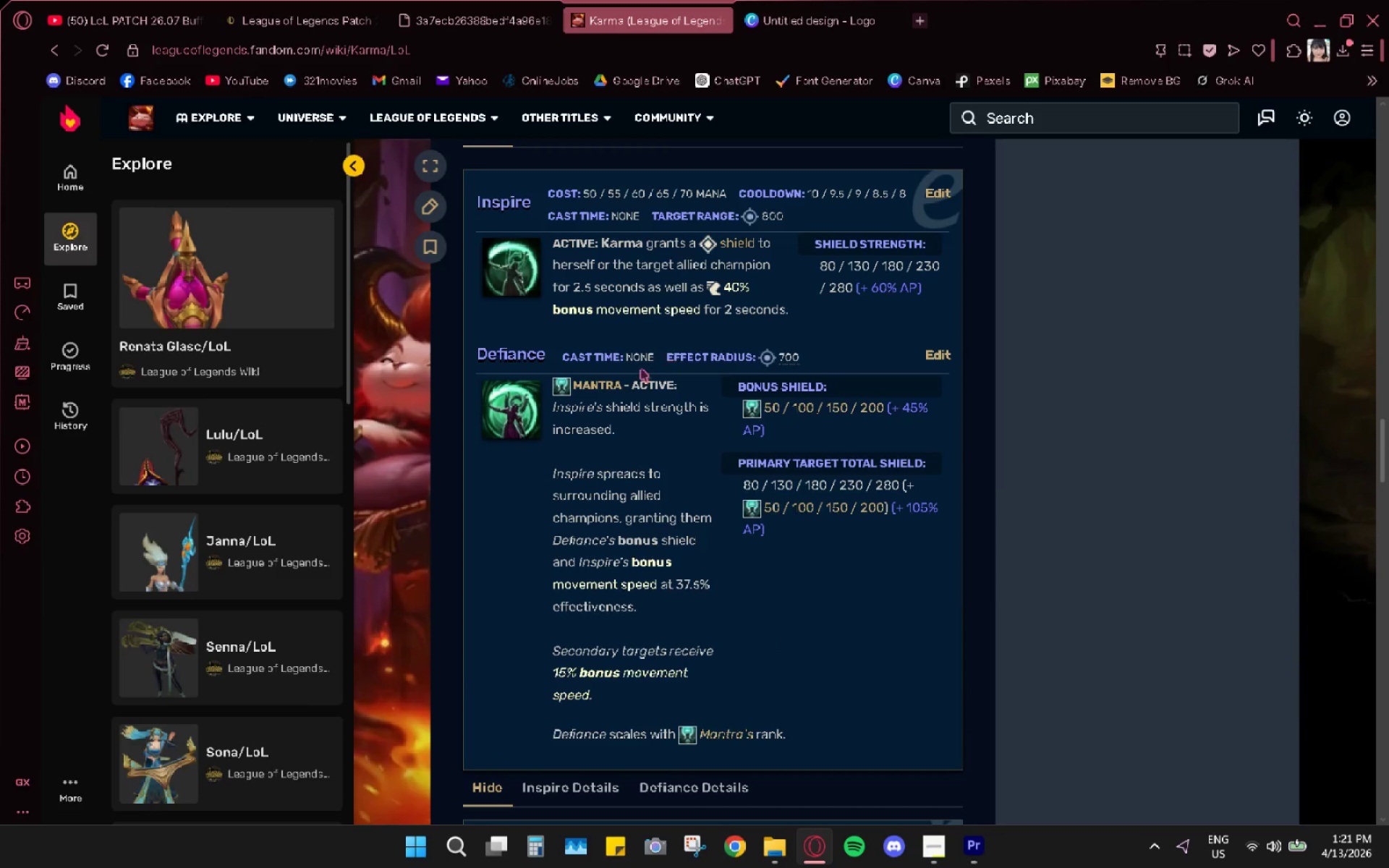 
right_click([495, 409])
 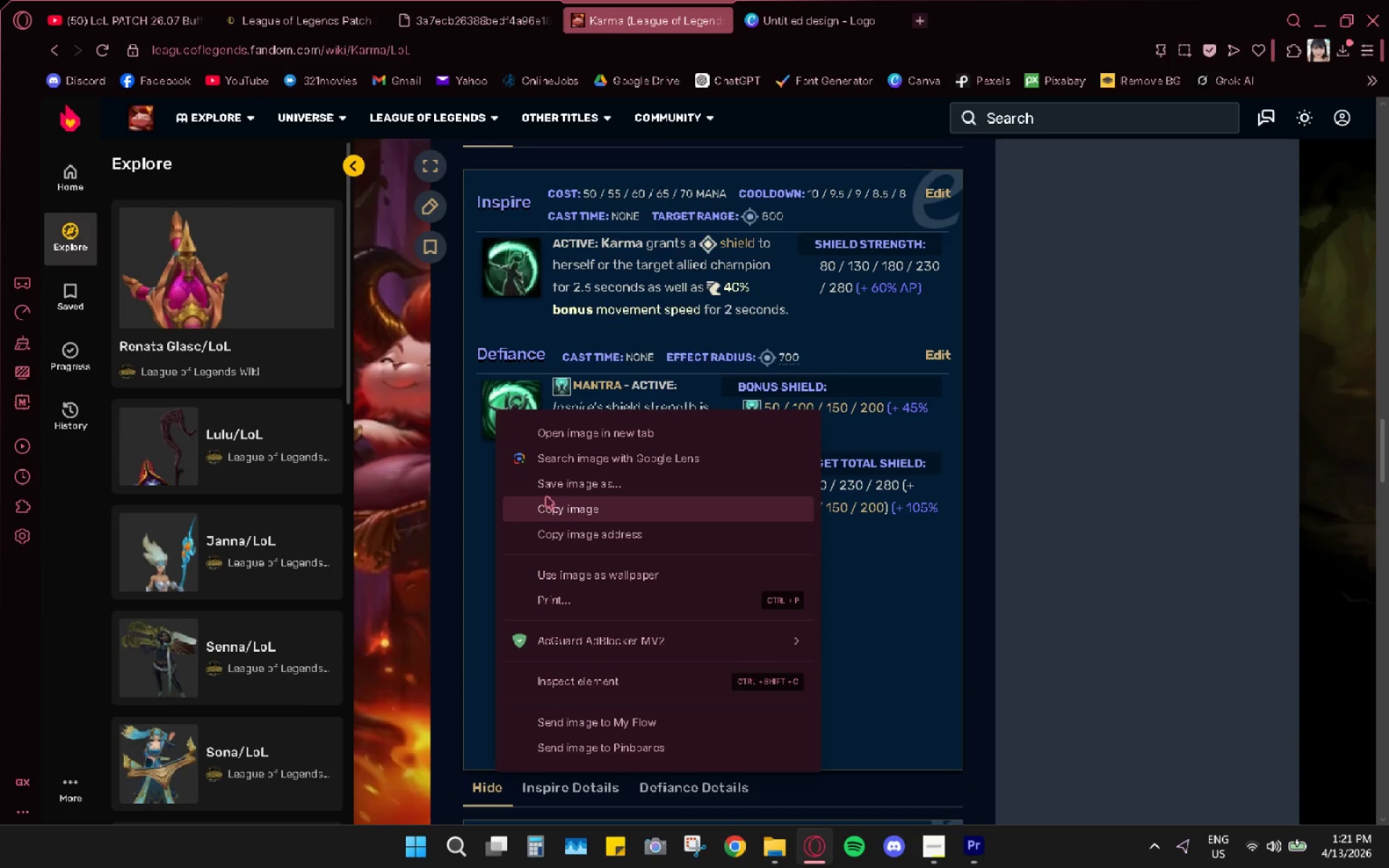 
left_click([553, 487])
 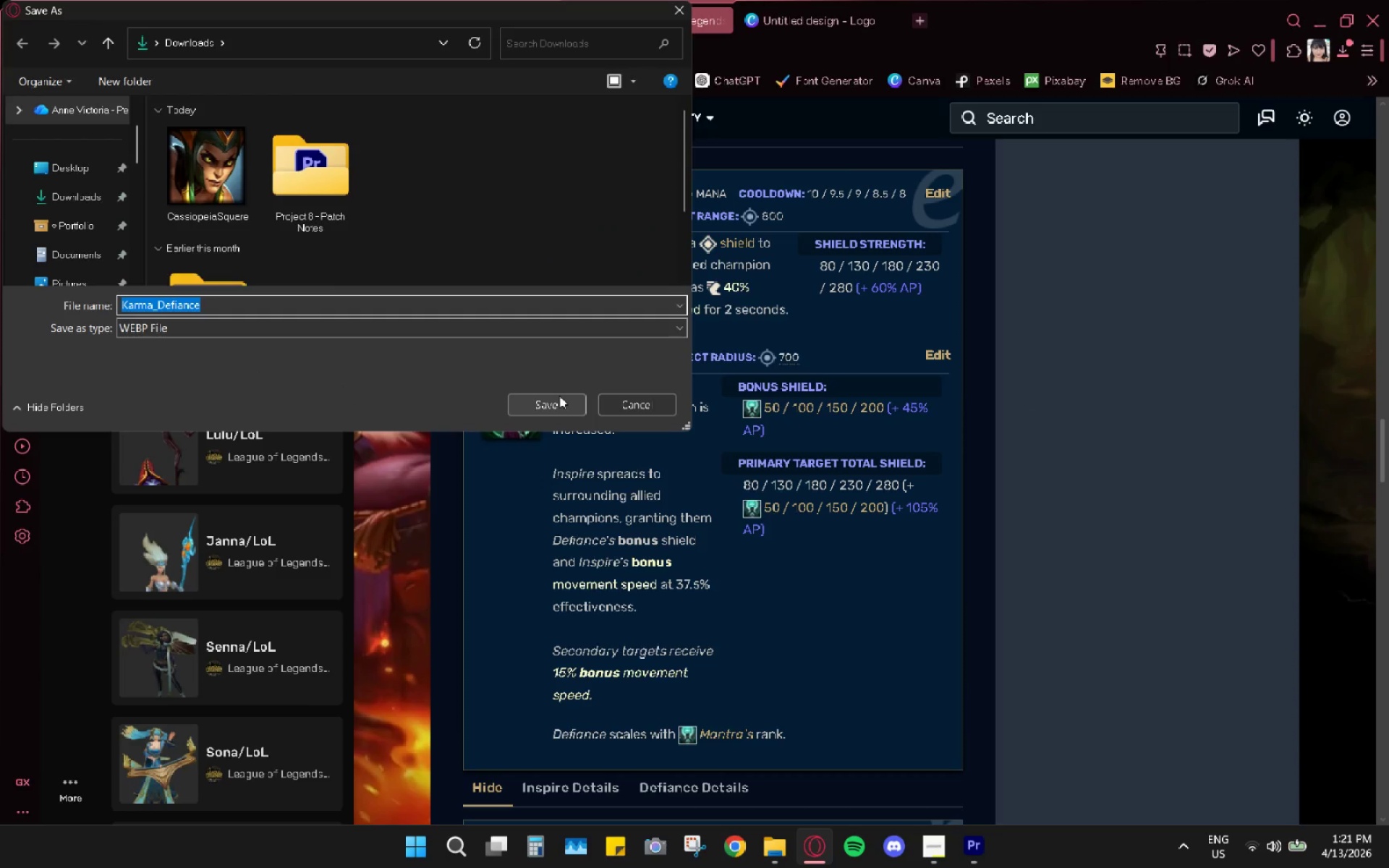 
type(karma )
 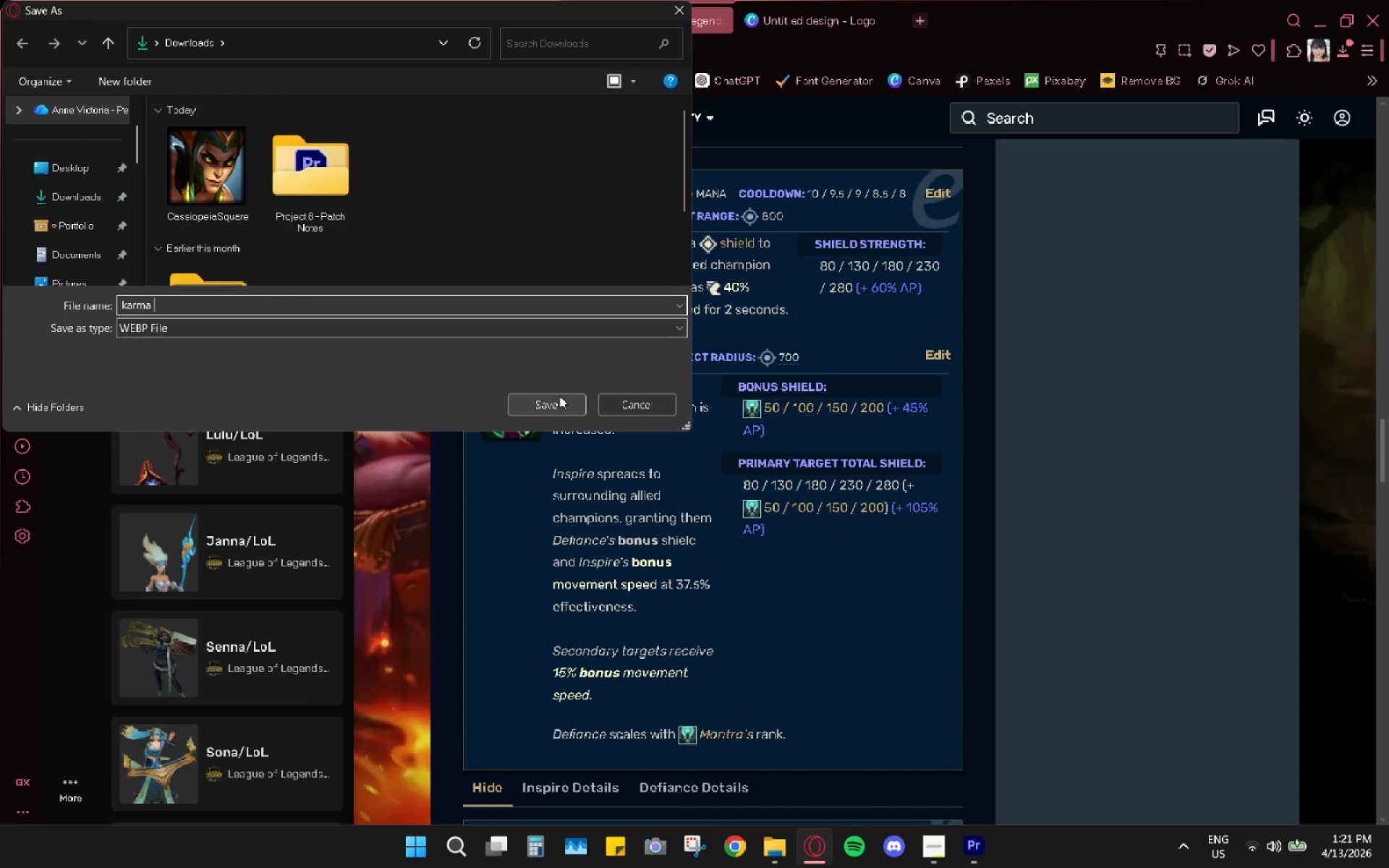 
hold_key(key=ShiftRight, duration=1.51)
 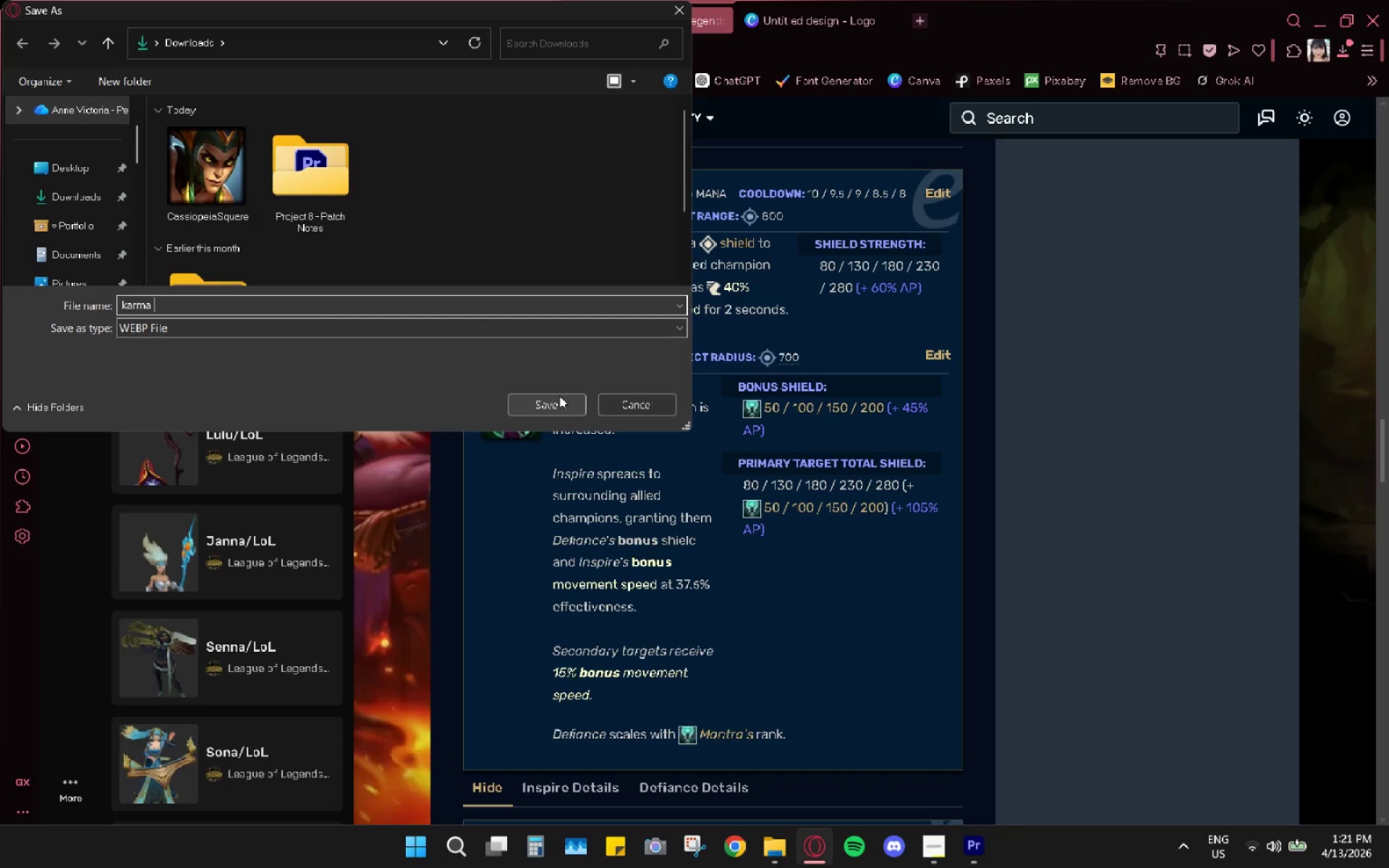 
hold_key(key=ShiftRight, duration=1.52)
 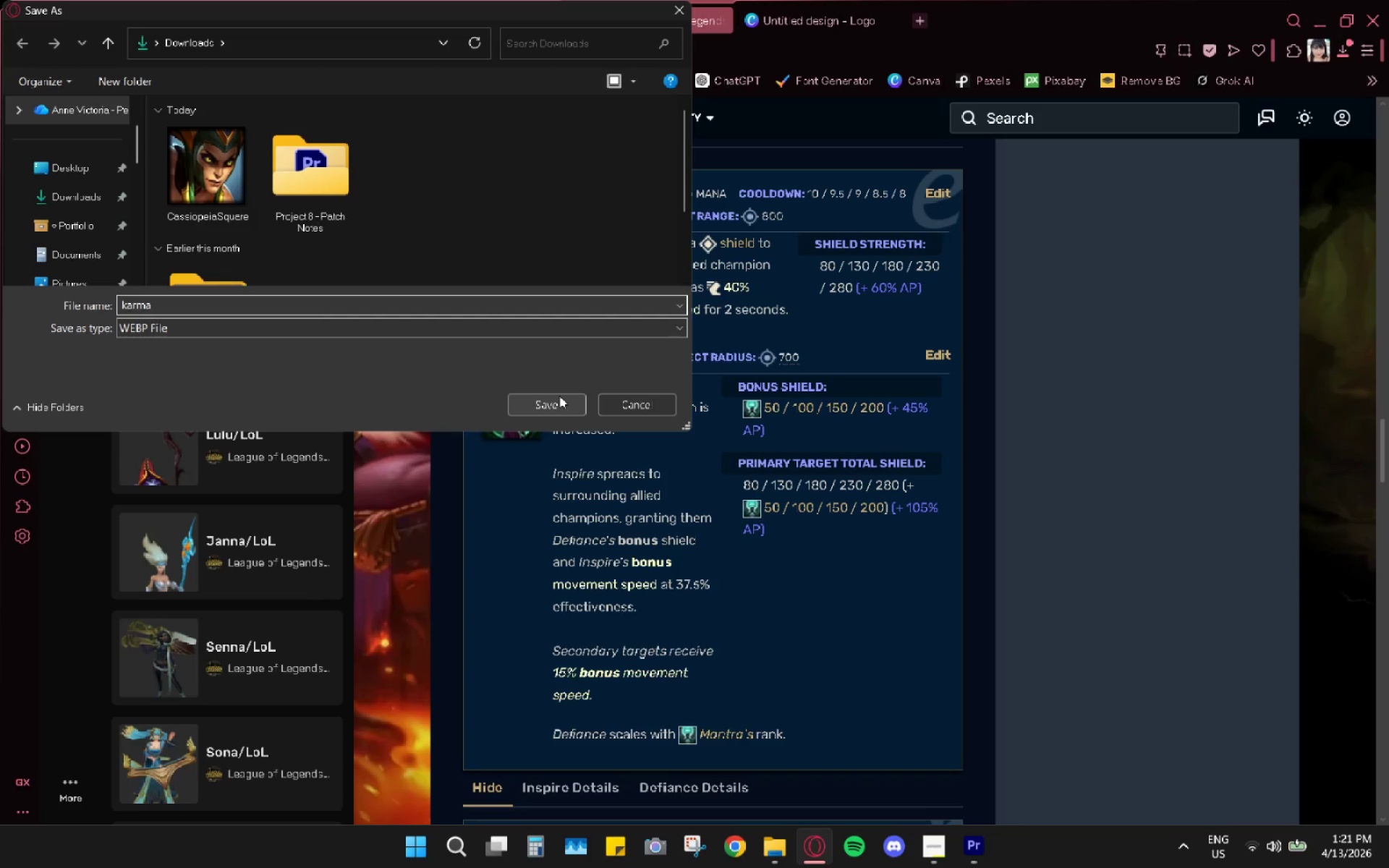 
key(Shift+E)
 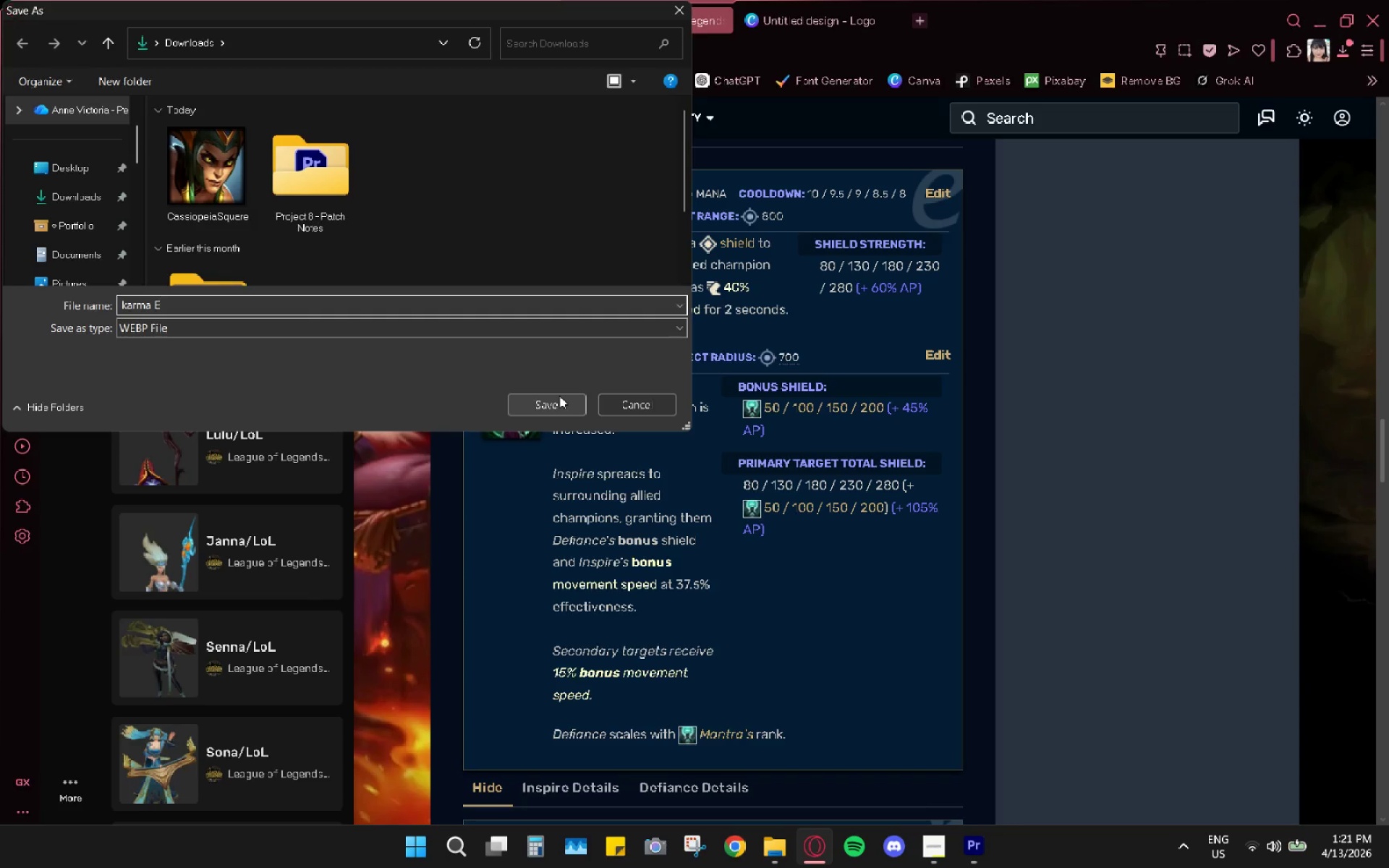 
key(Enter)
 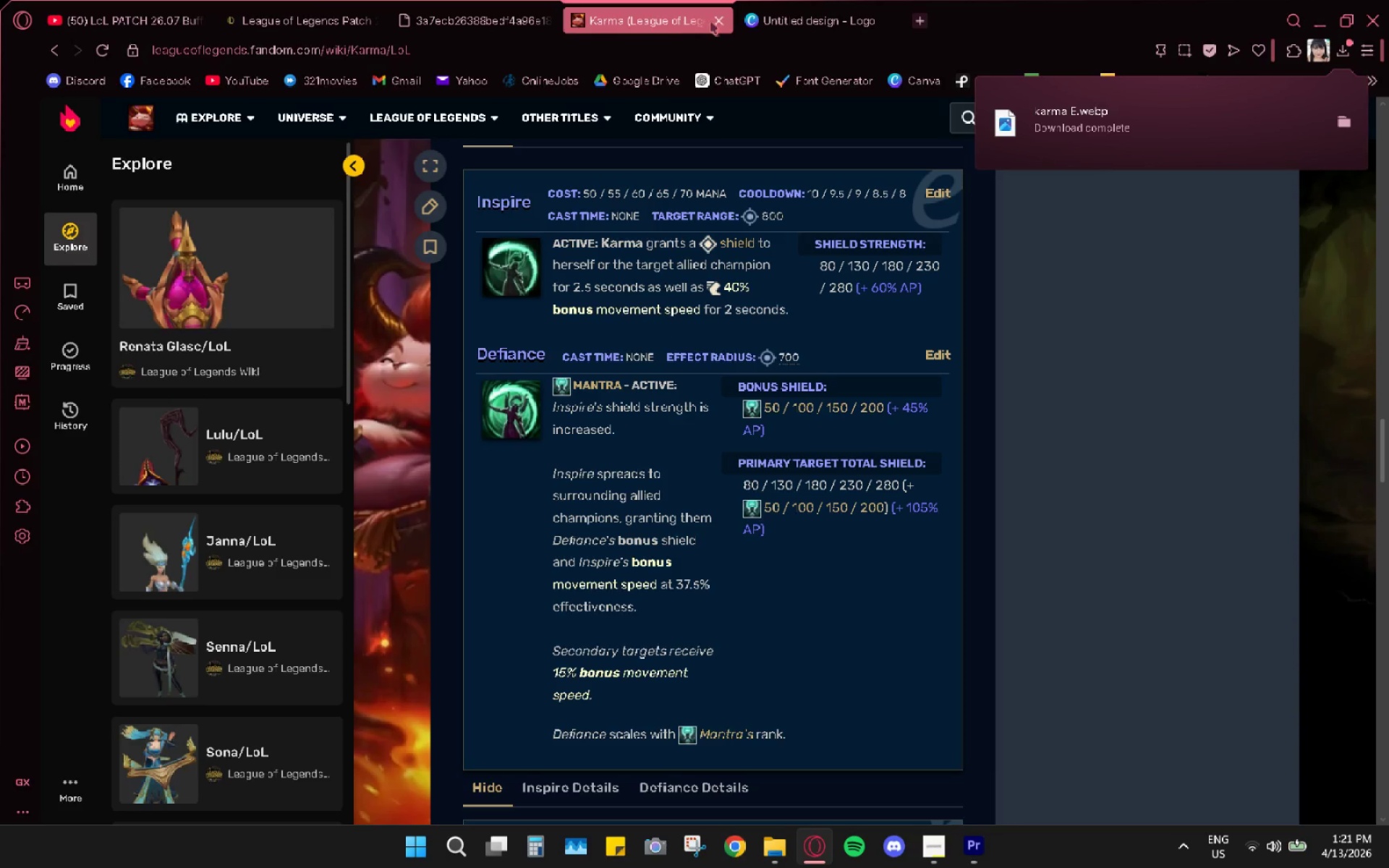 
left_click([726, 17])
 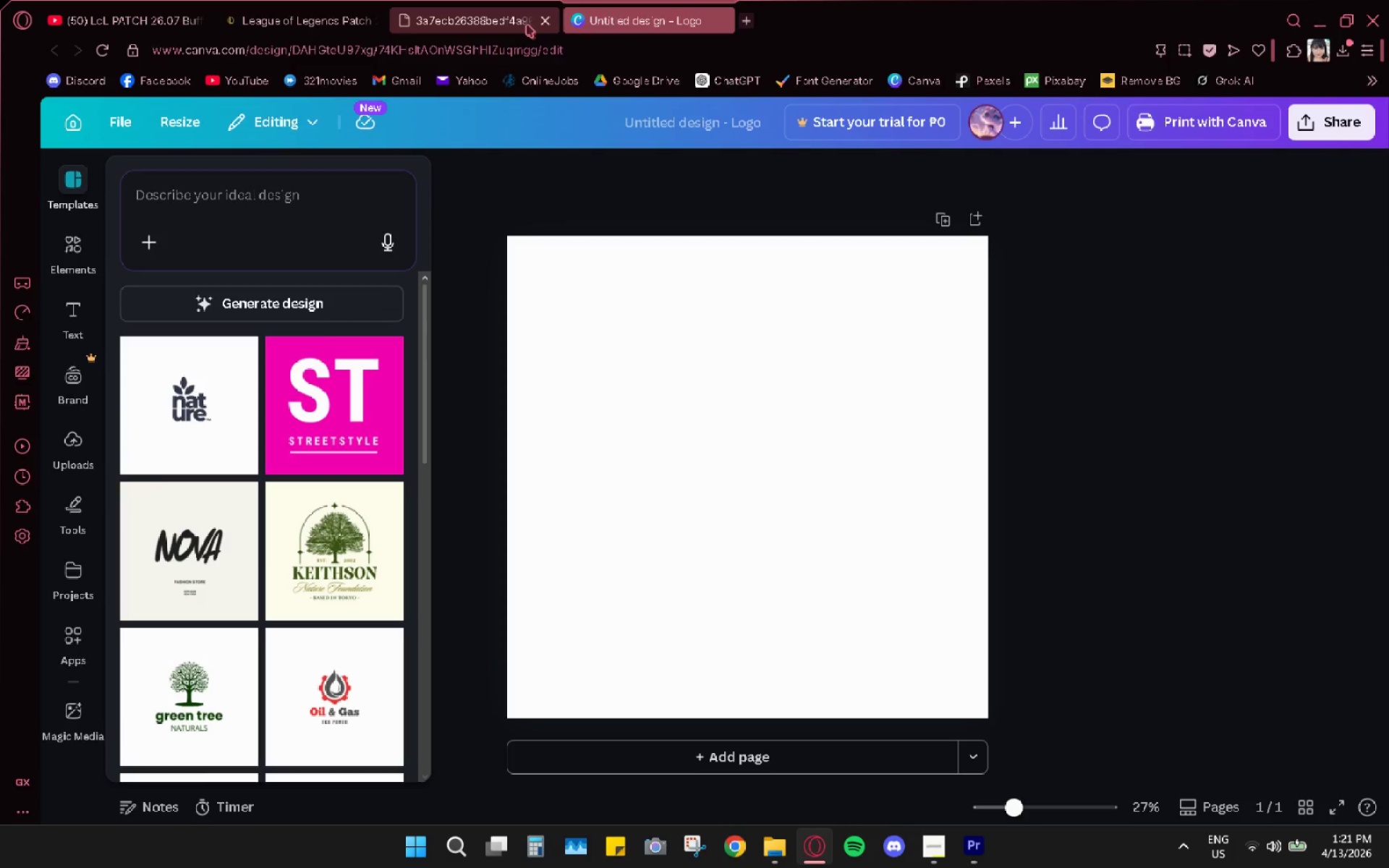 
left_click([510, 22])
 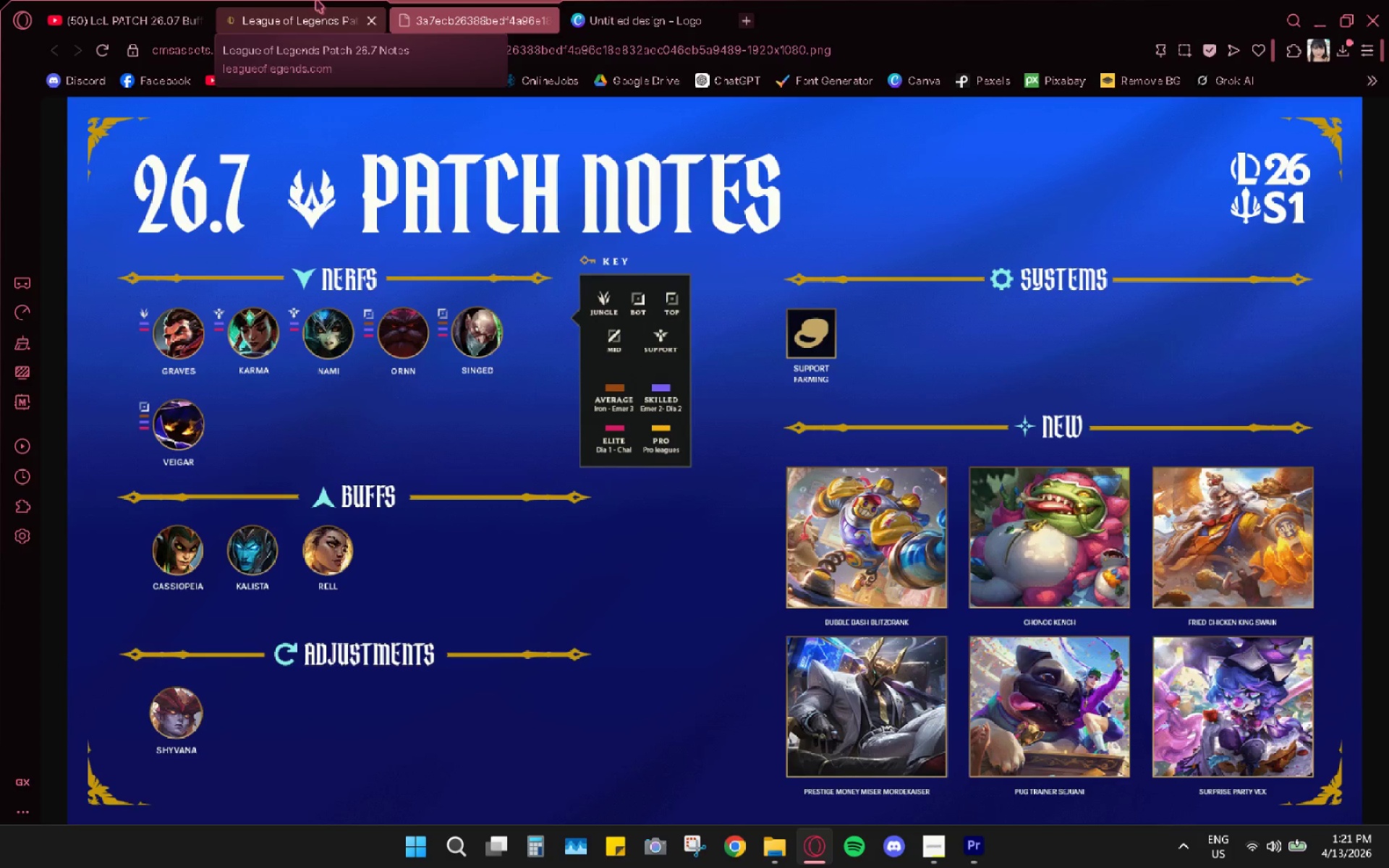 
left_click([239, 0])
 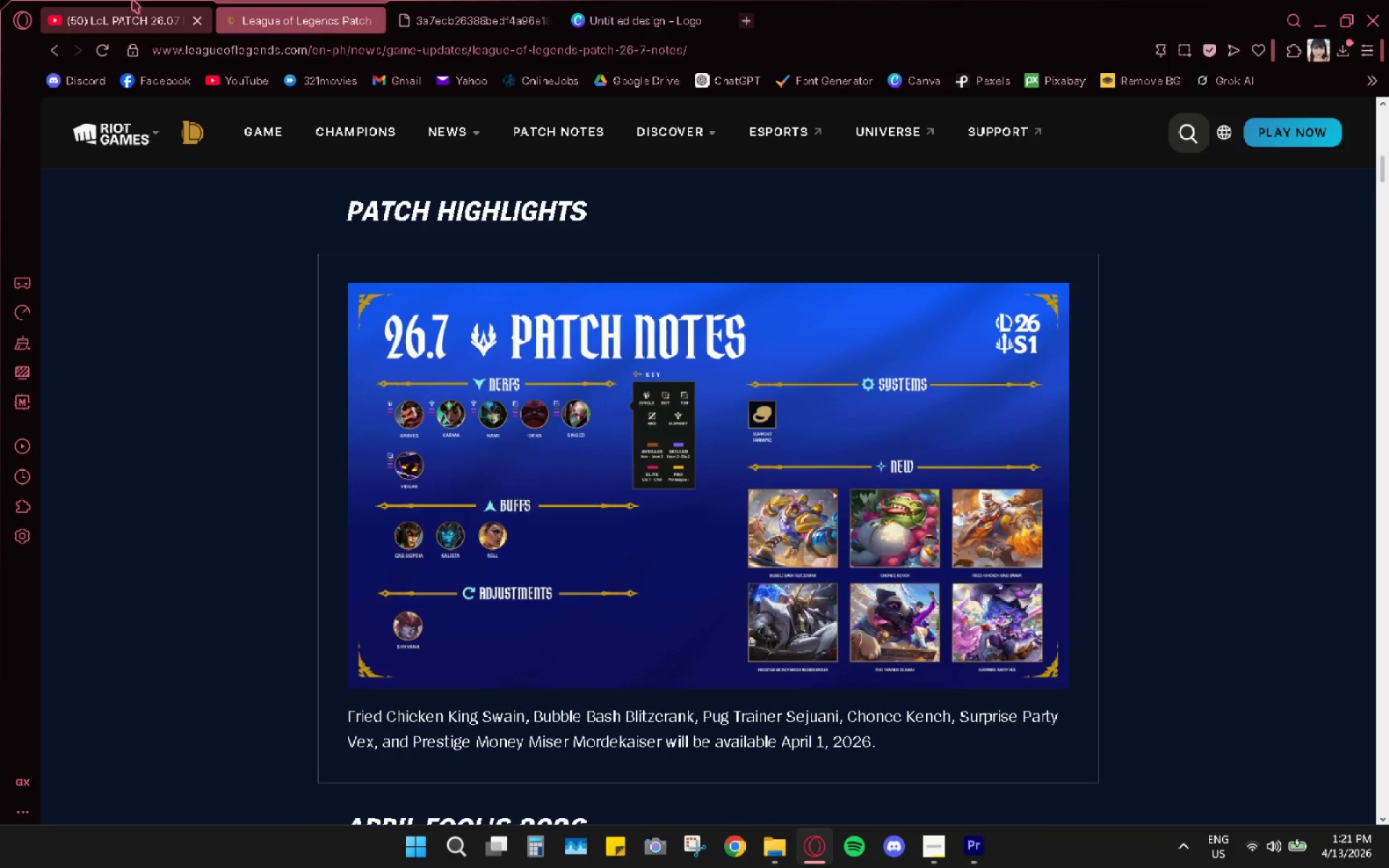 
left_click([106, 15])
 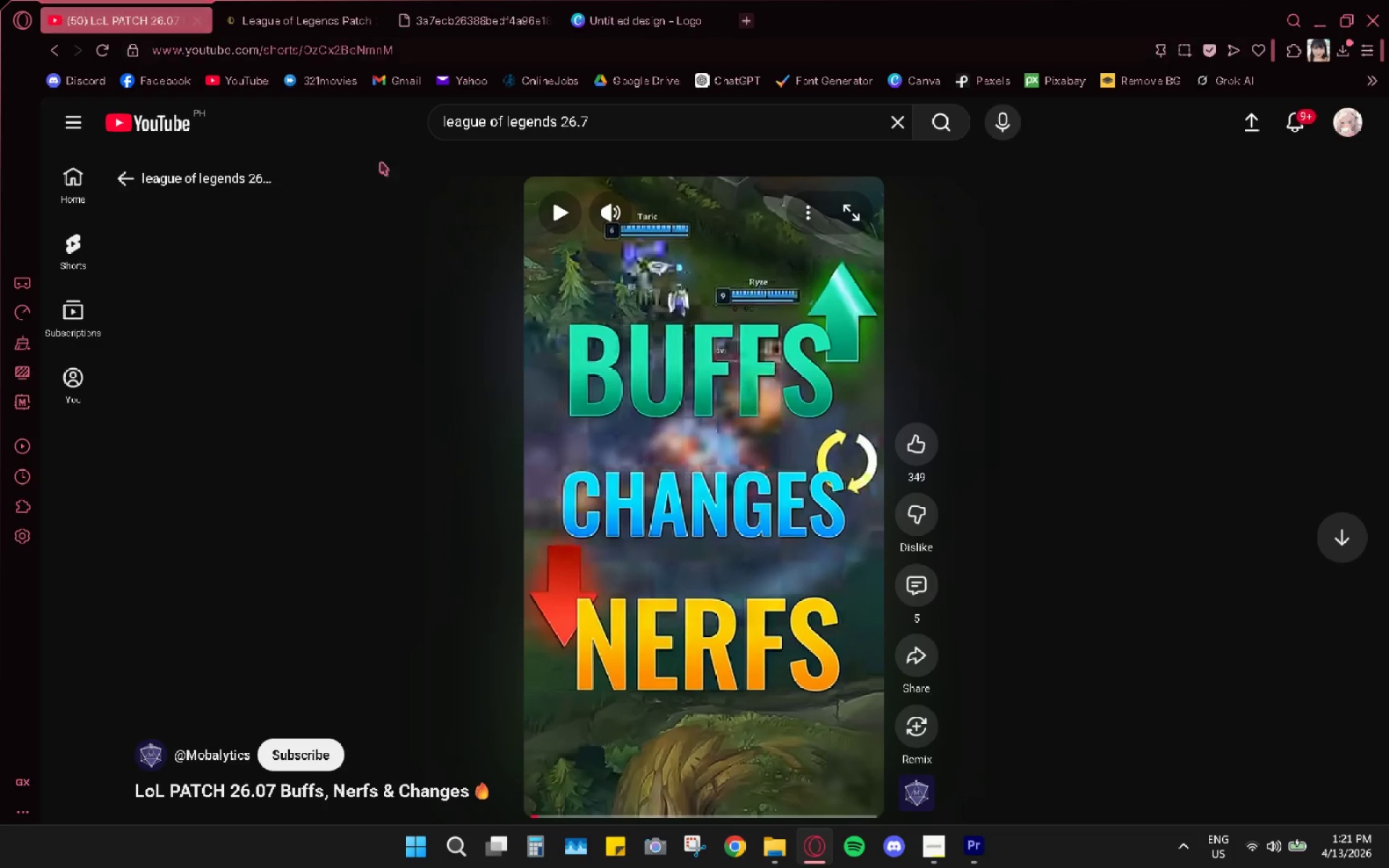 
left_click([626, 453])
 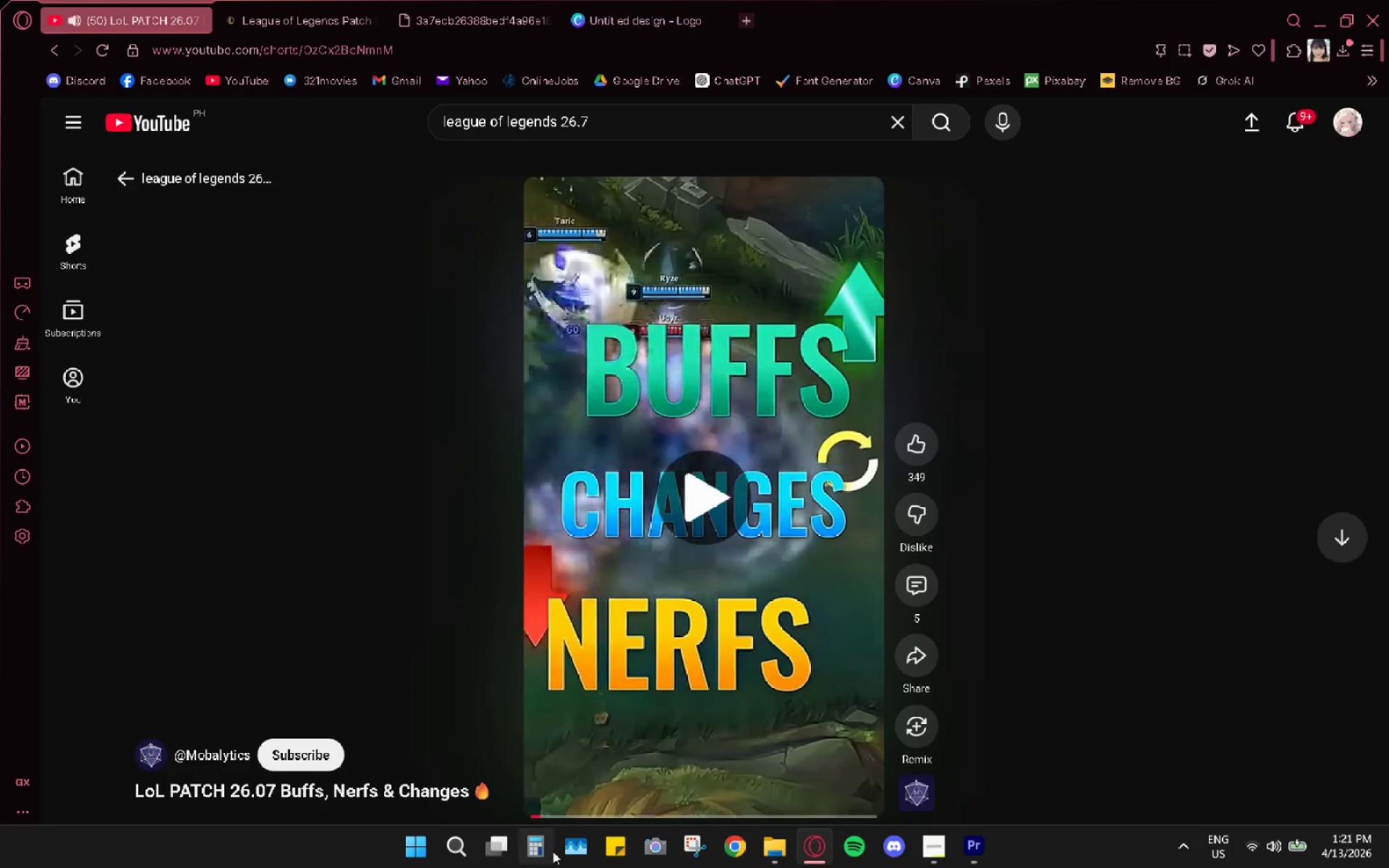 
mouse_move([599, 814])
 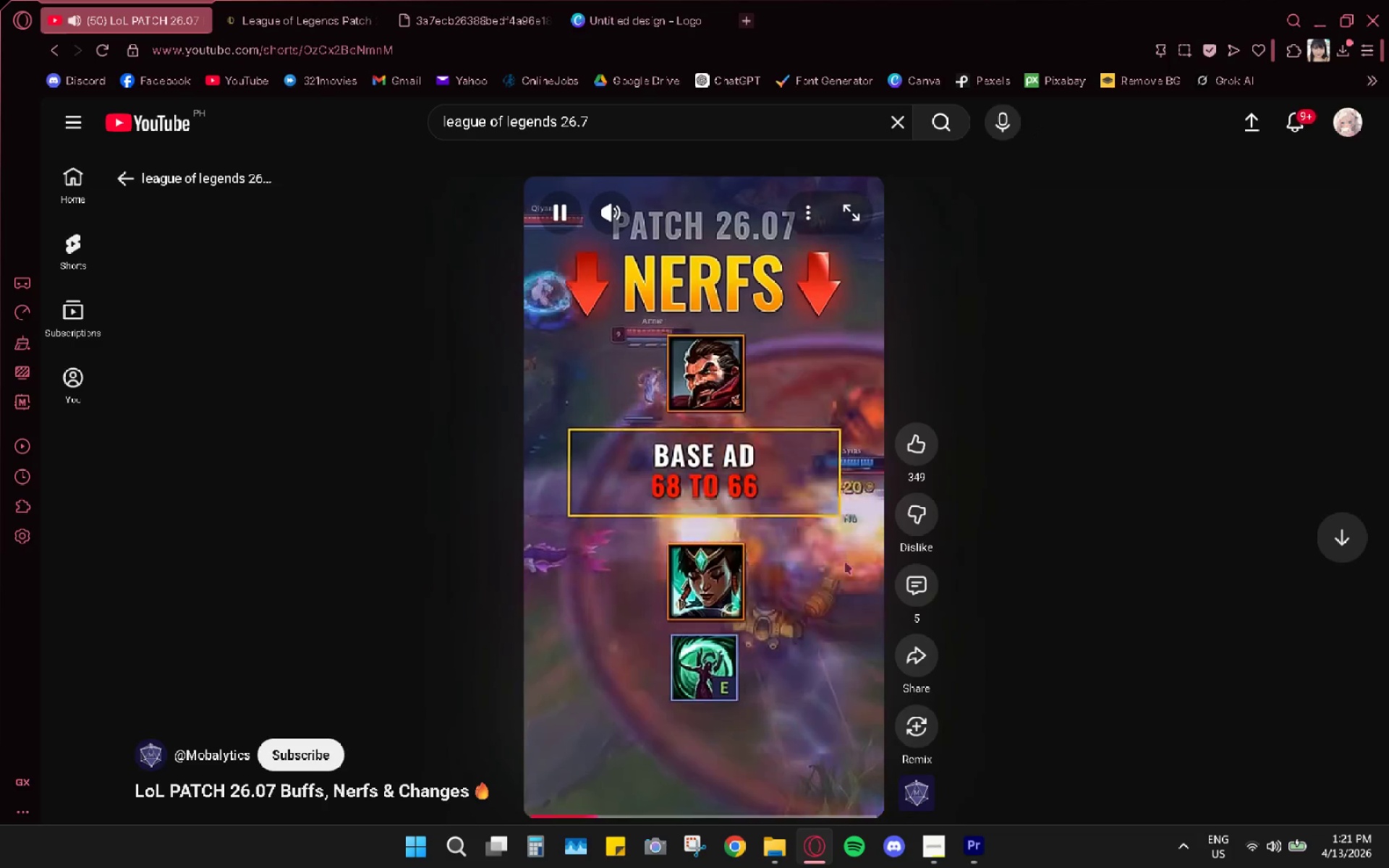 
wait(11.43)
 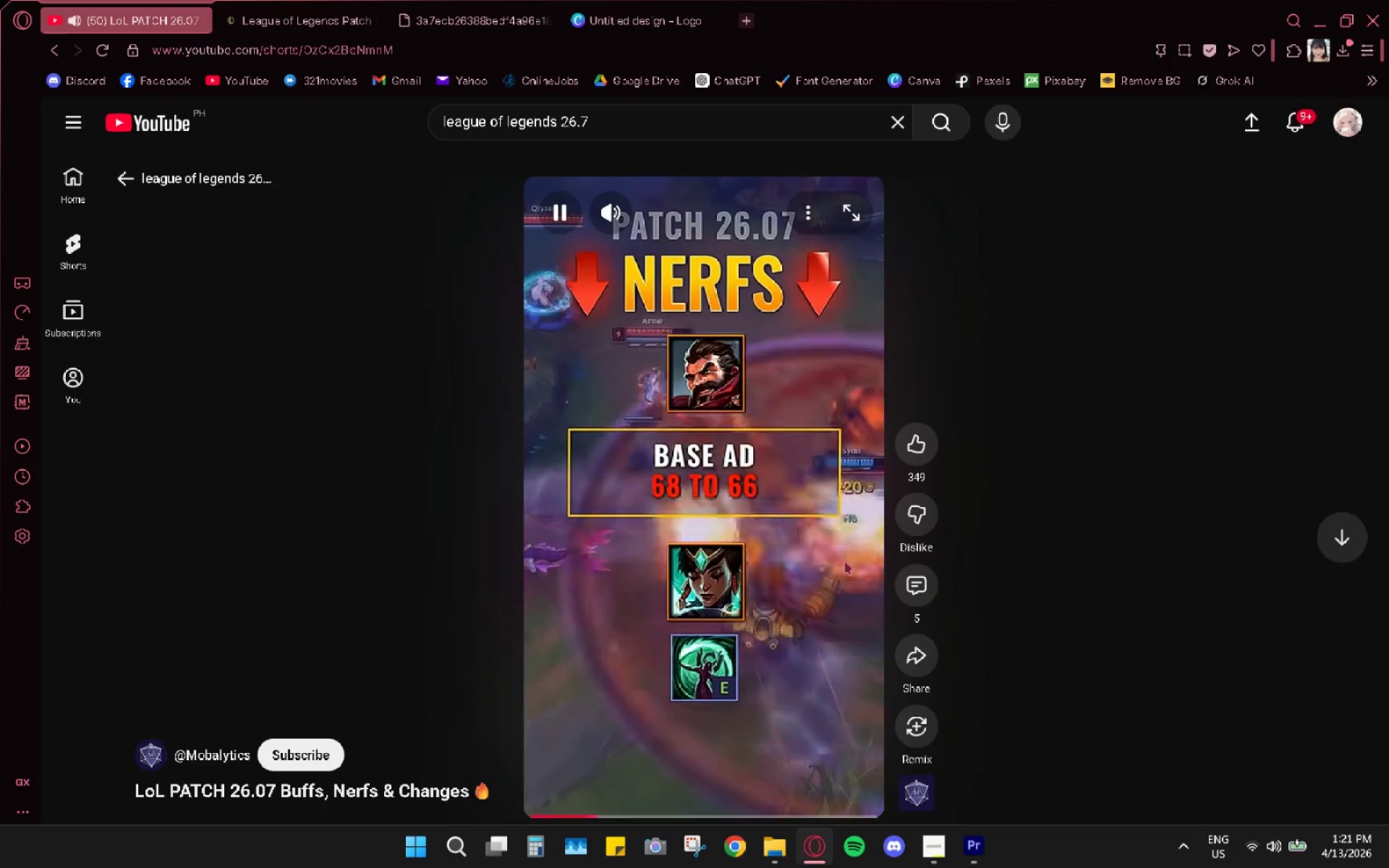 
key(Space)
 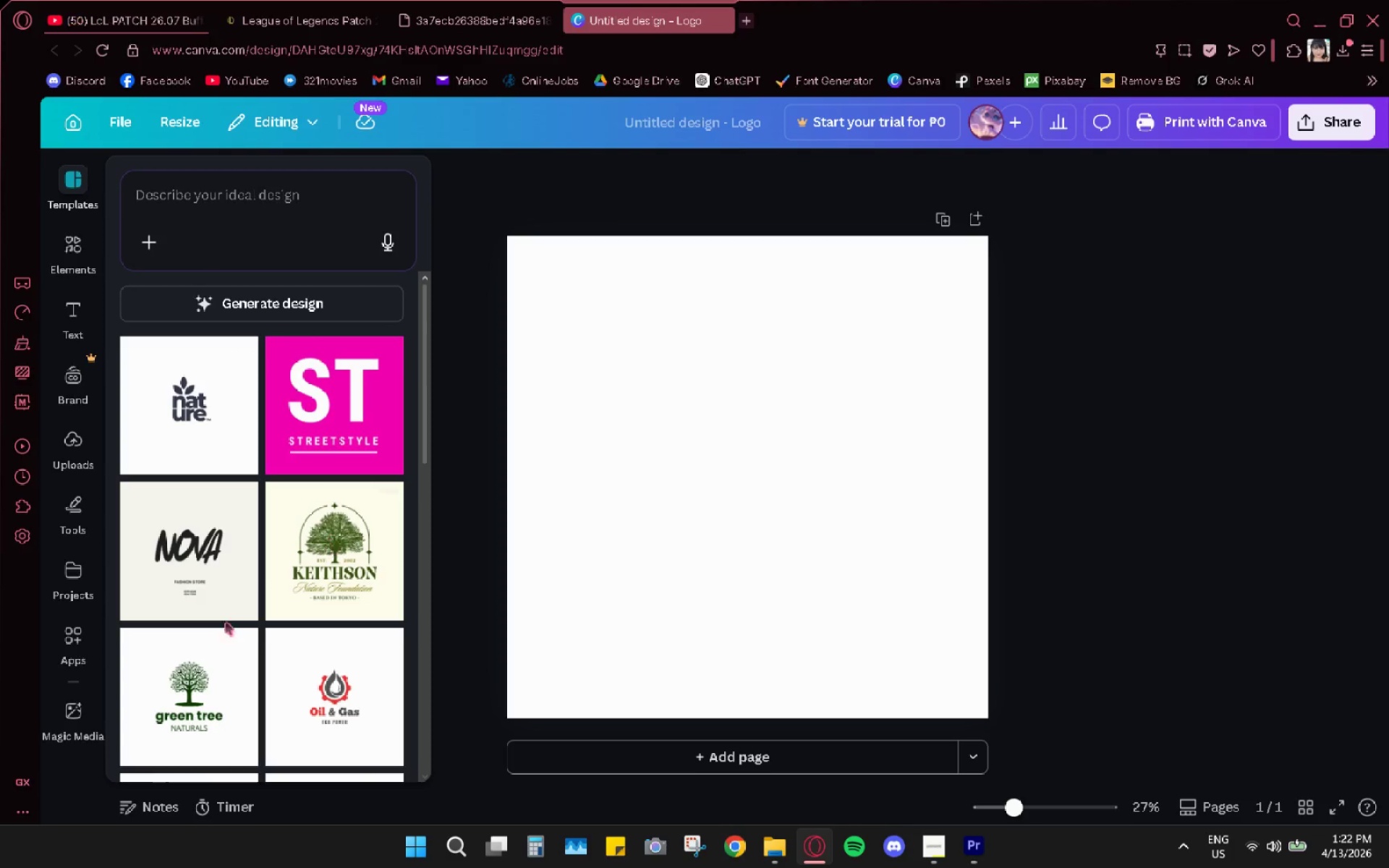 
left_click([228, 210])
 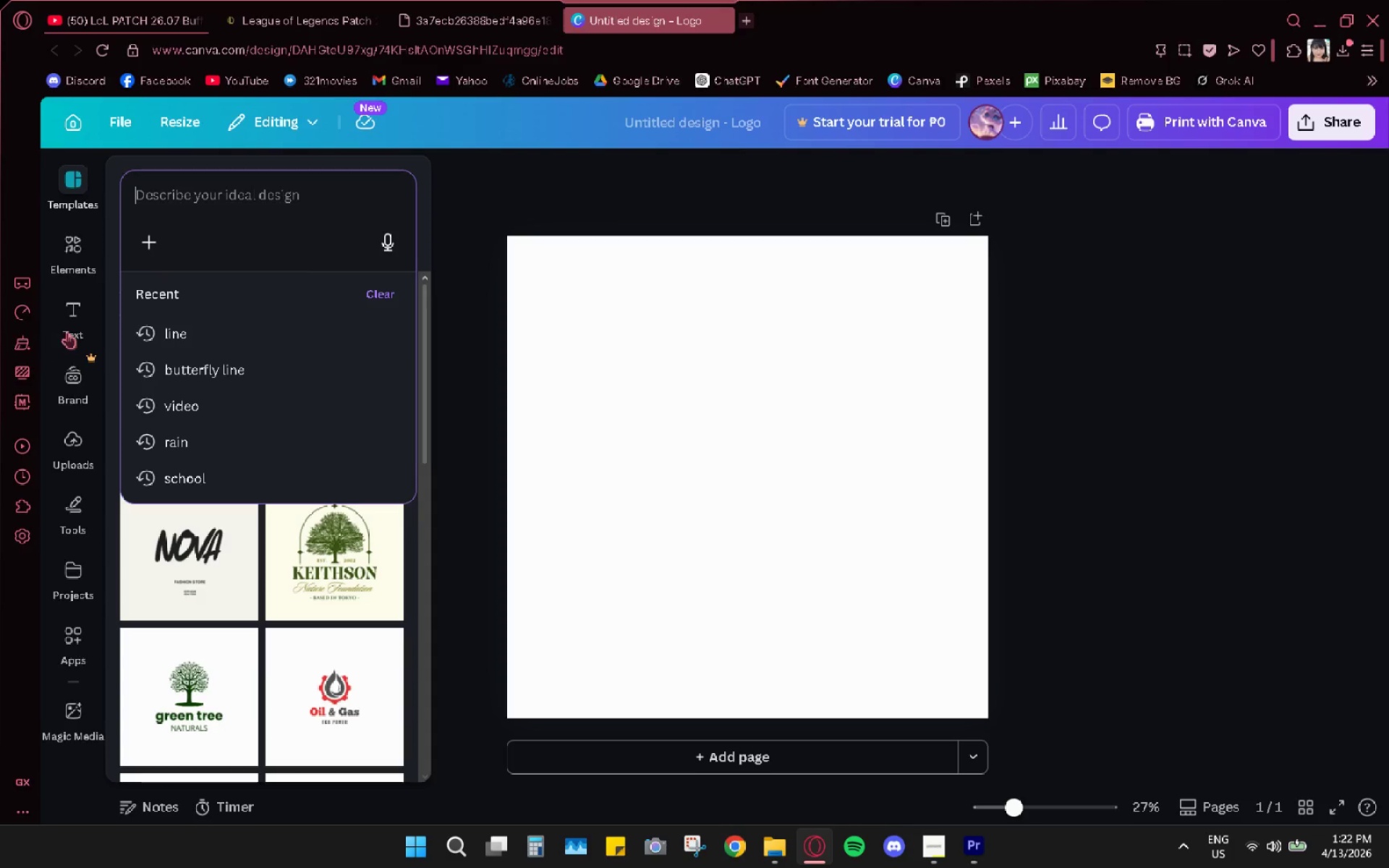 
left_click([64, 253])
 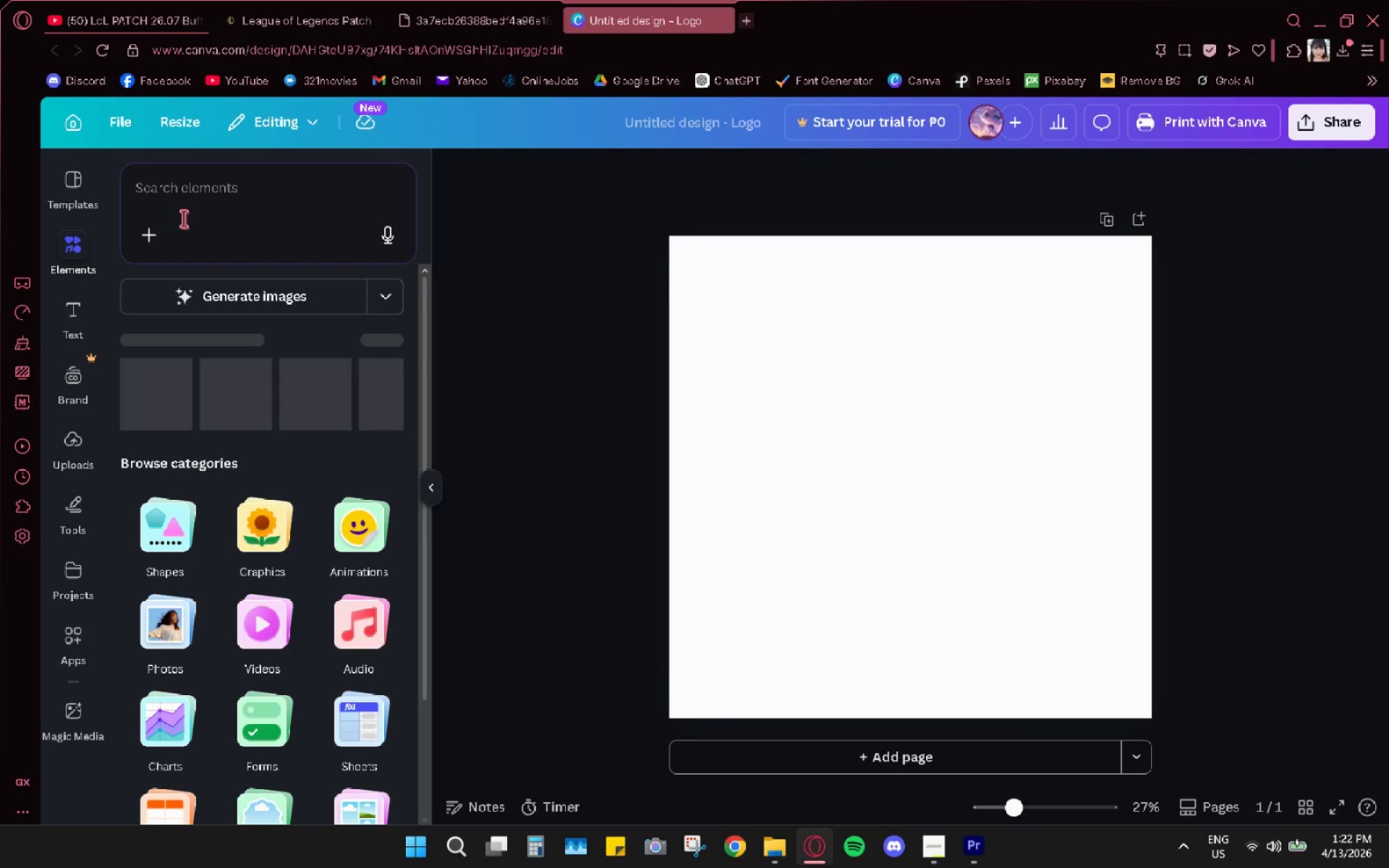 
left_click([206, 195])
 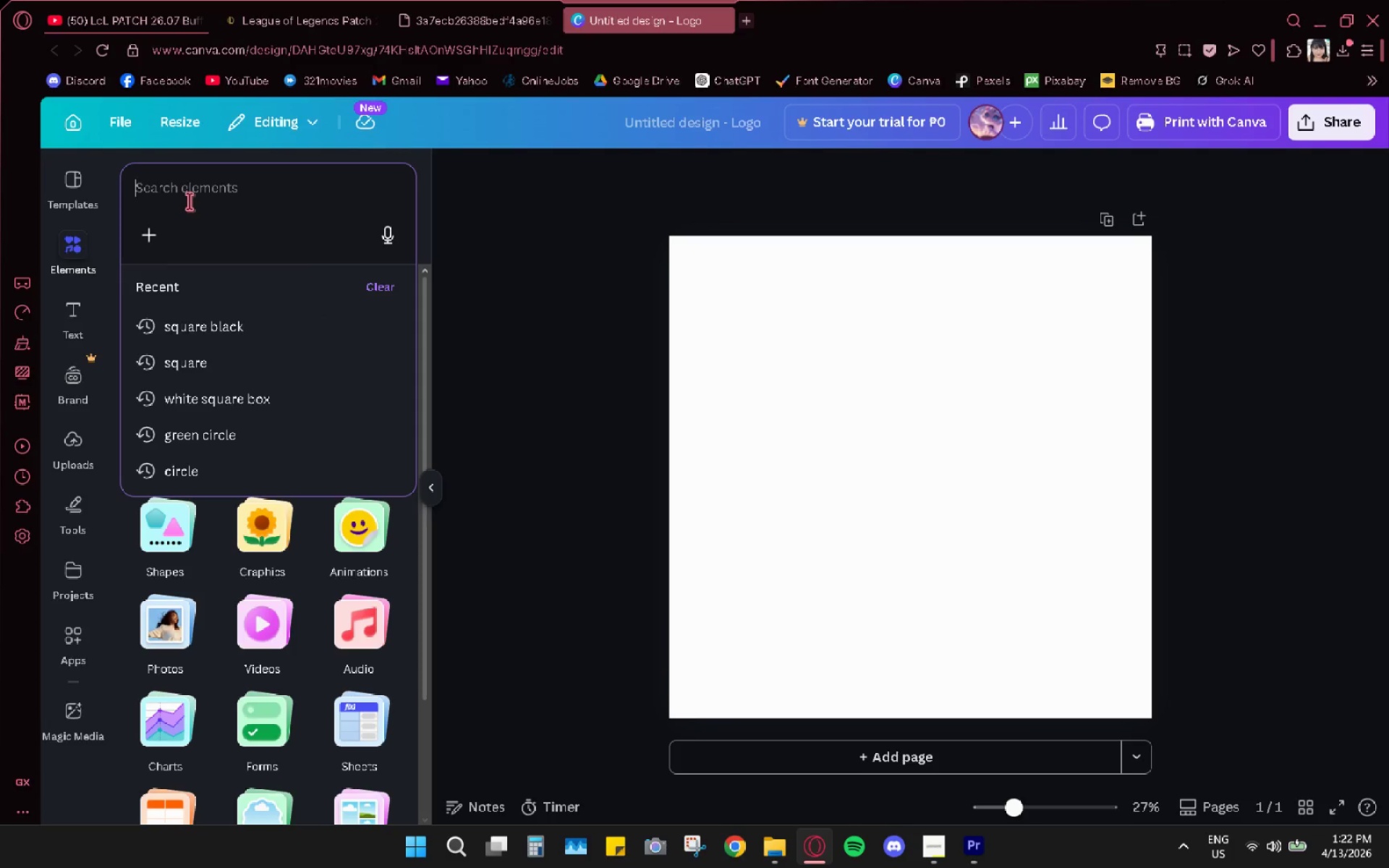 
type(y)
key(Backspace)
key(Backspace)
type(gold square)
 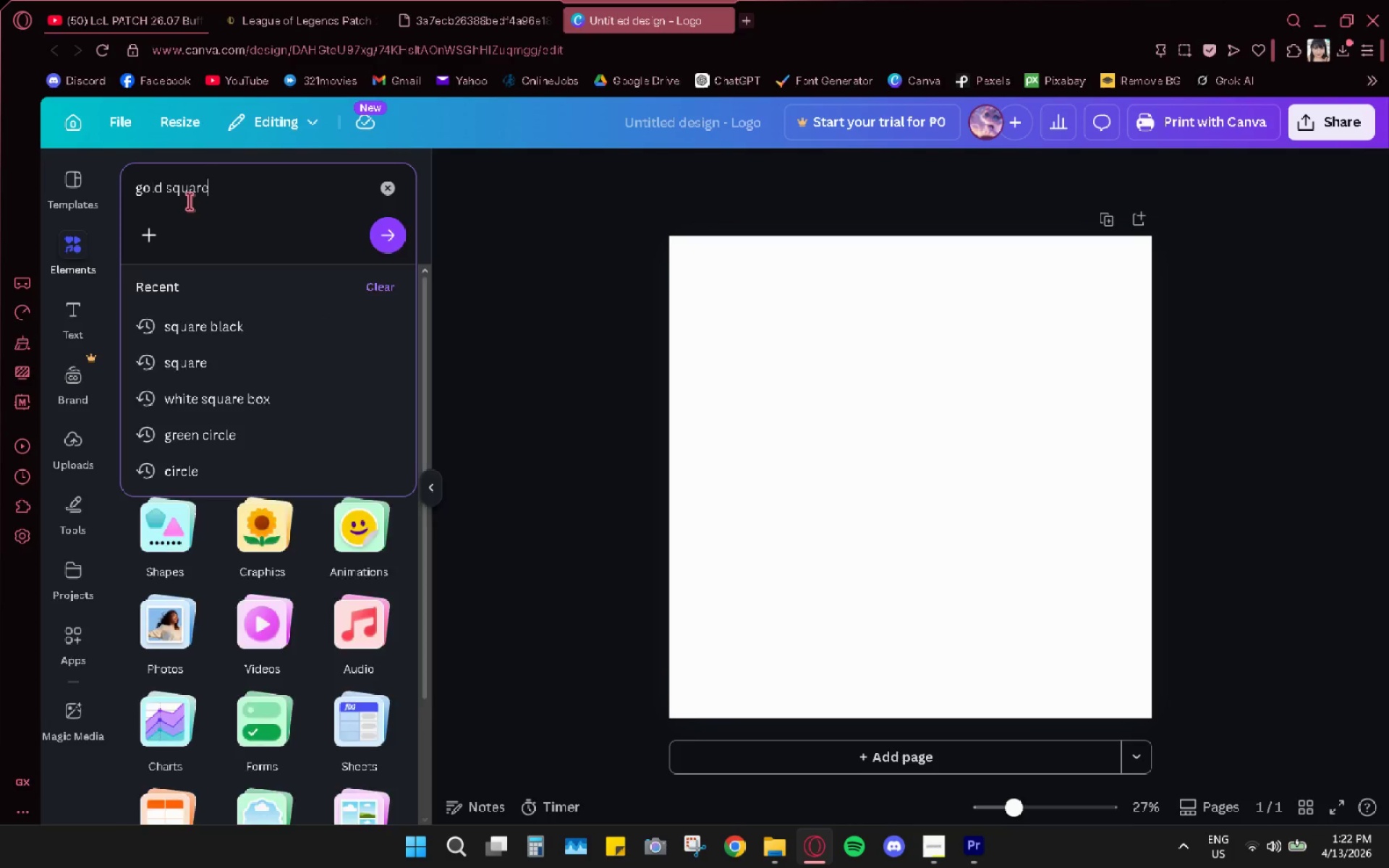 
key(Enter)
 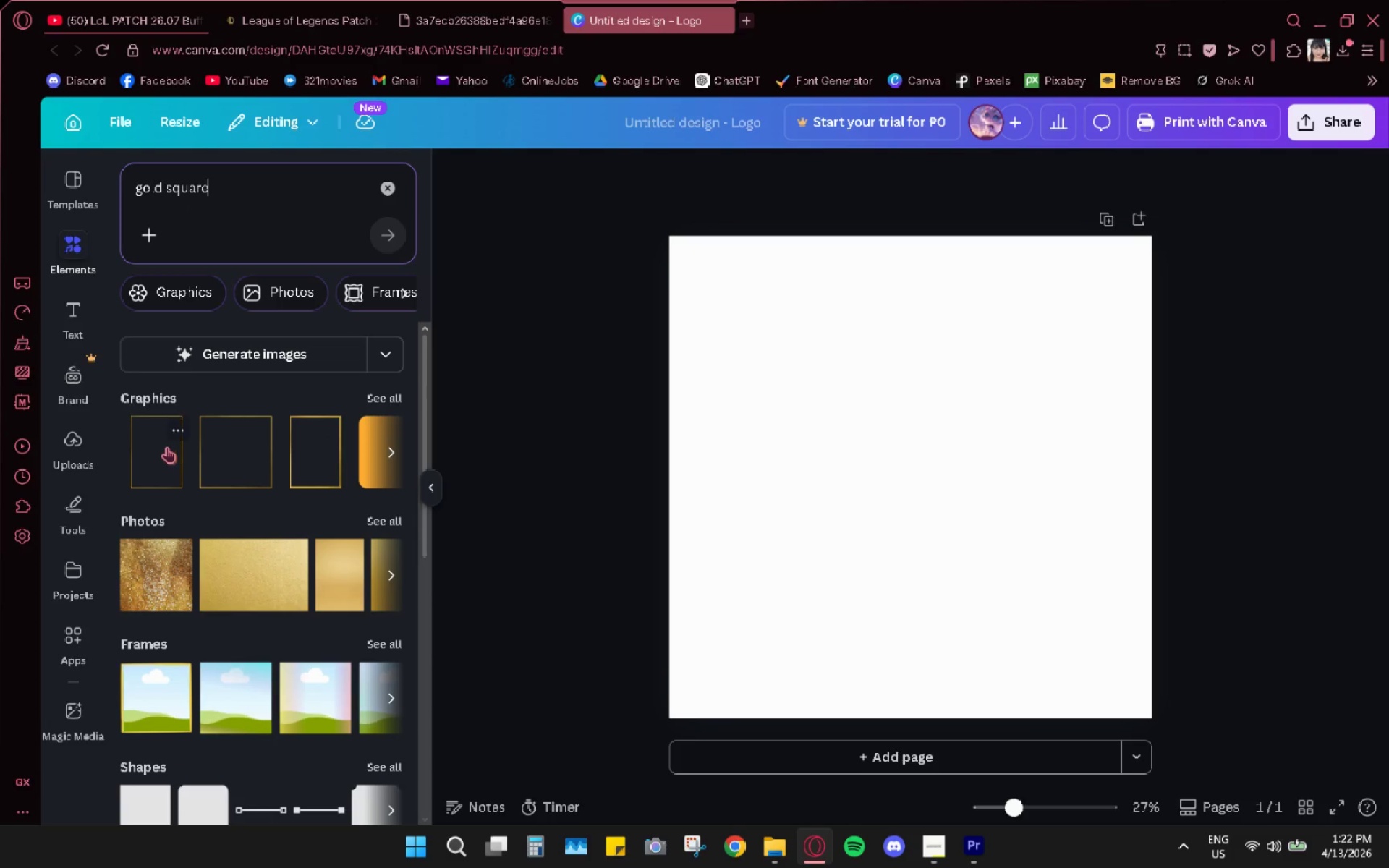 
left_click([232, 445])
 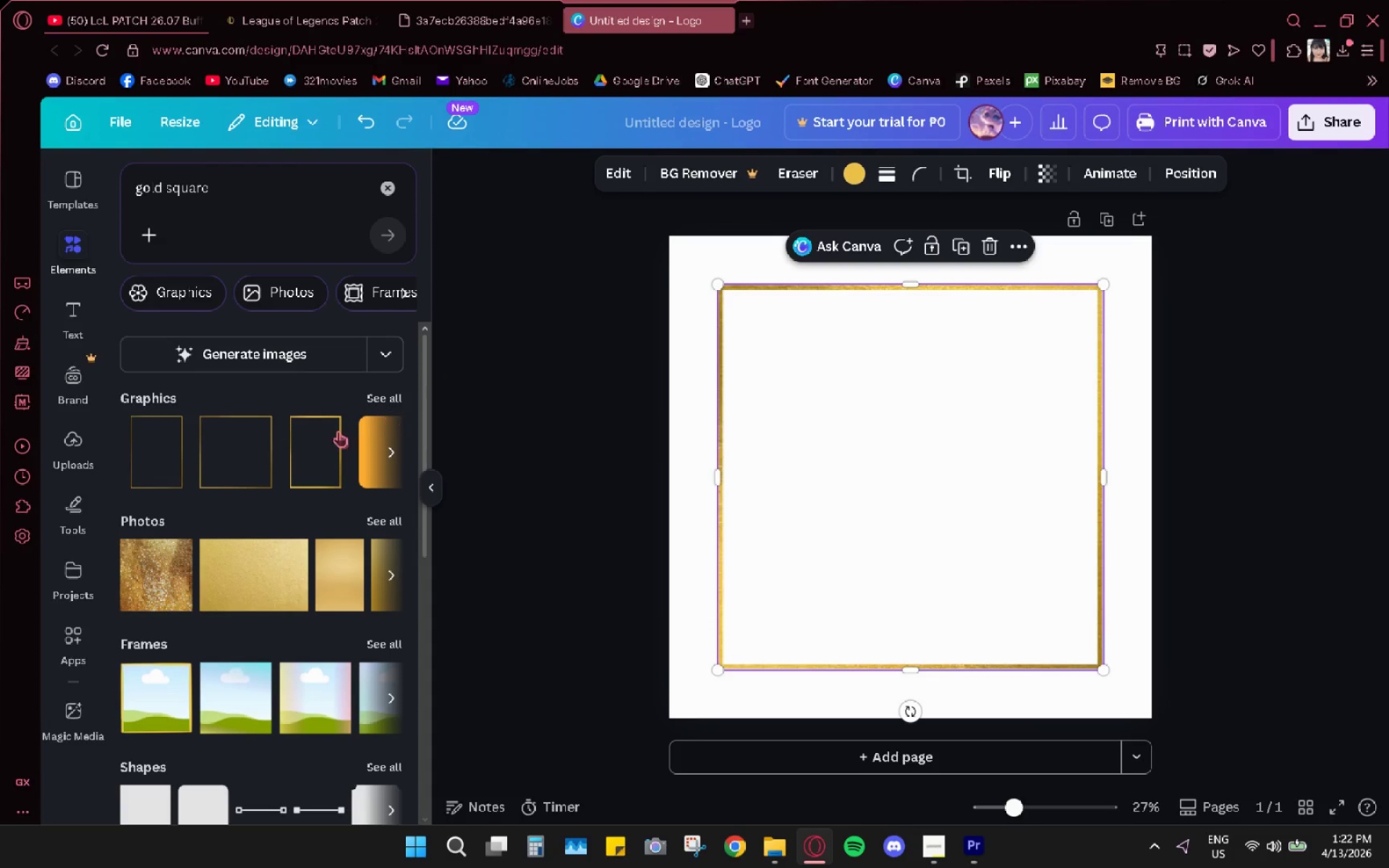 
left_click([145, 451])
 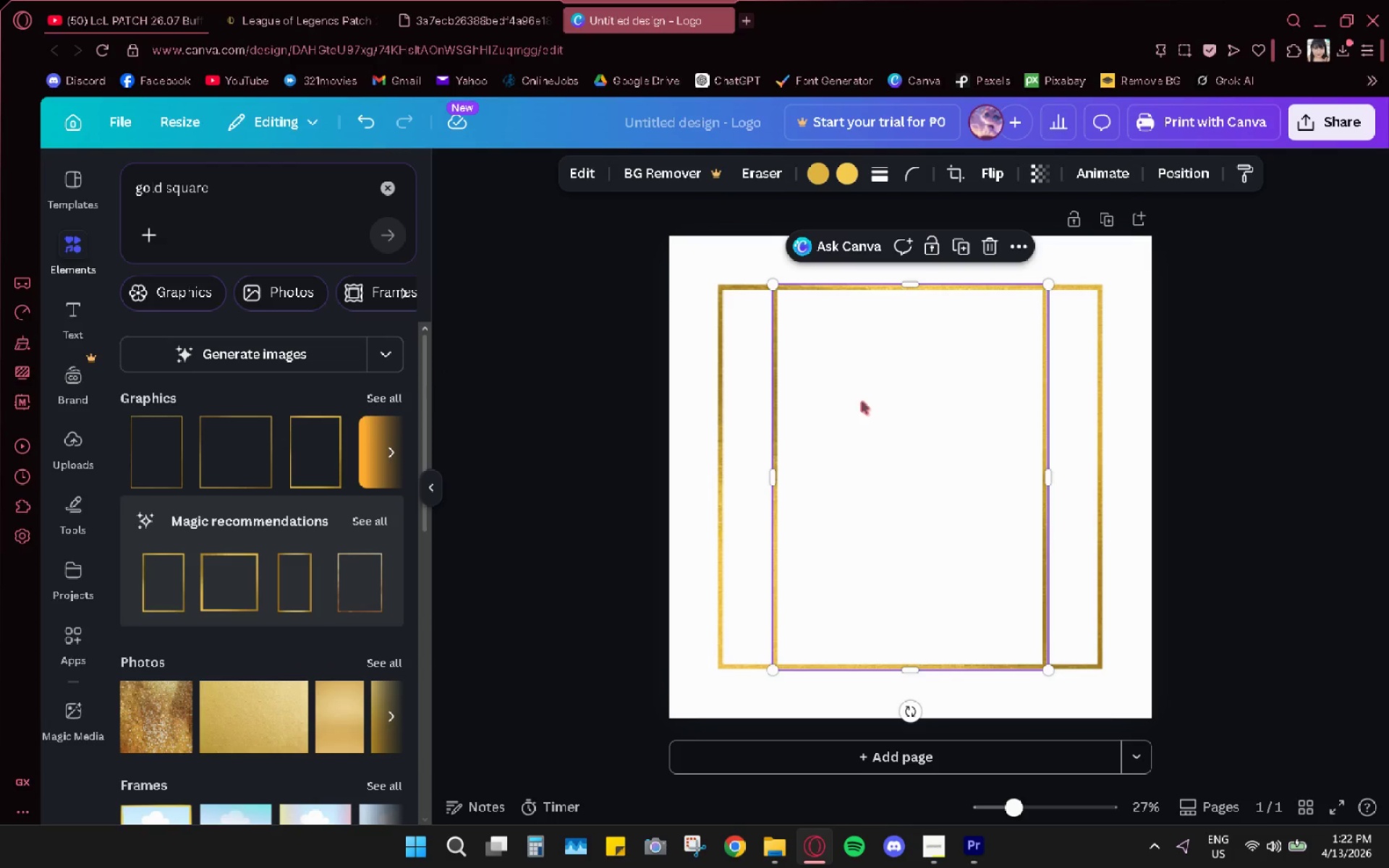 
left_click([863, 402])
 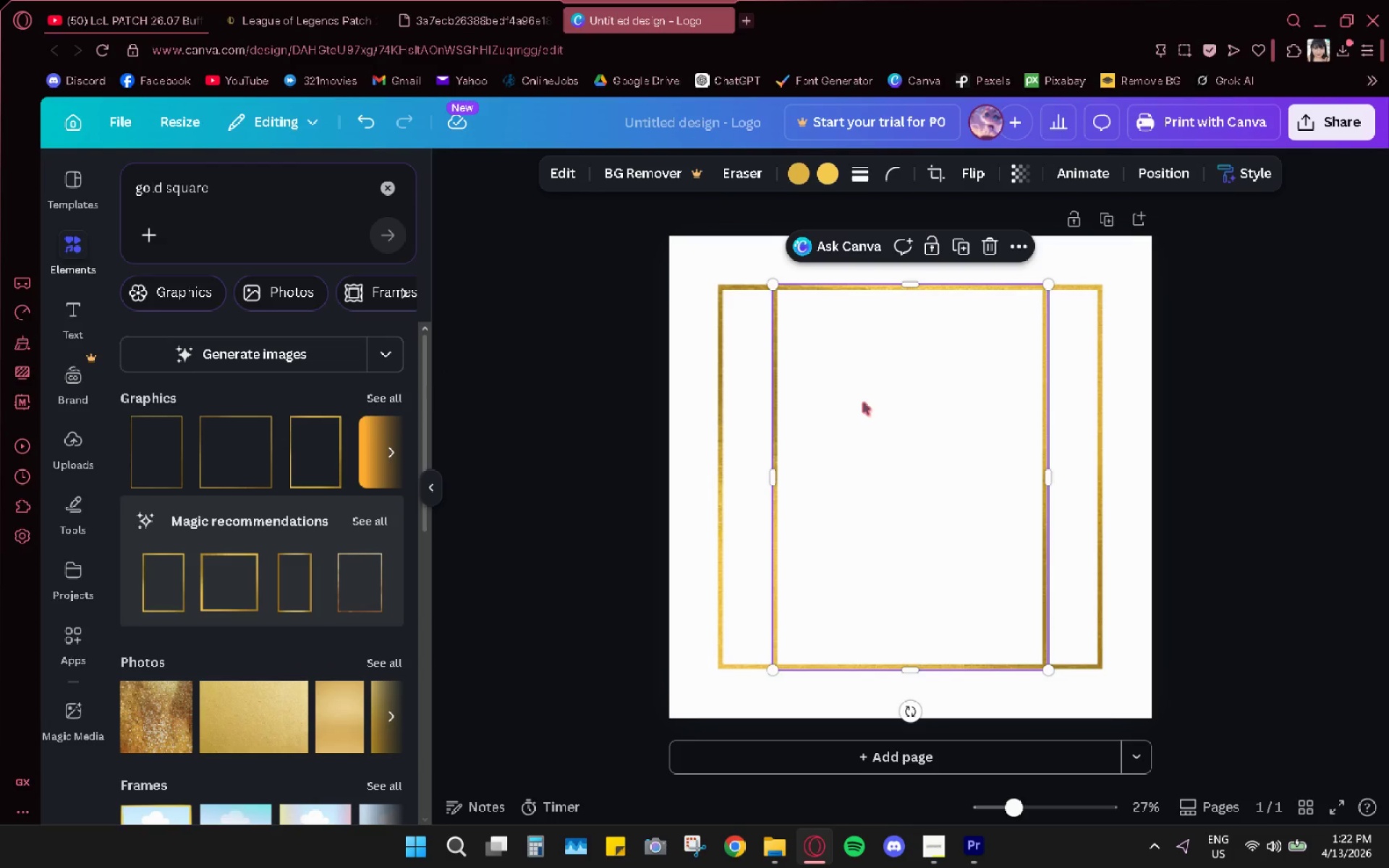 
key(H)
 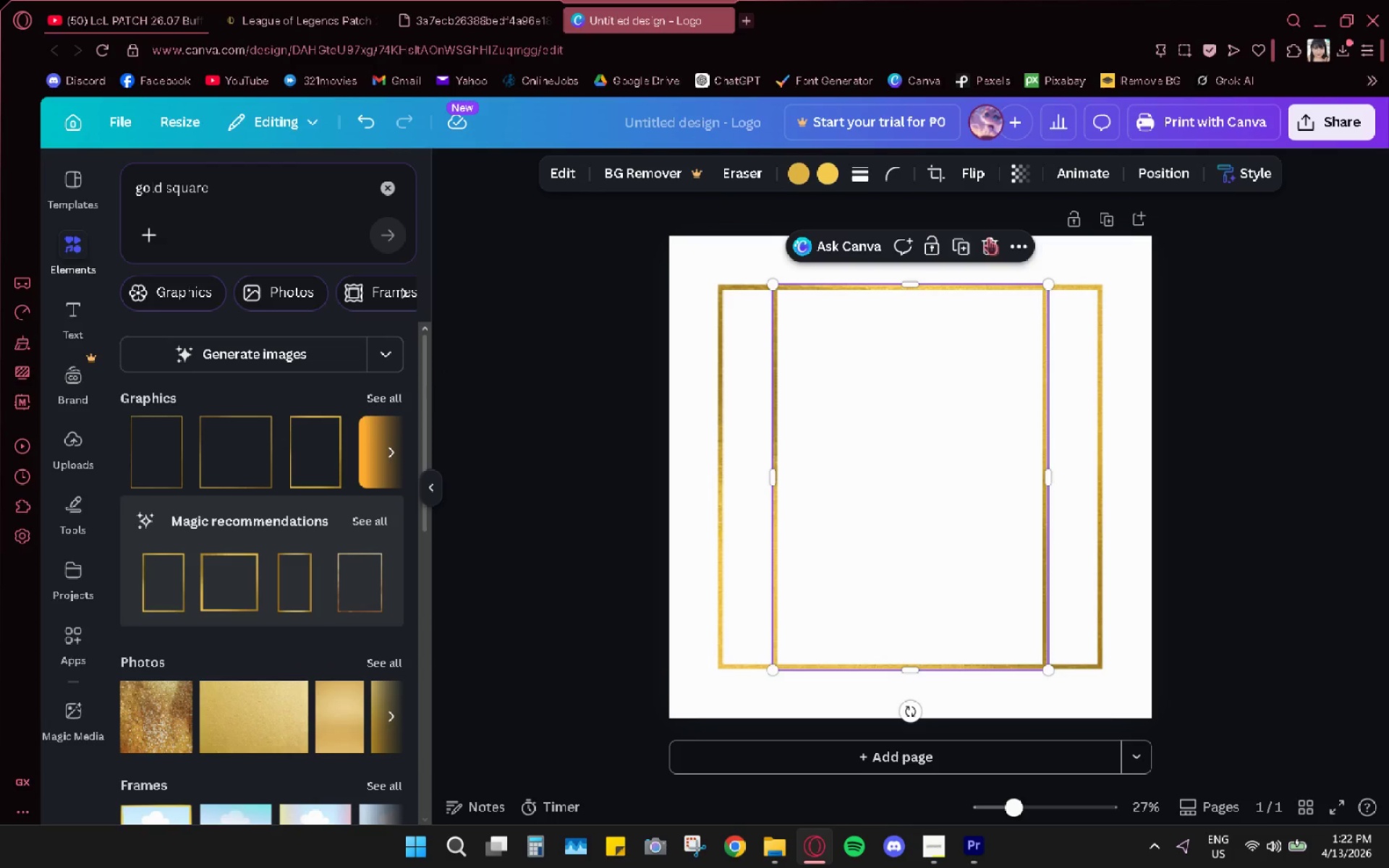 
left_click([988, 238])
 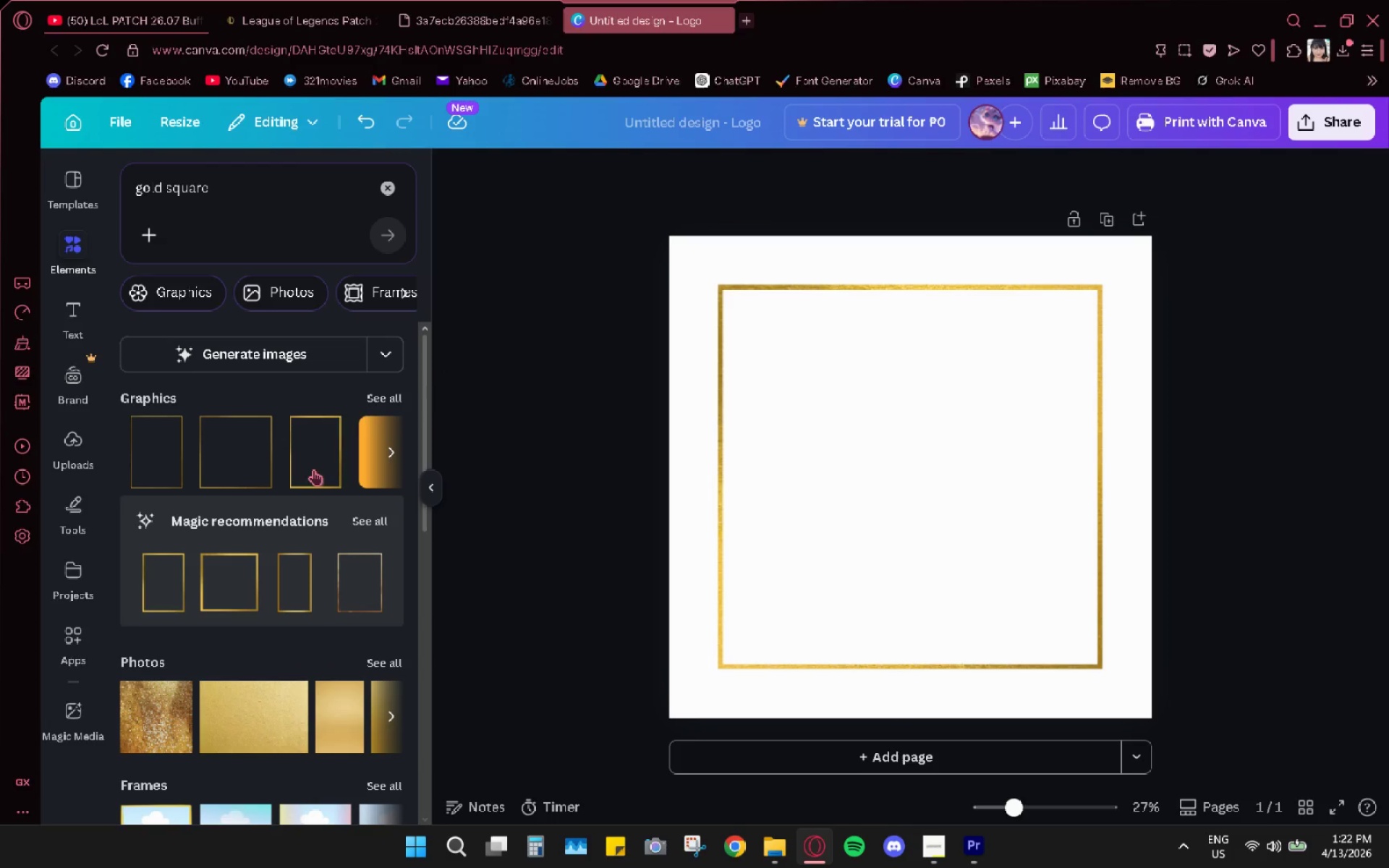 
left_click([388, 388])
 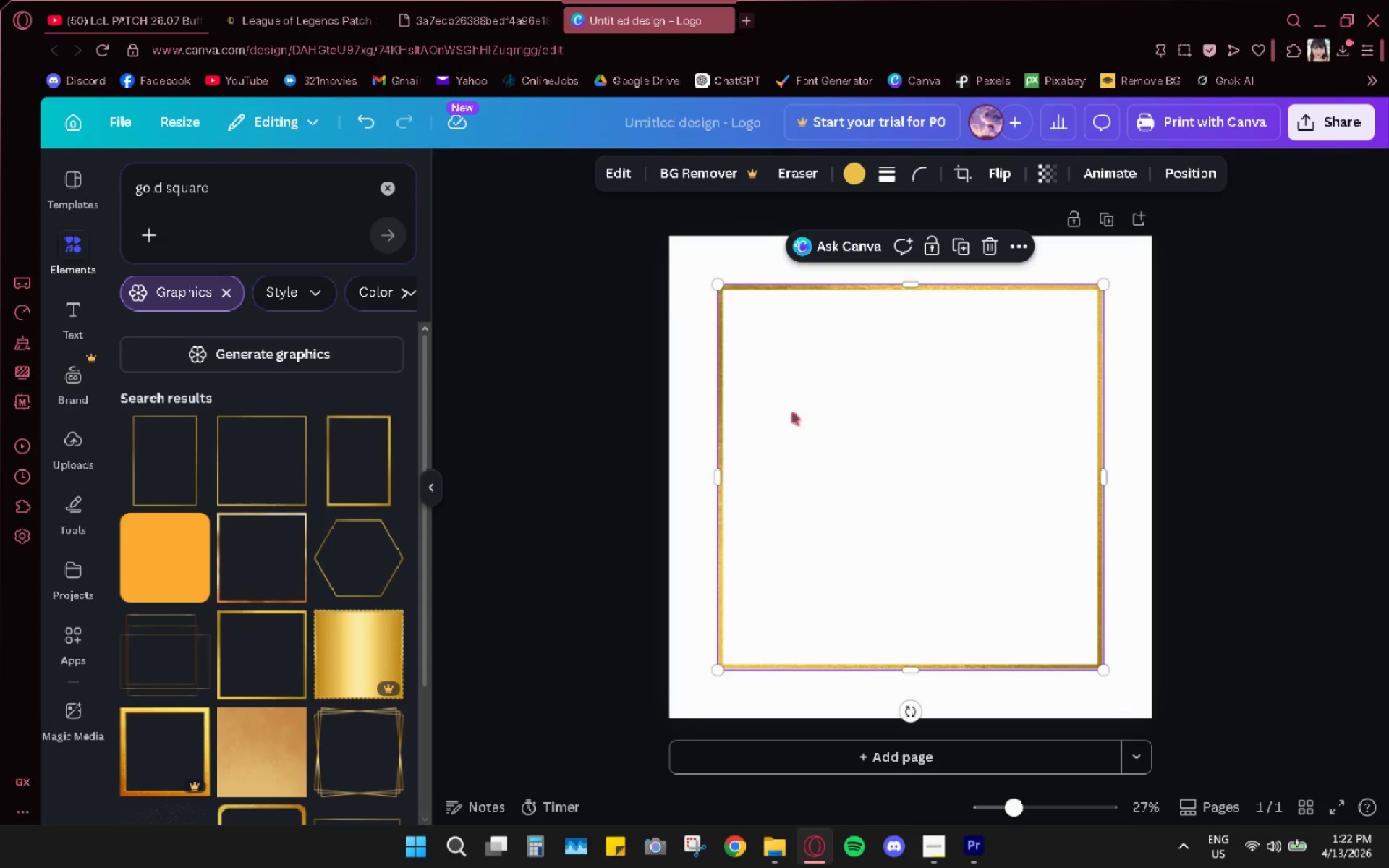 
key(H)
 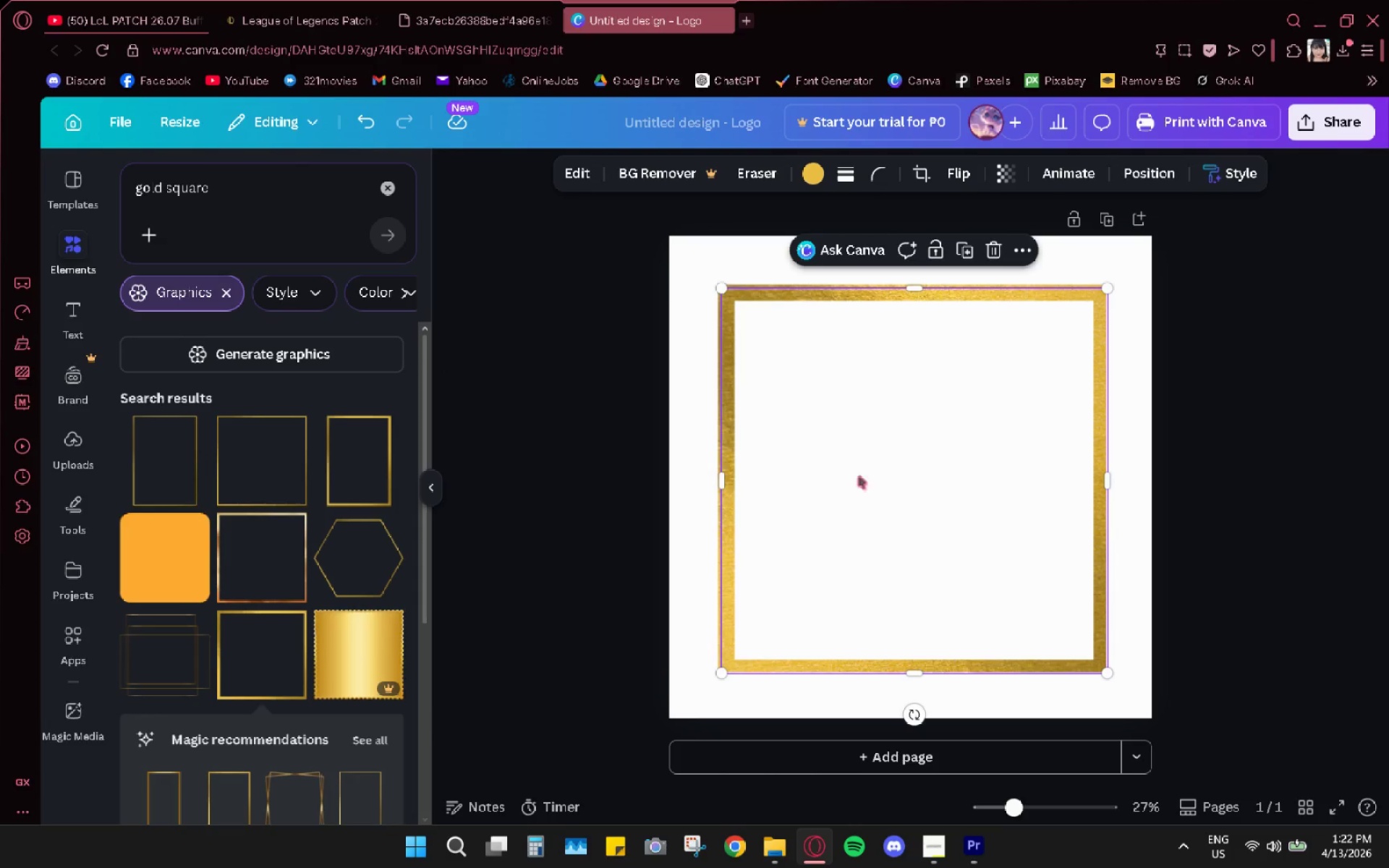 
left_click_drag(start_coordinate=[724, 285], to_coordinate=[673, 223])
 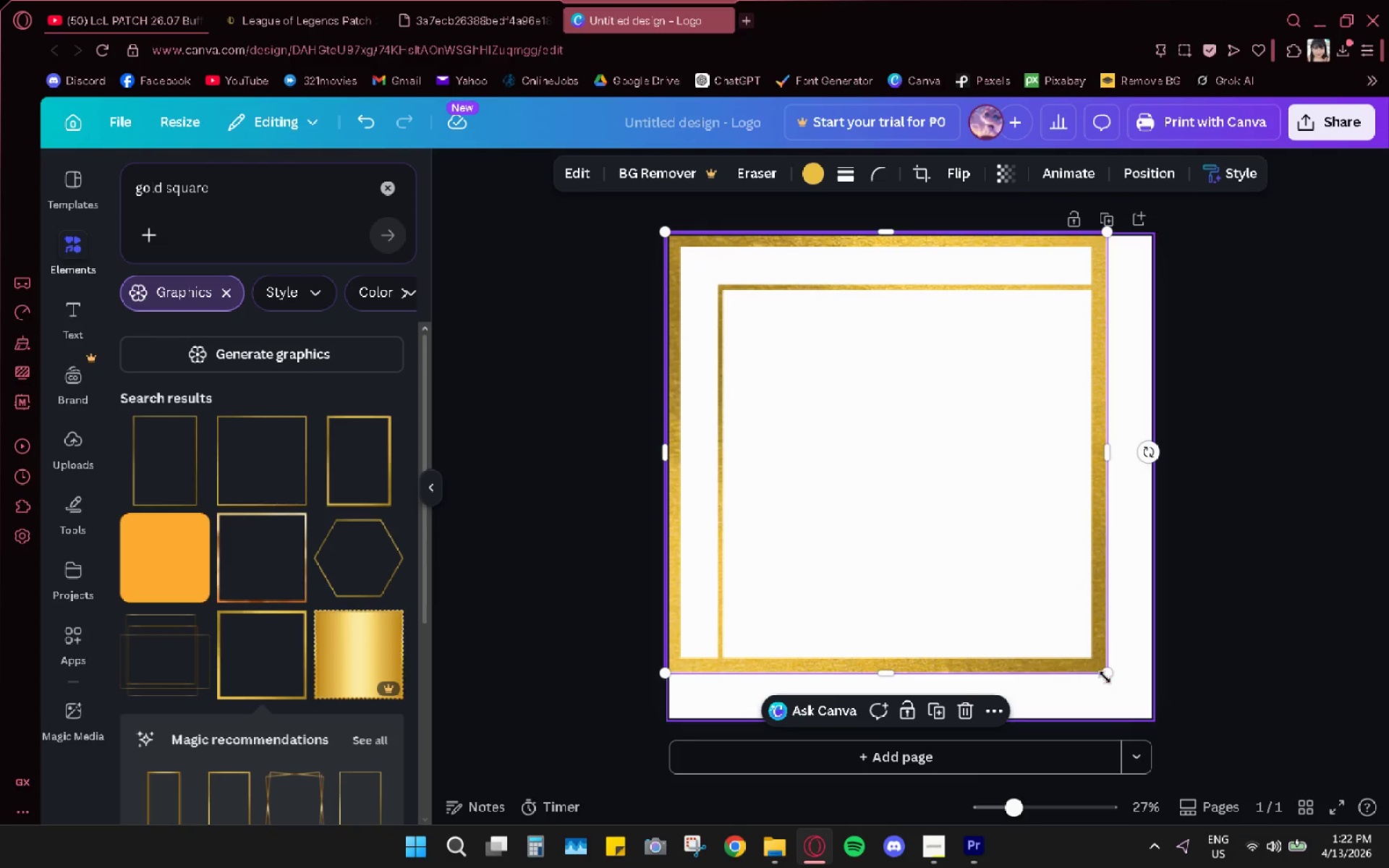 
left_click_drag(start_coordinate=[1103, 673], to_coordinate=[1134, 730])
 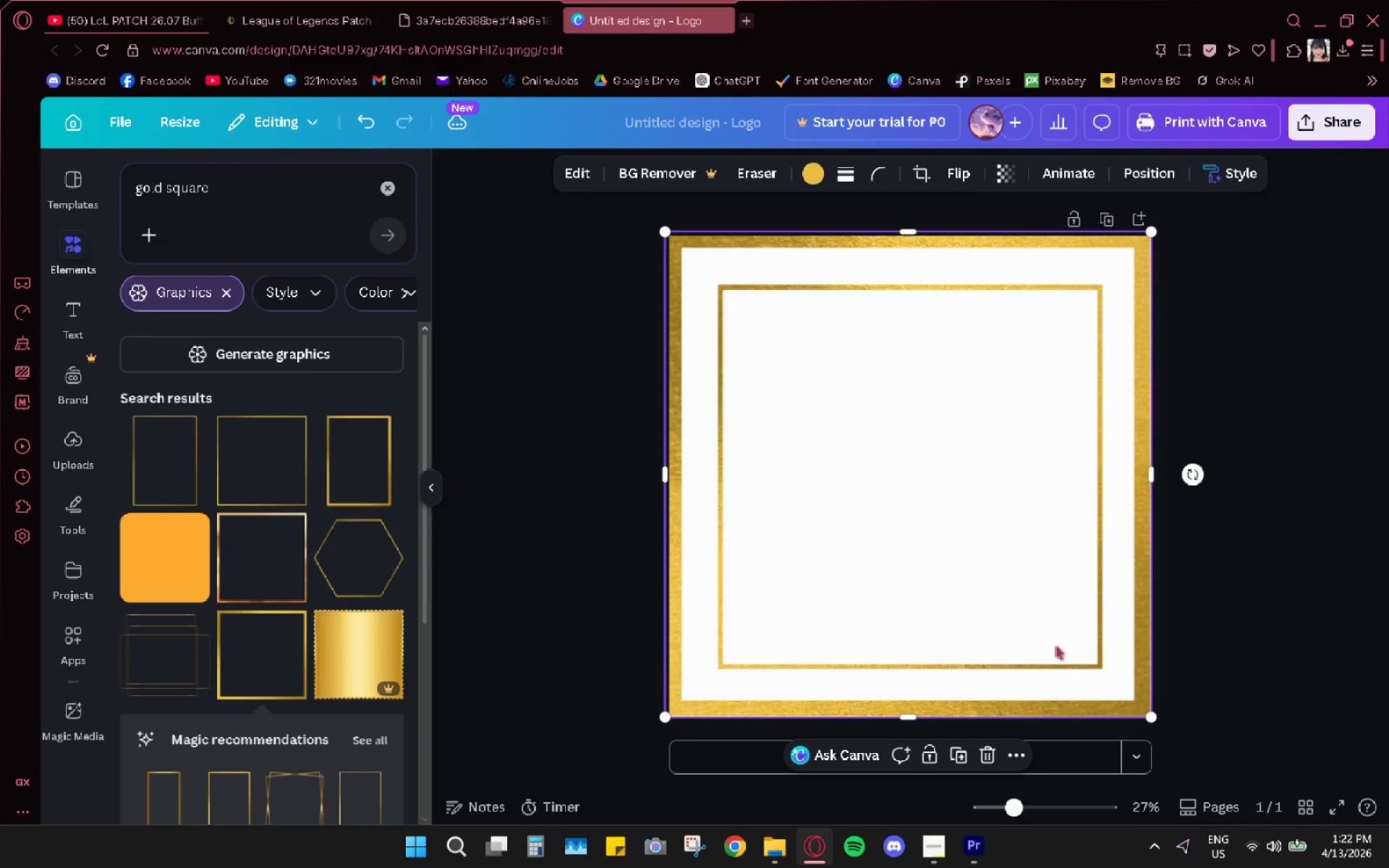 
left_click([1056, 647])
 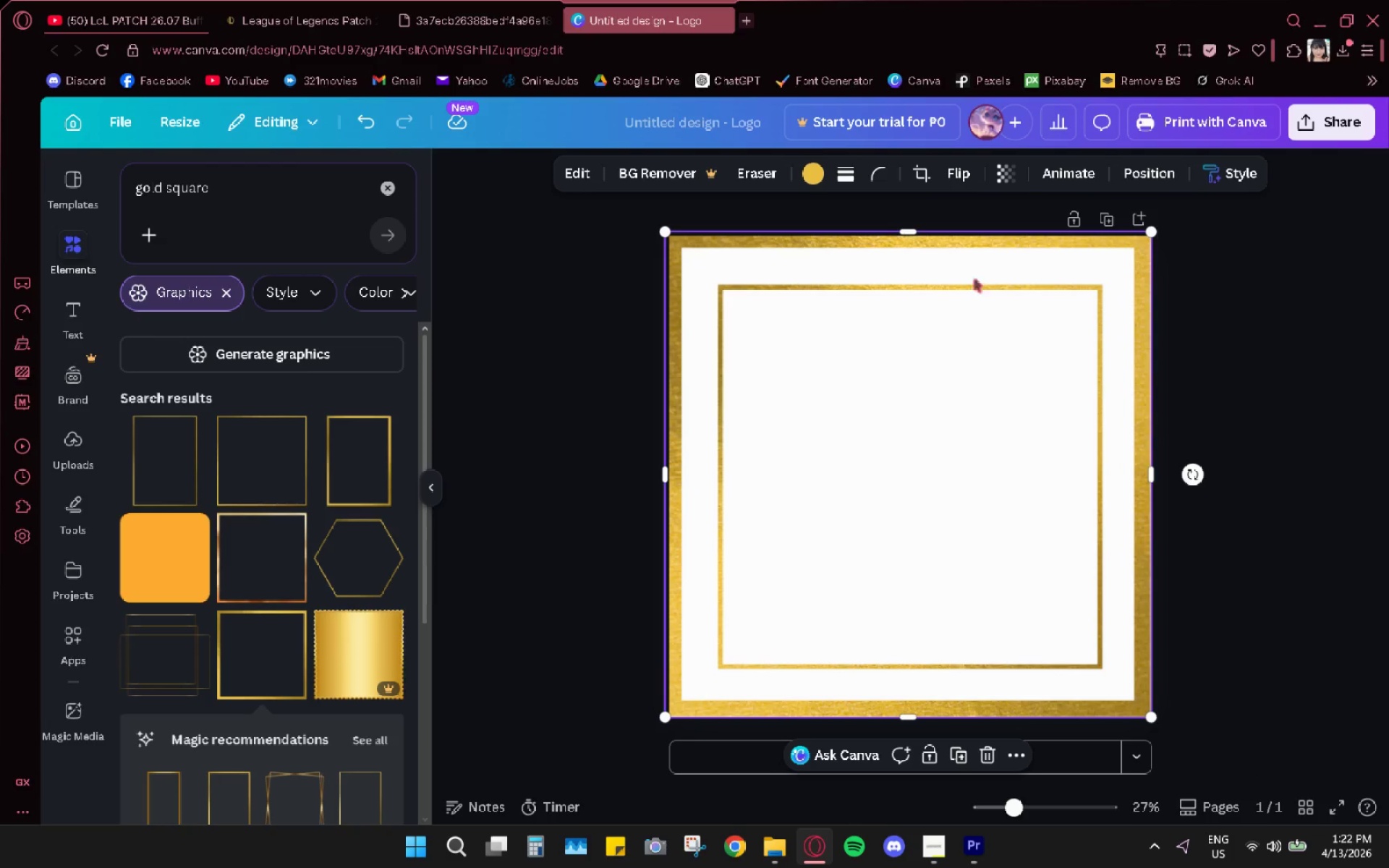 
left_click_drag(start_coordinate=[980, 286], to_coordinate=[986, 509])
 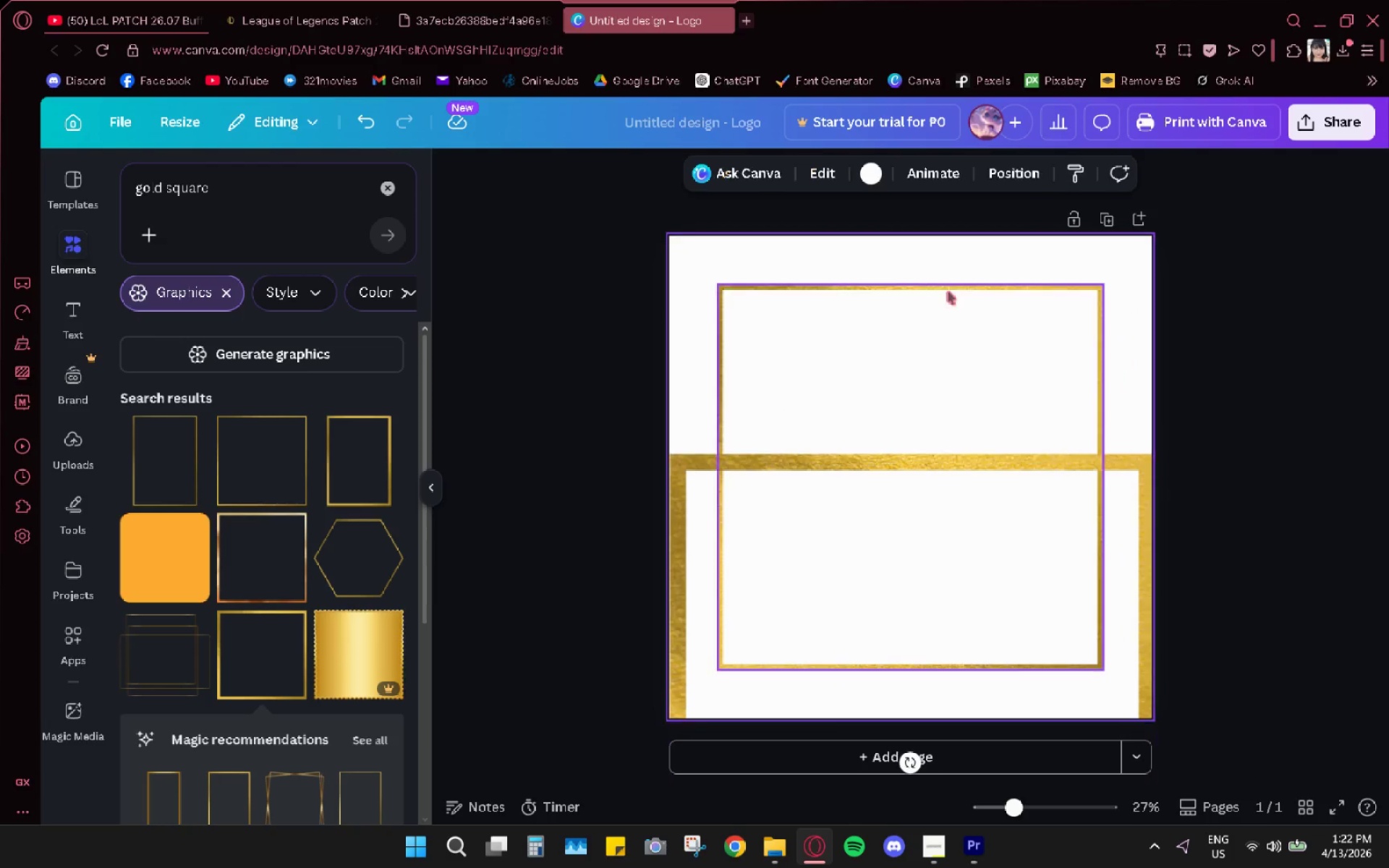 
double_click([948, 294])
 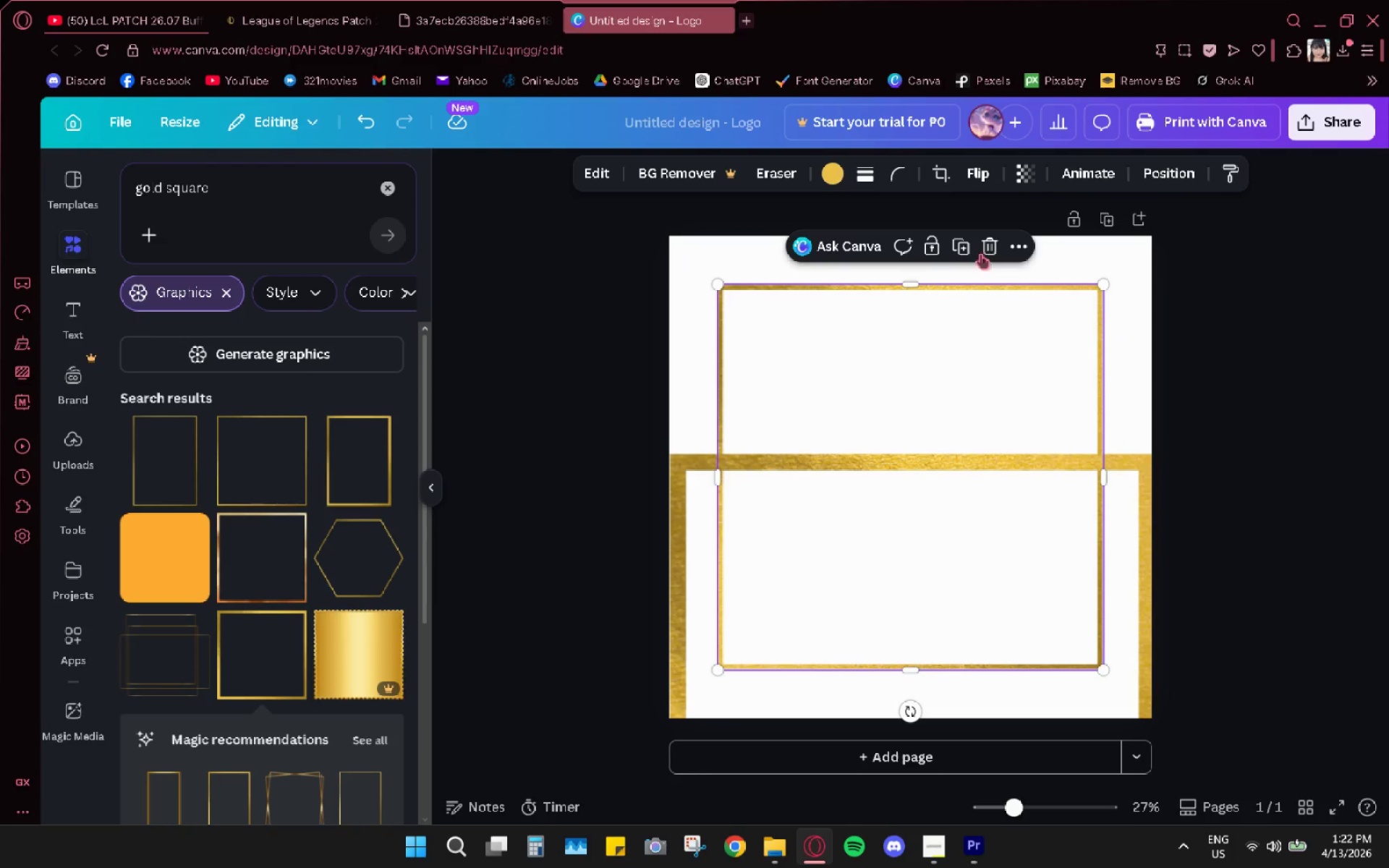 
left_click([985, 249])
 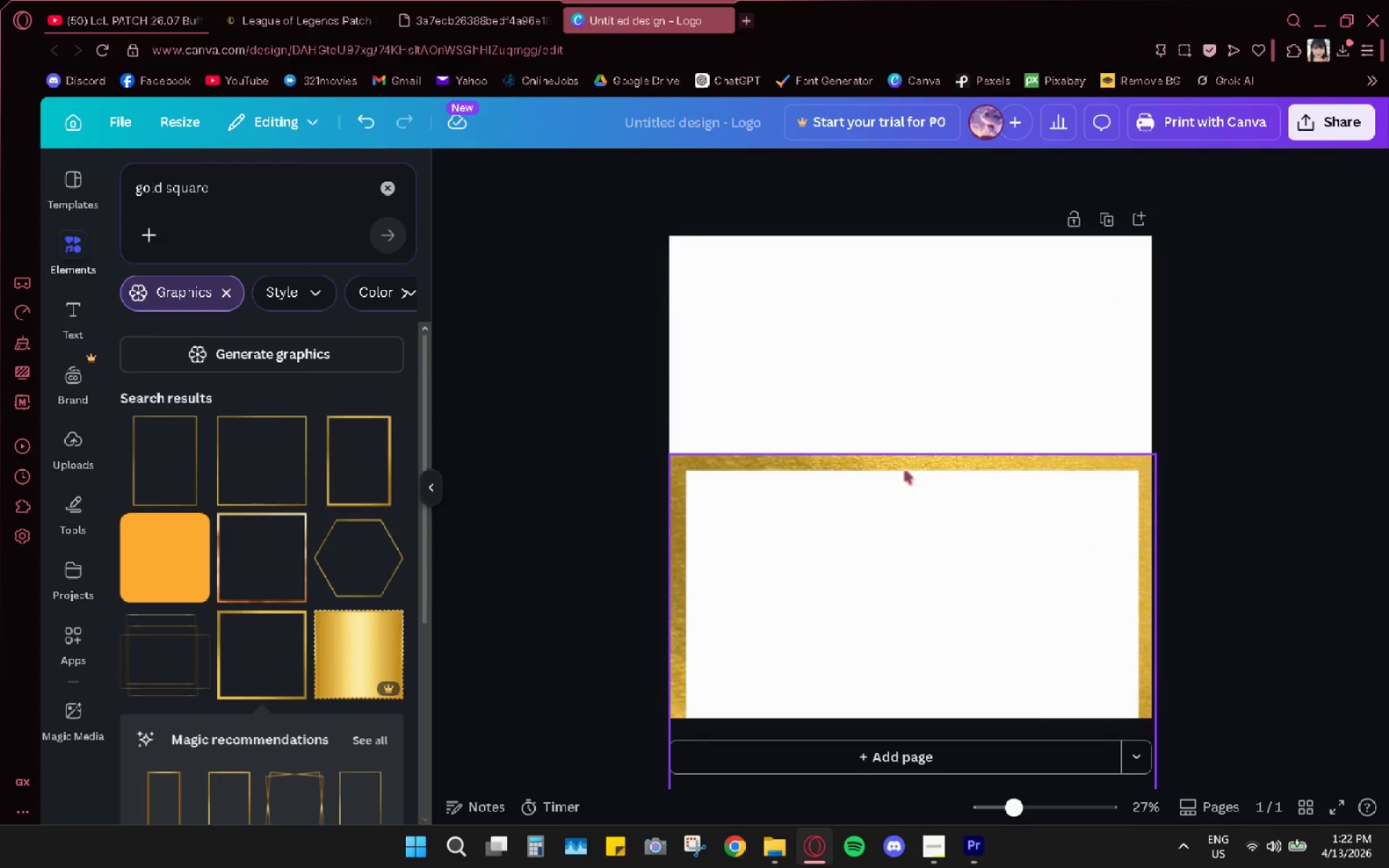 
left_click_drag(start_coordinate=[905, 480], to_coordinate=[899, 265])
 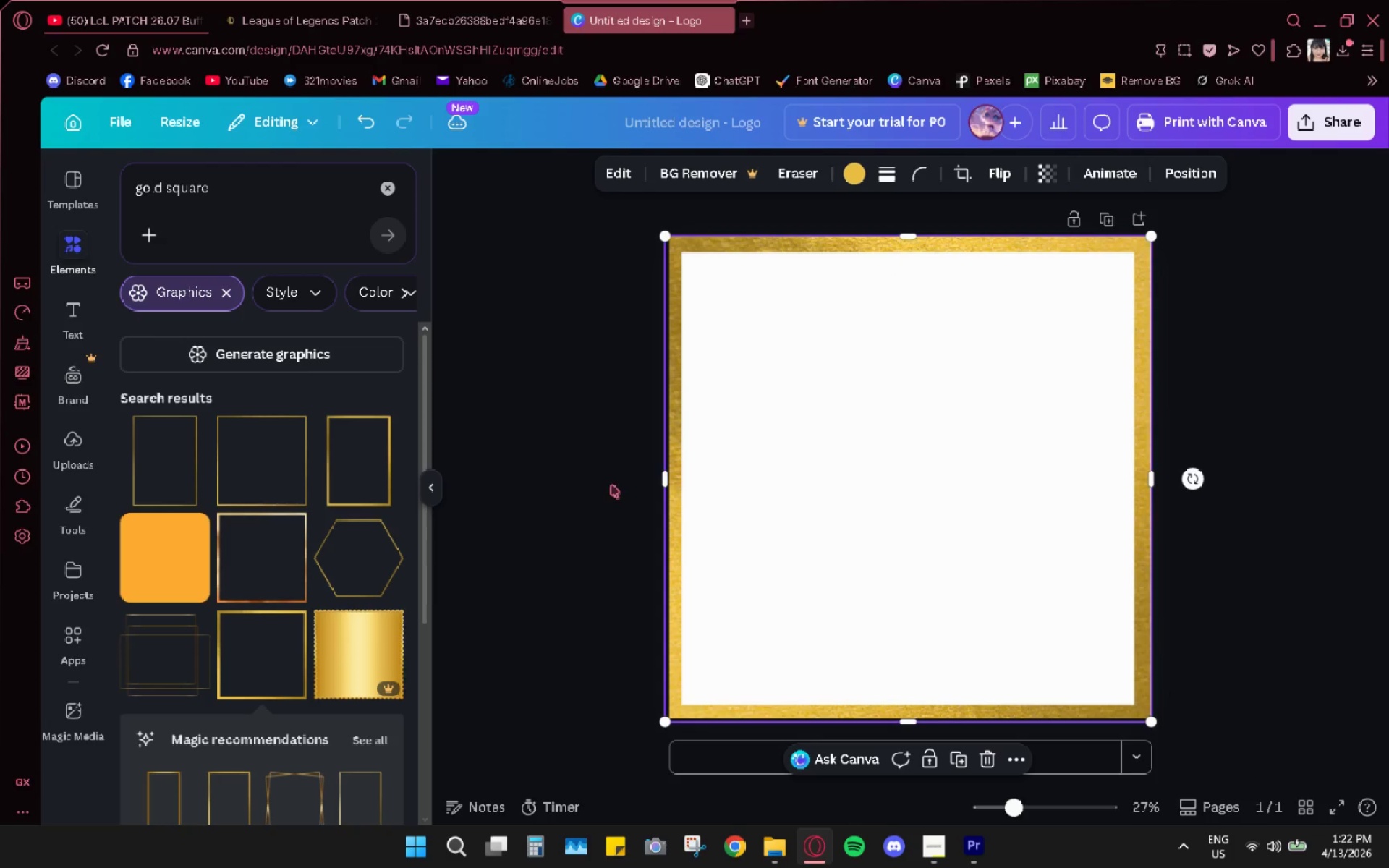 
left_click([611, 485])
 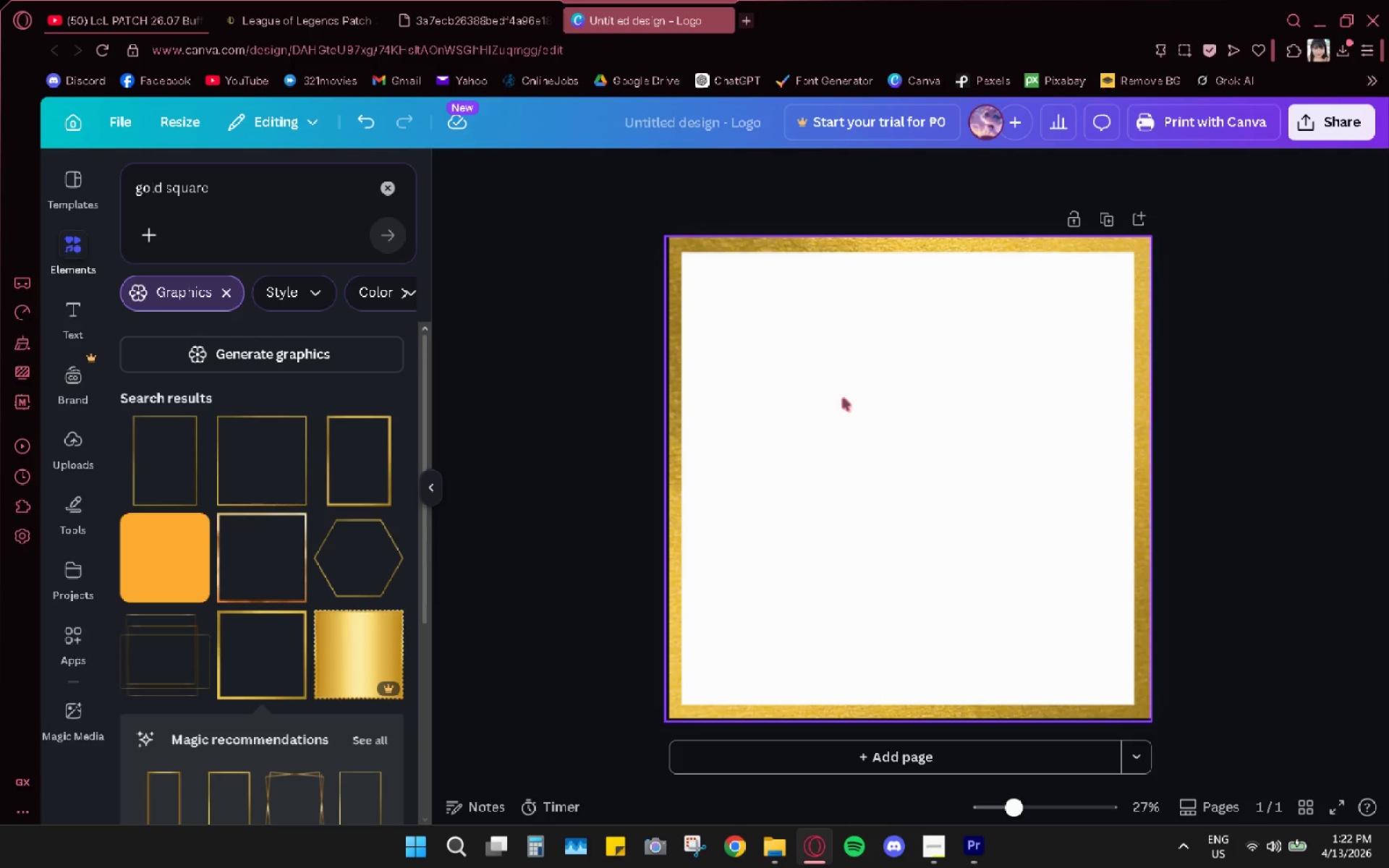 
left_click([843, 398])
 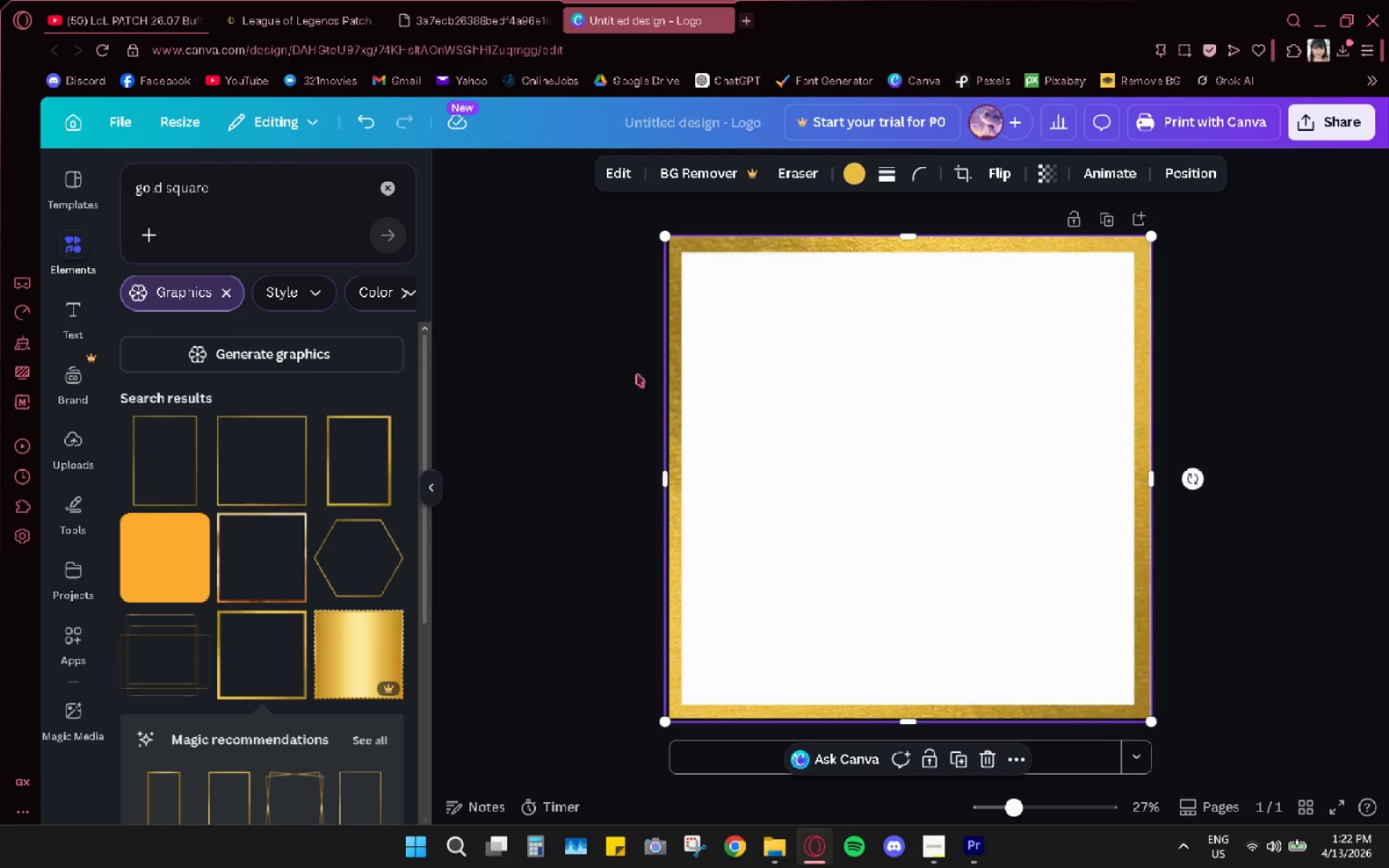 
left_click([566, 368])
 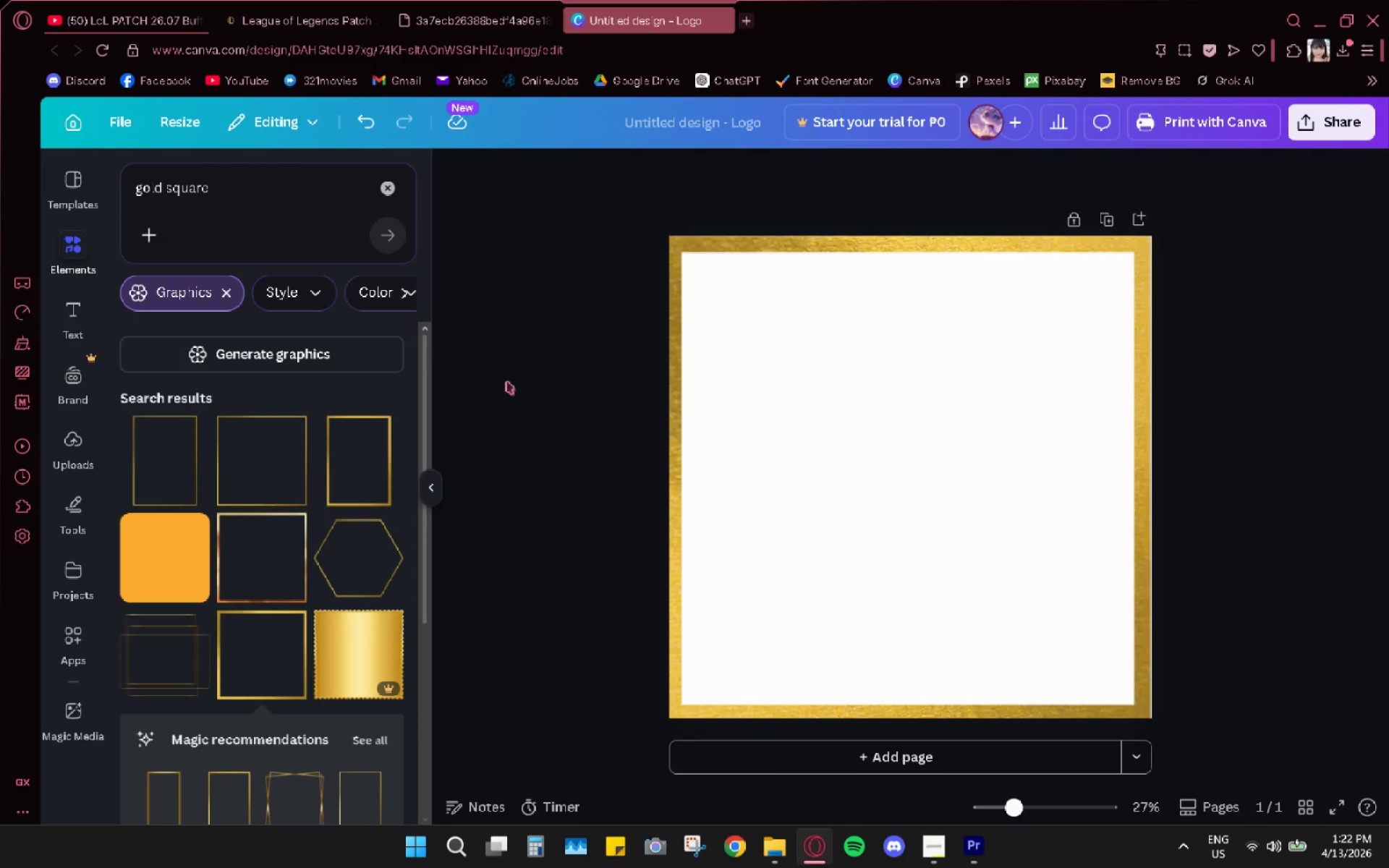 
wait(6.16)
 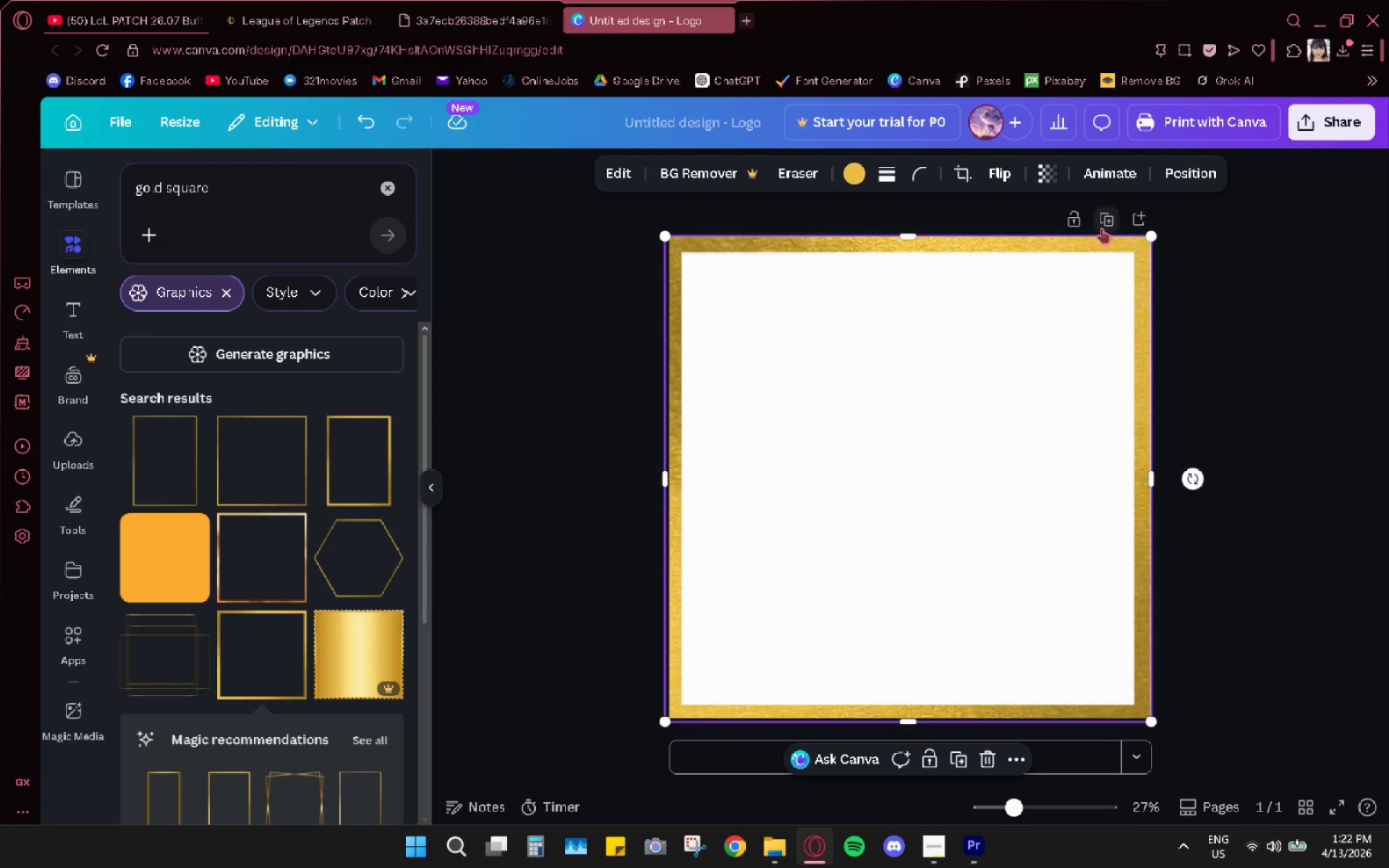 
left_click([75, 444])
 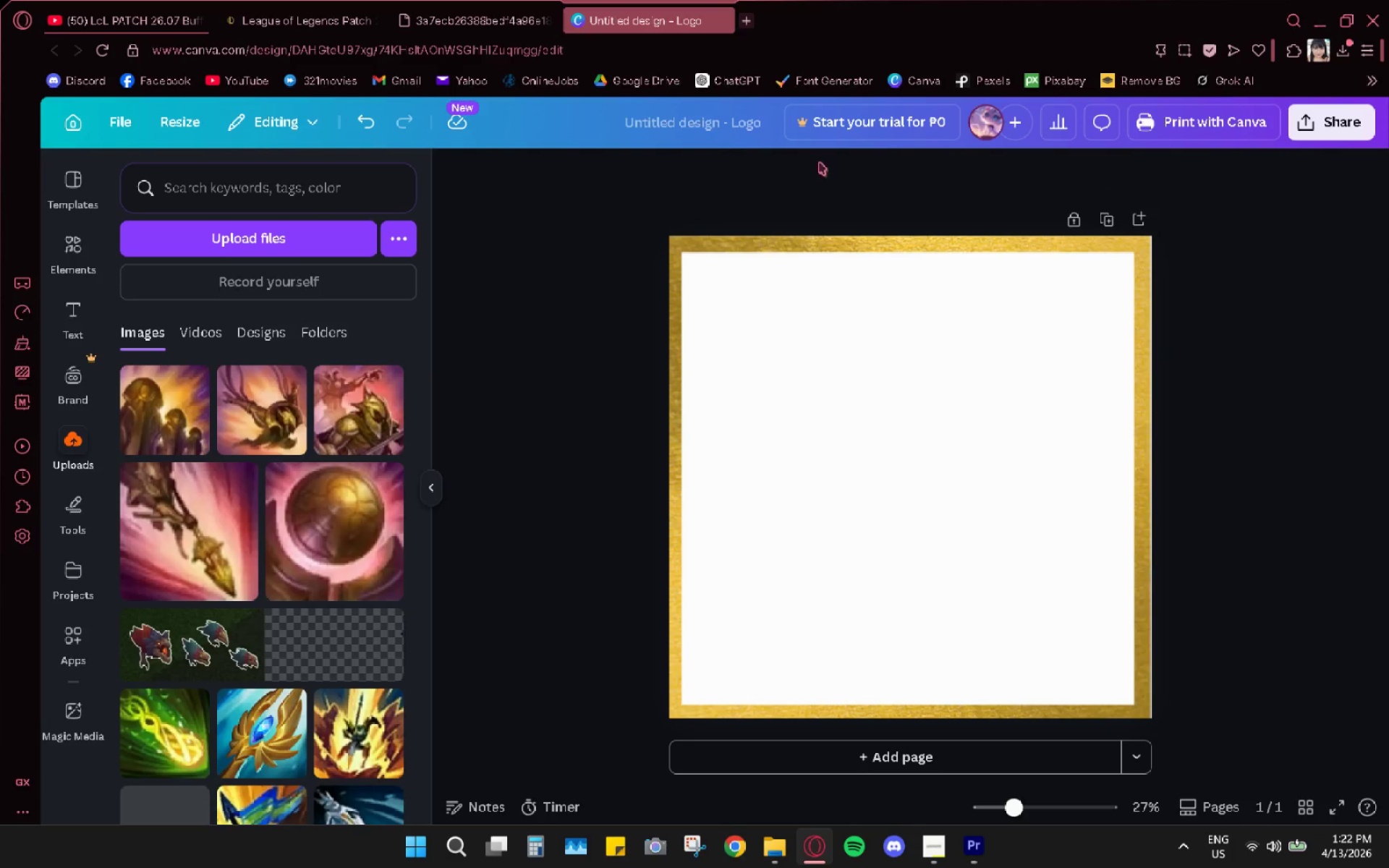 
left_click([705, 123])
 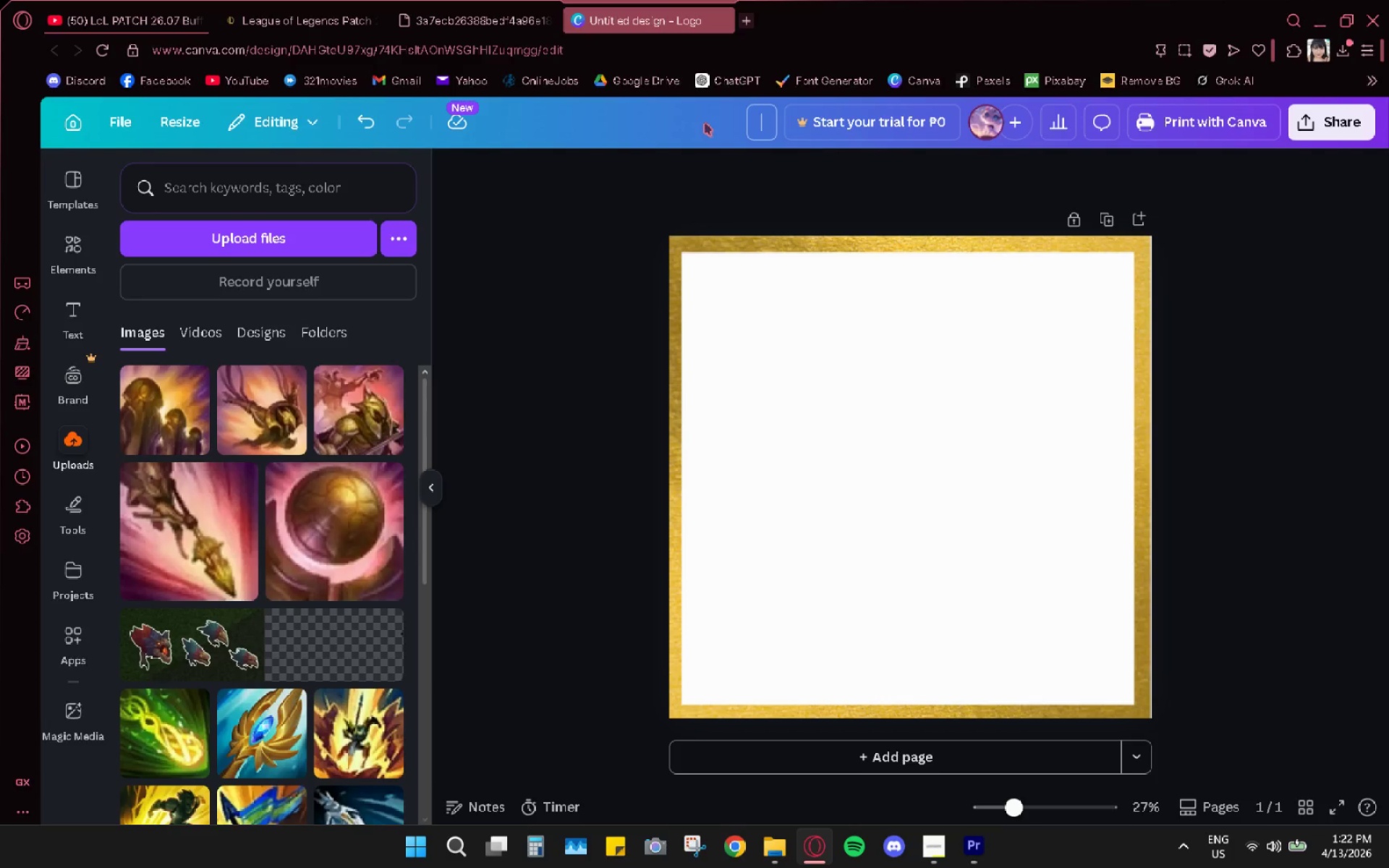 
type(CH)
key(Backspace)
type(hampion ICon)
key(Backspace)
key(Backspace)
key(Backspace)
type(con)
 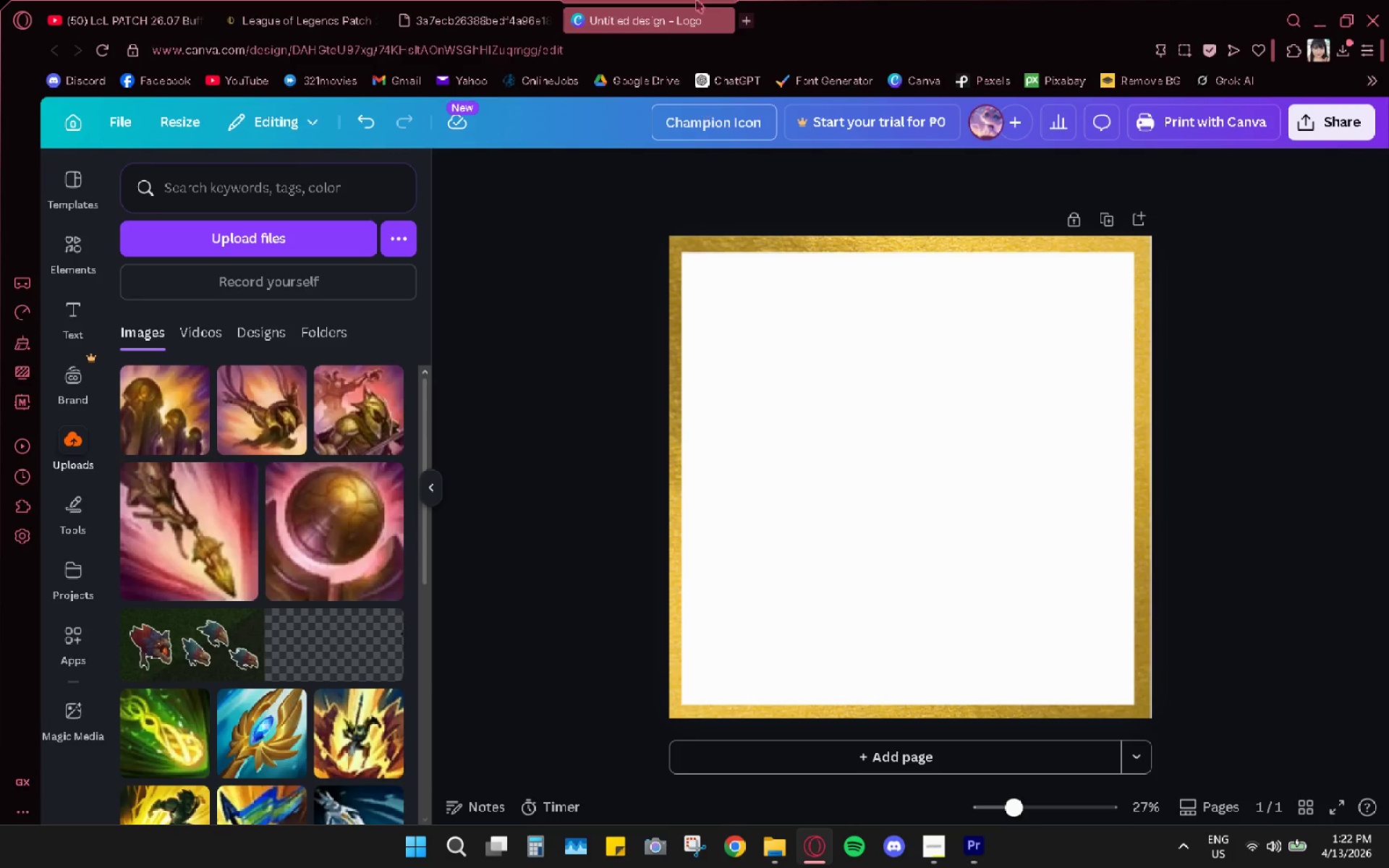 
key(S)
 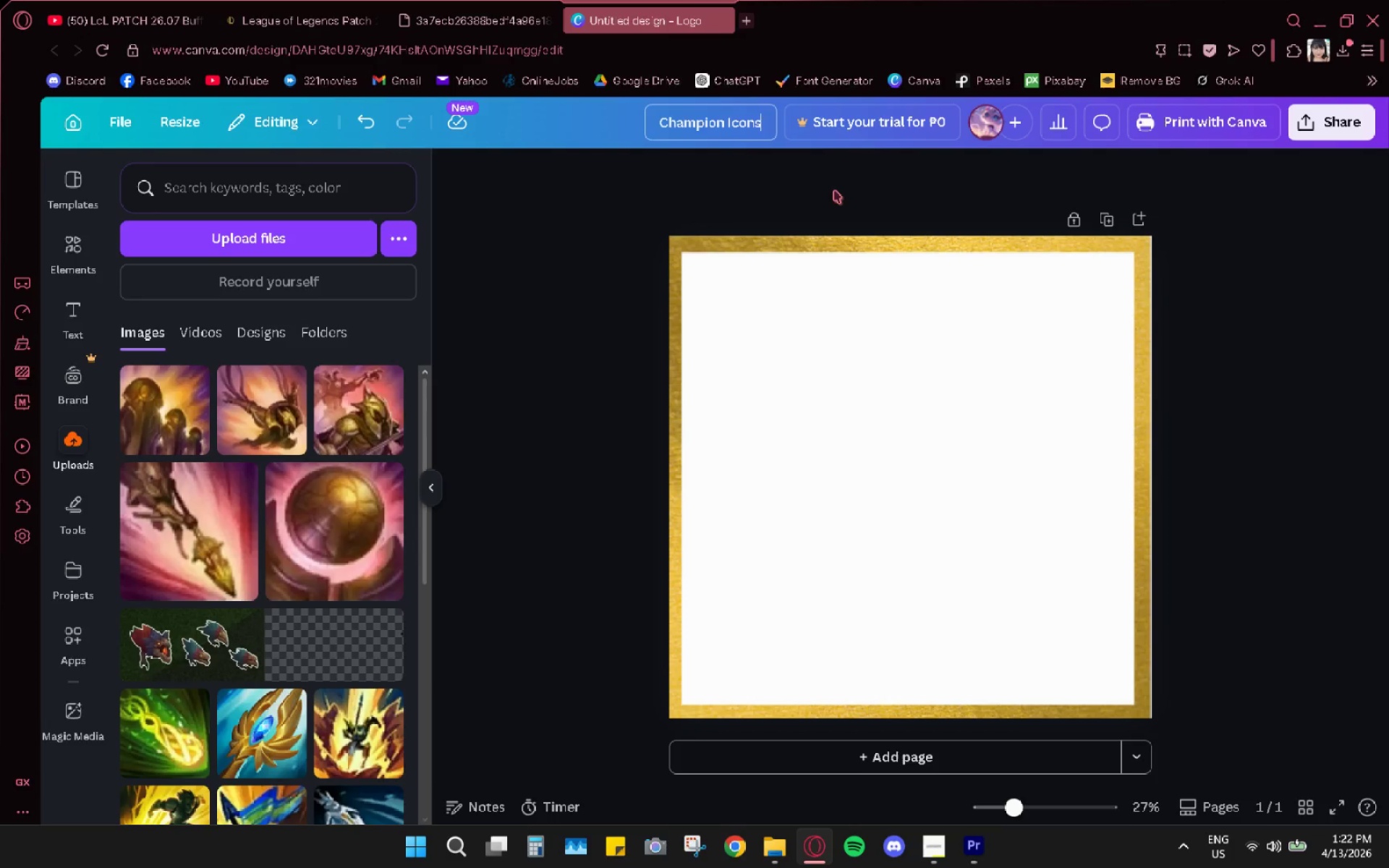 
left_click([834, 190])
 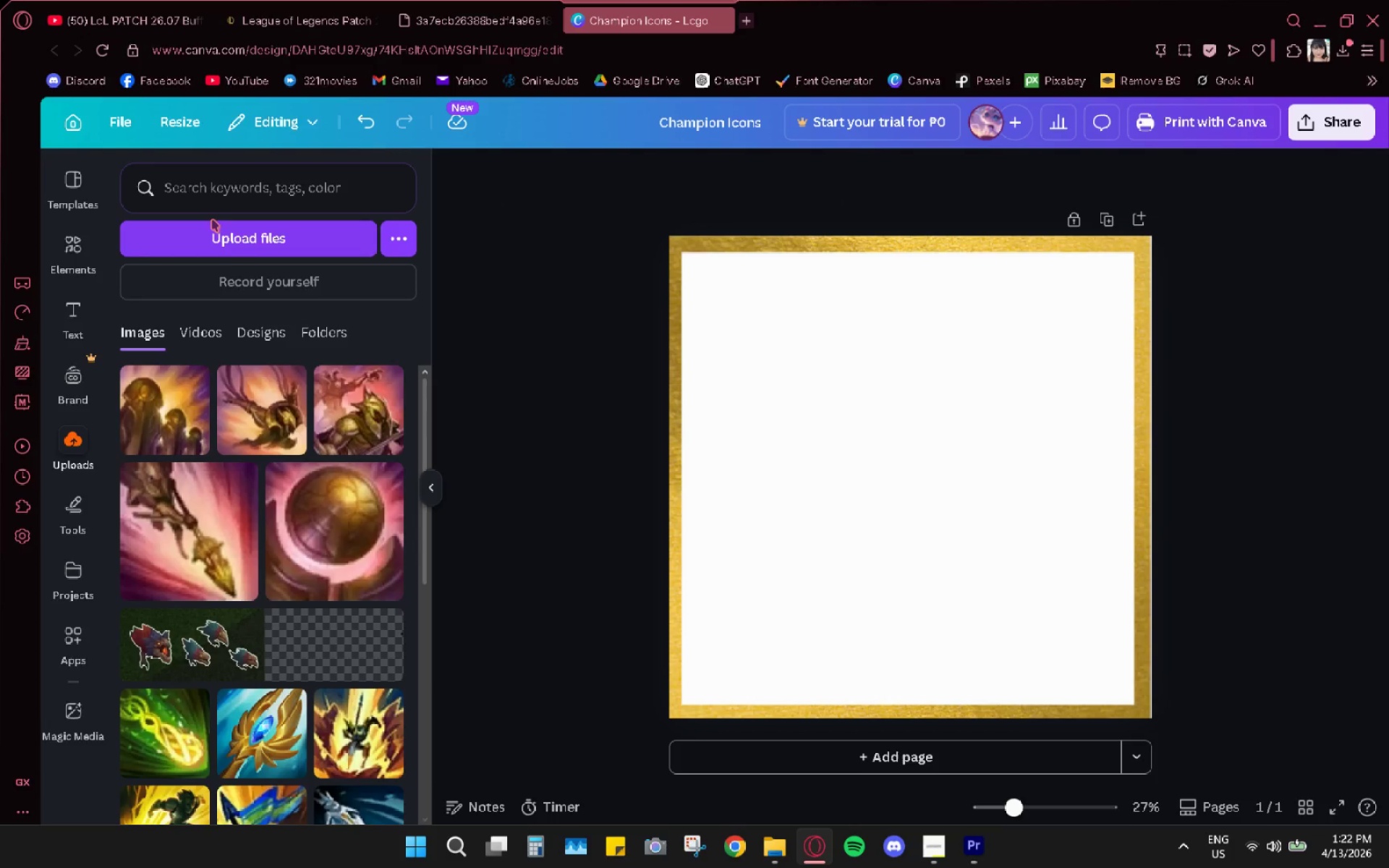 
left_click([221, 245])
 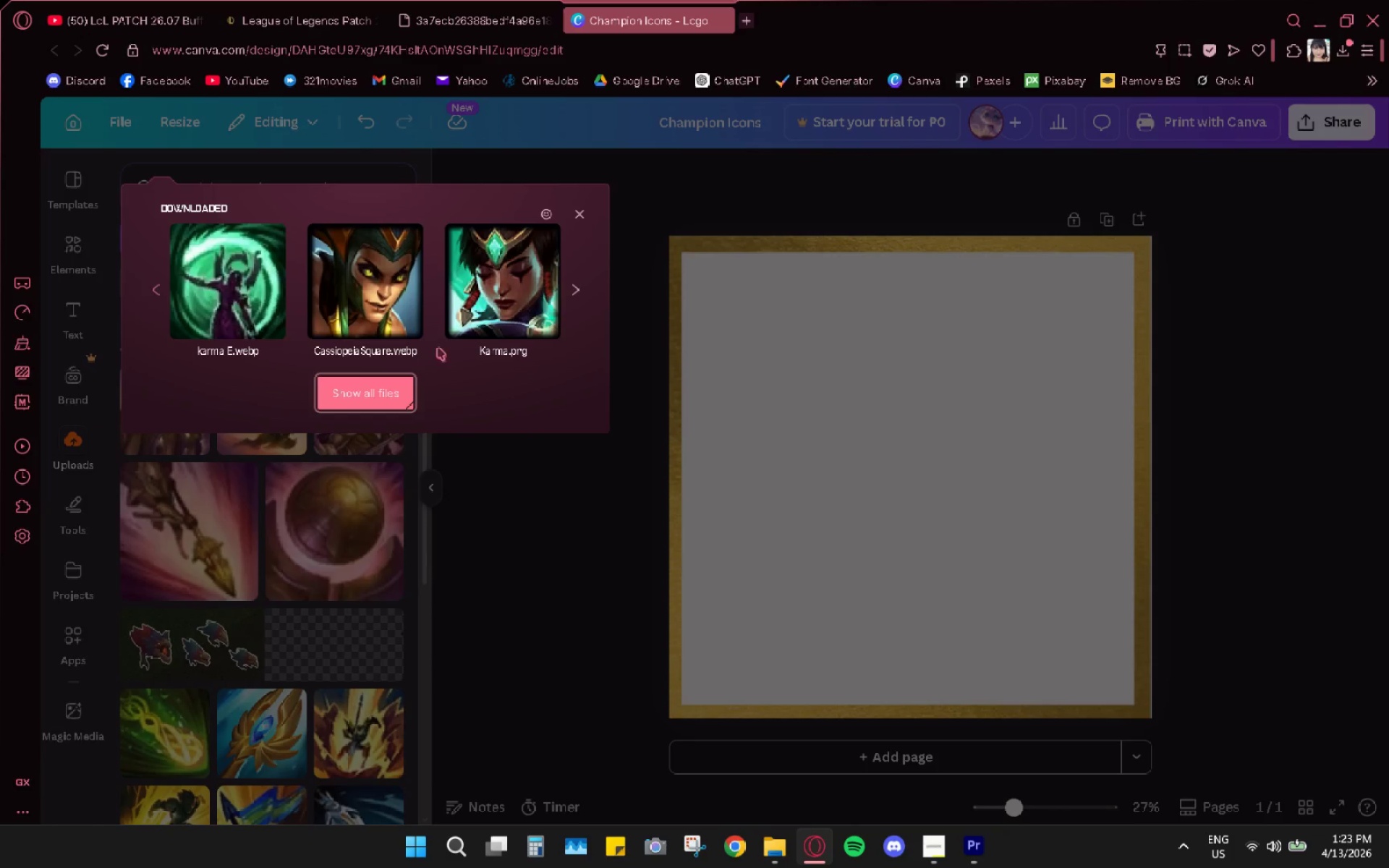 
left_click([496, 307])
 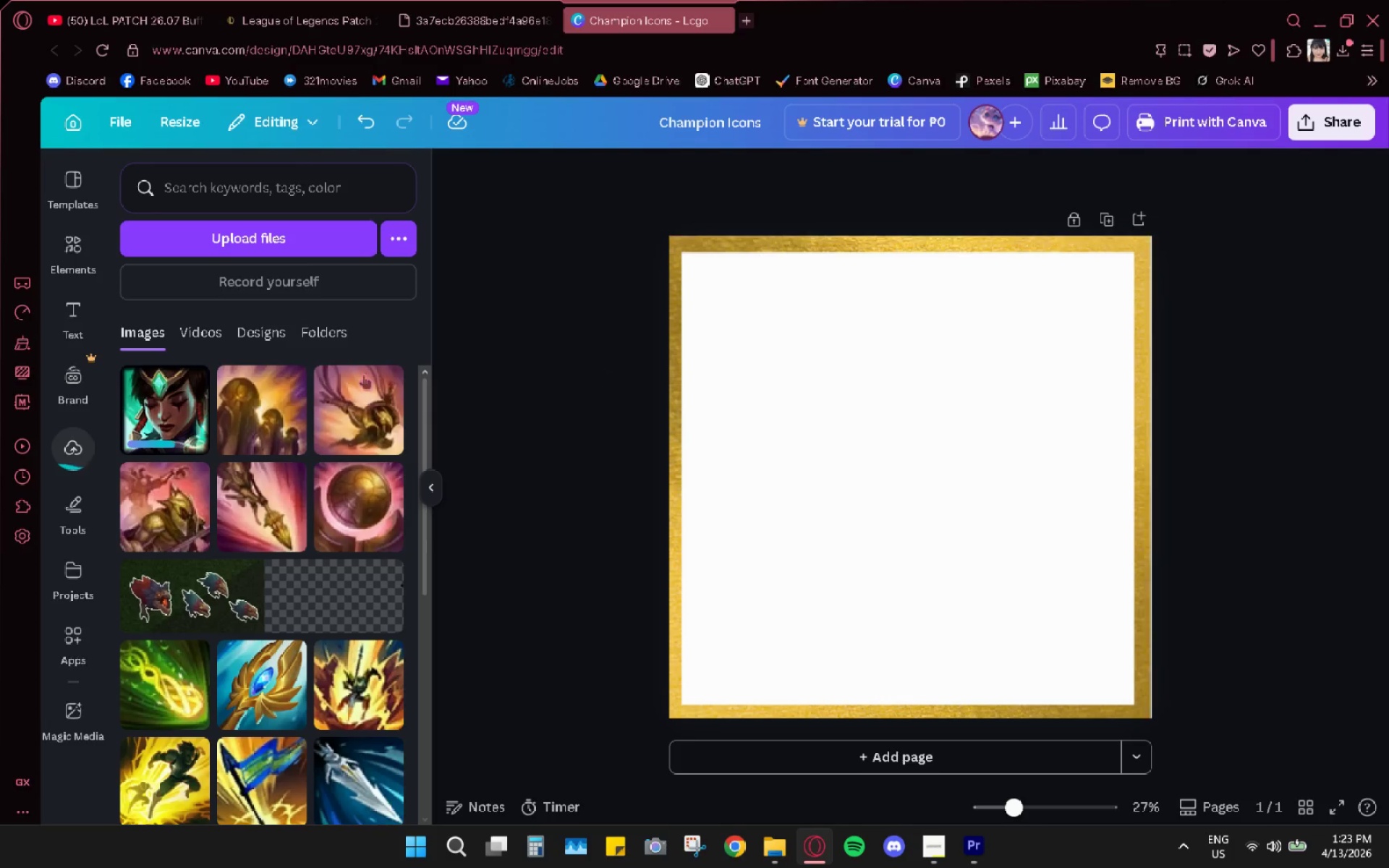 
mouse_move([176, 412])
 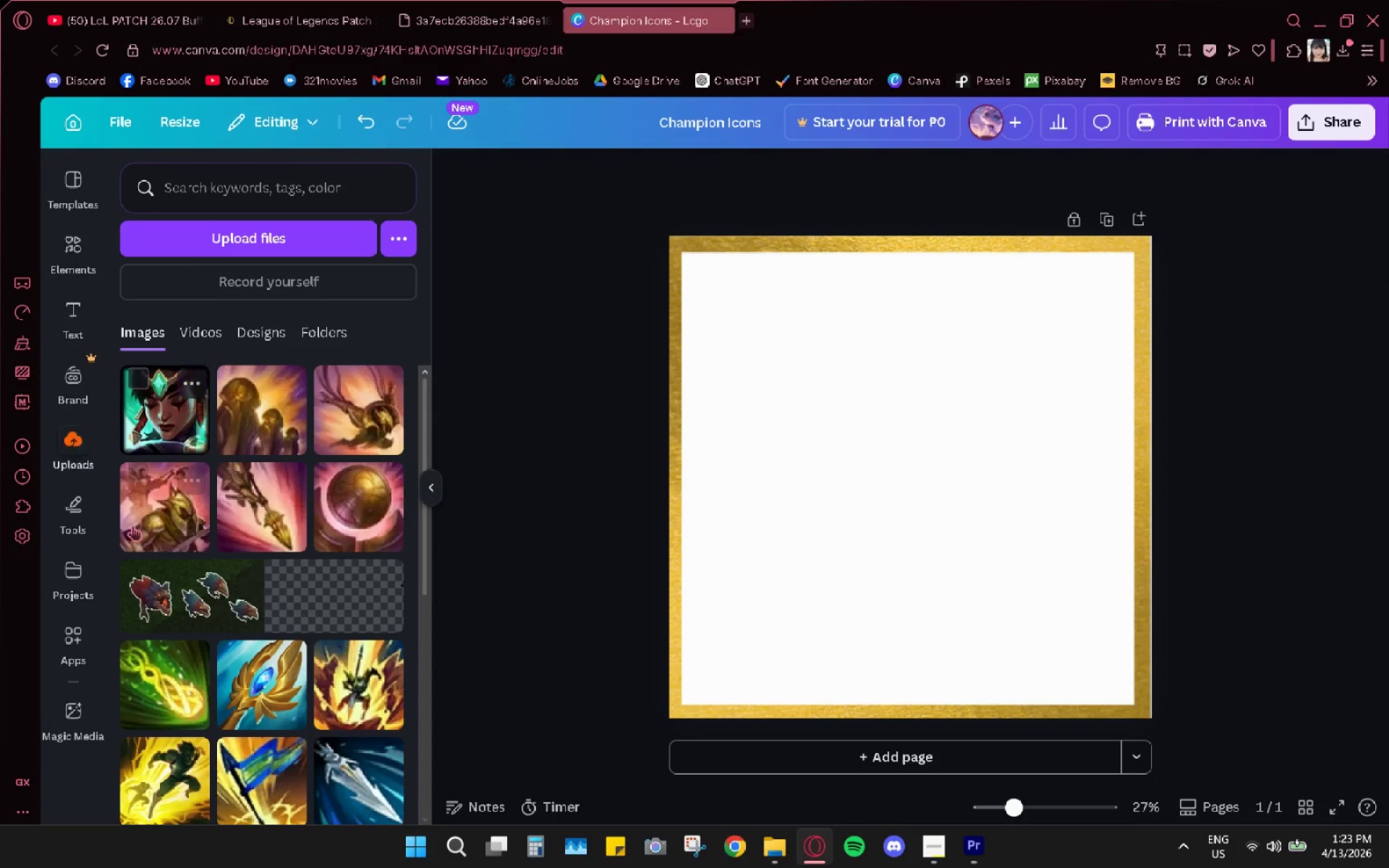 
mouse_move([114, 547])
 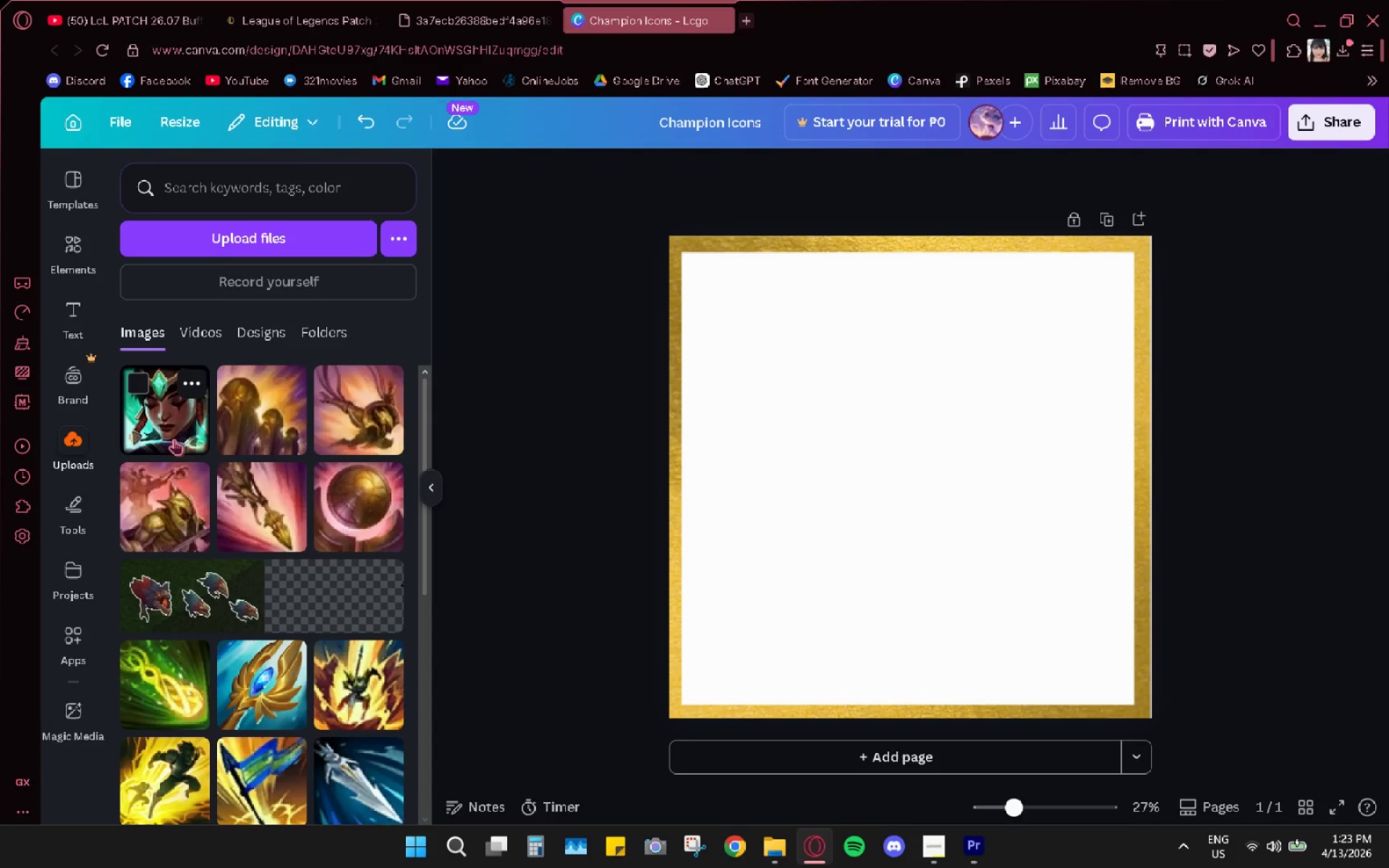 
left_click_drag(start_coordinate=[176, 418], to_coordinate=[818, 410])
 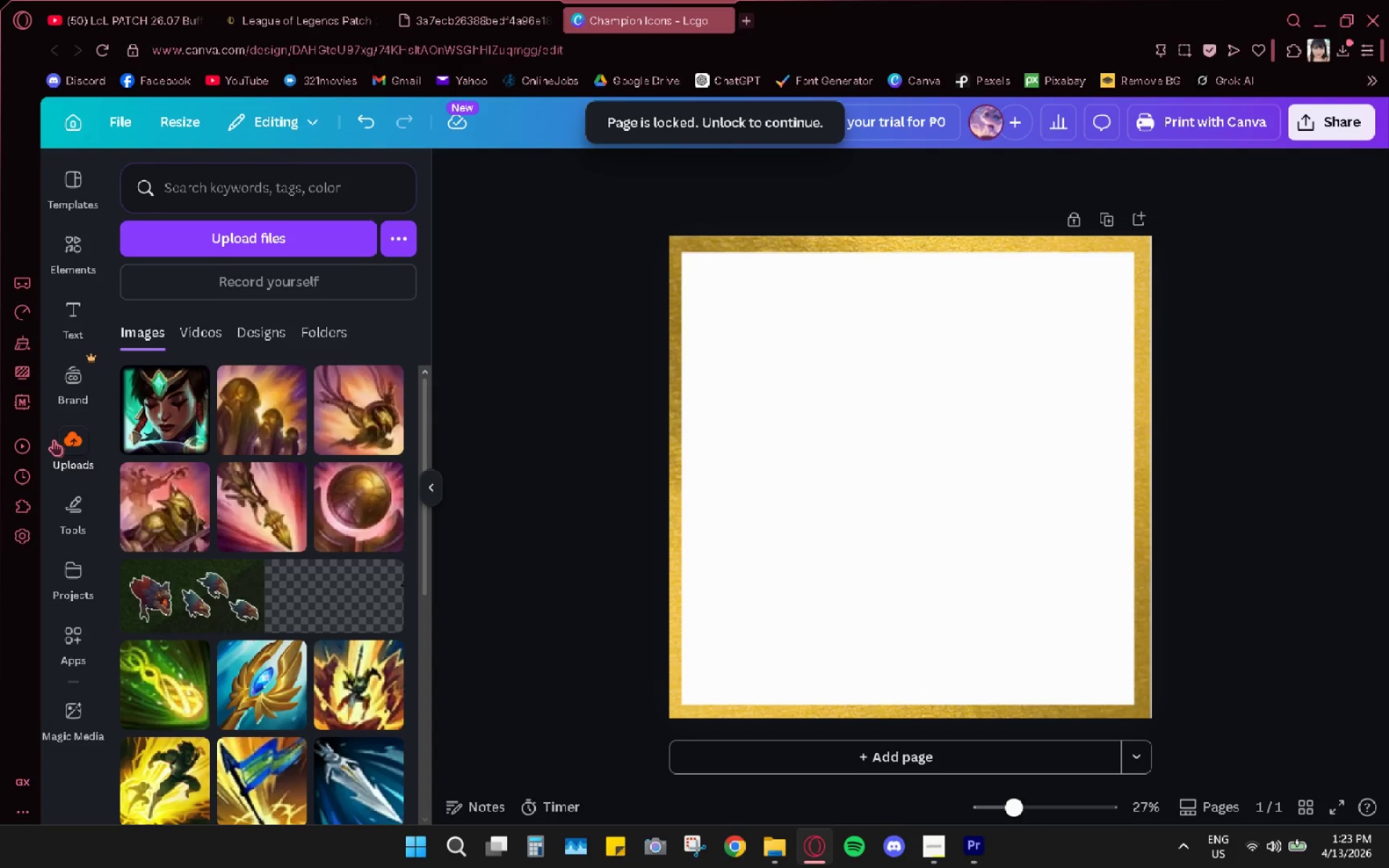 
left_click_drag(start_coordinate=[156, 416], to_coordinate=[893, 441])
 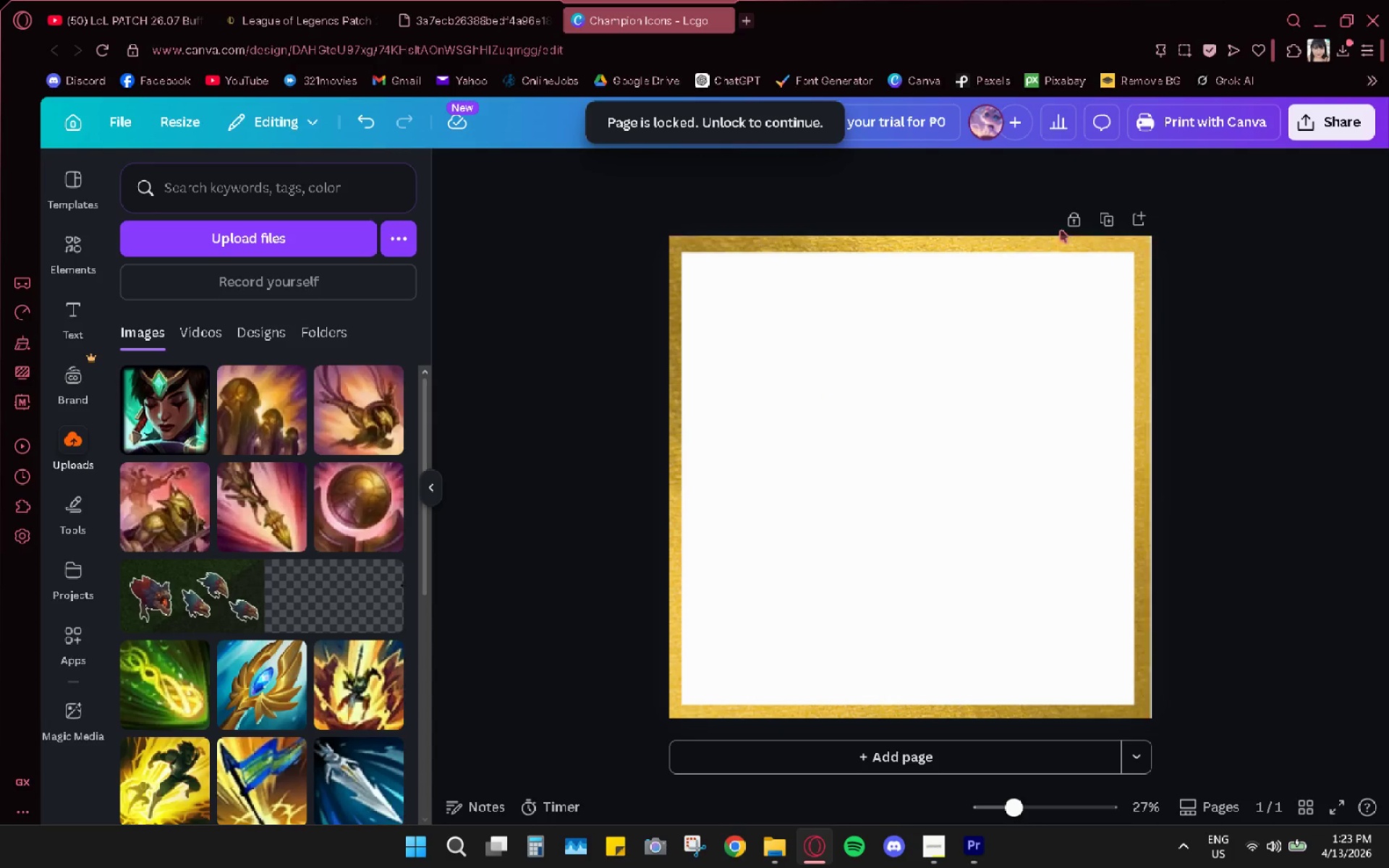 
left_click_drag(start_coordinate=[1080, 221], to_coordinate=[1076, 223])
 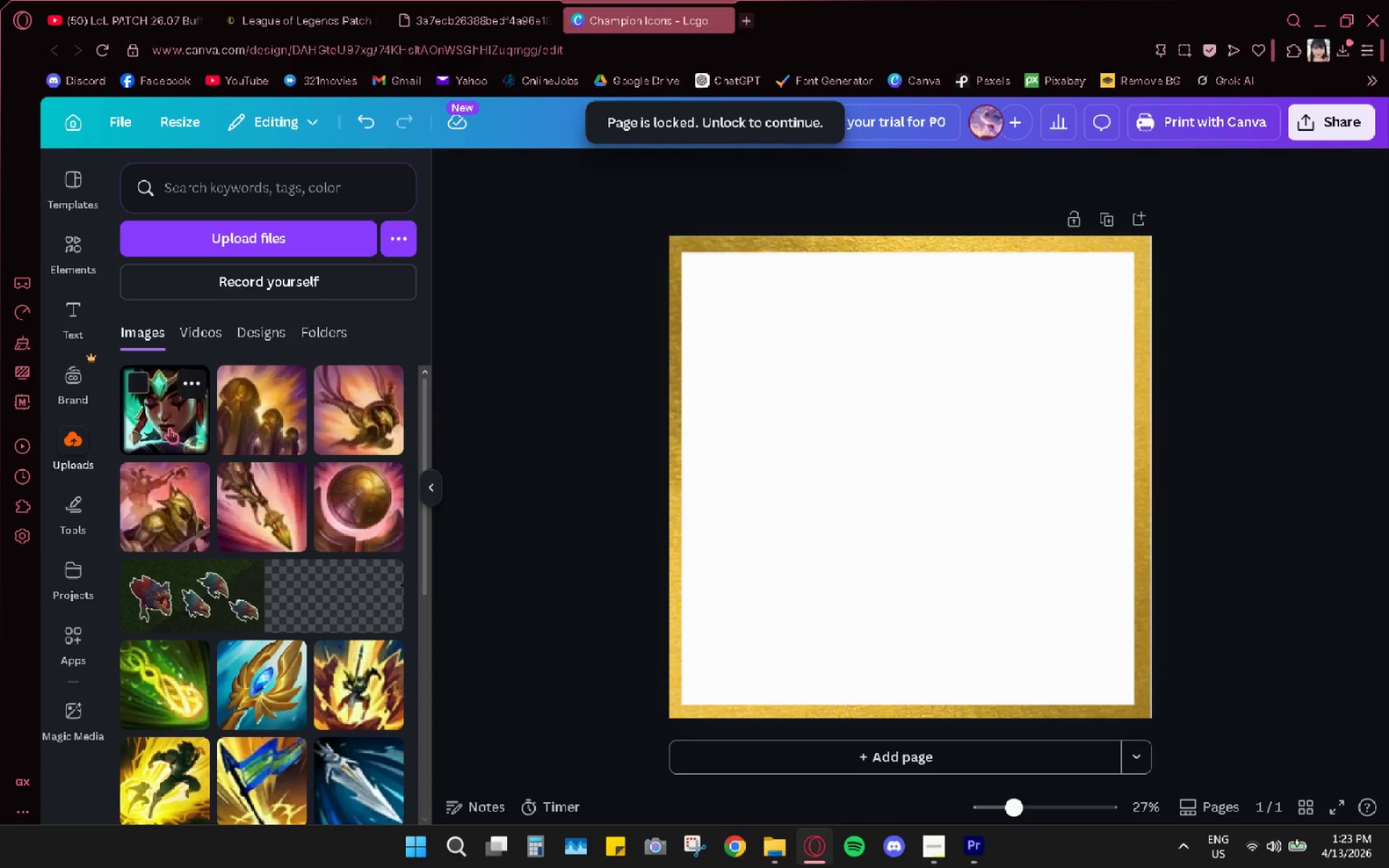 
left_click_drag(start_coordinate=[170, 417], to_coordinate=[953, 436])
 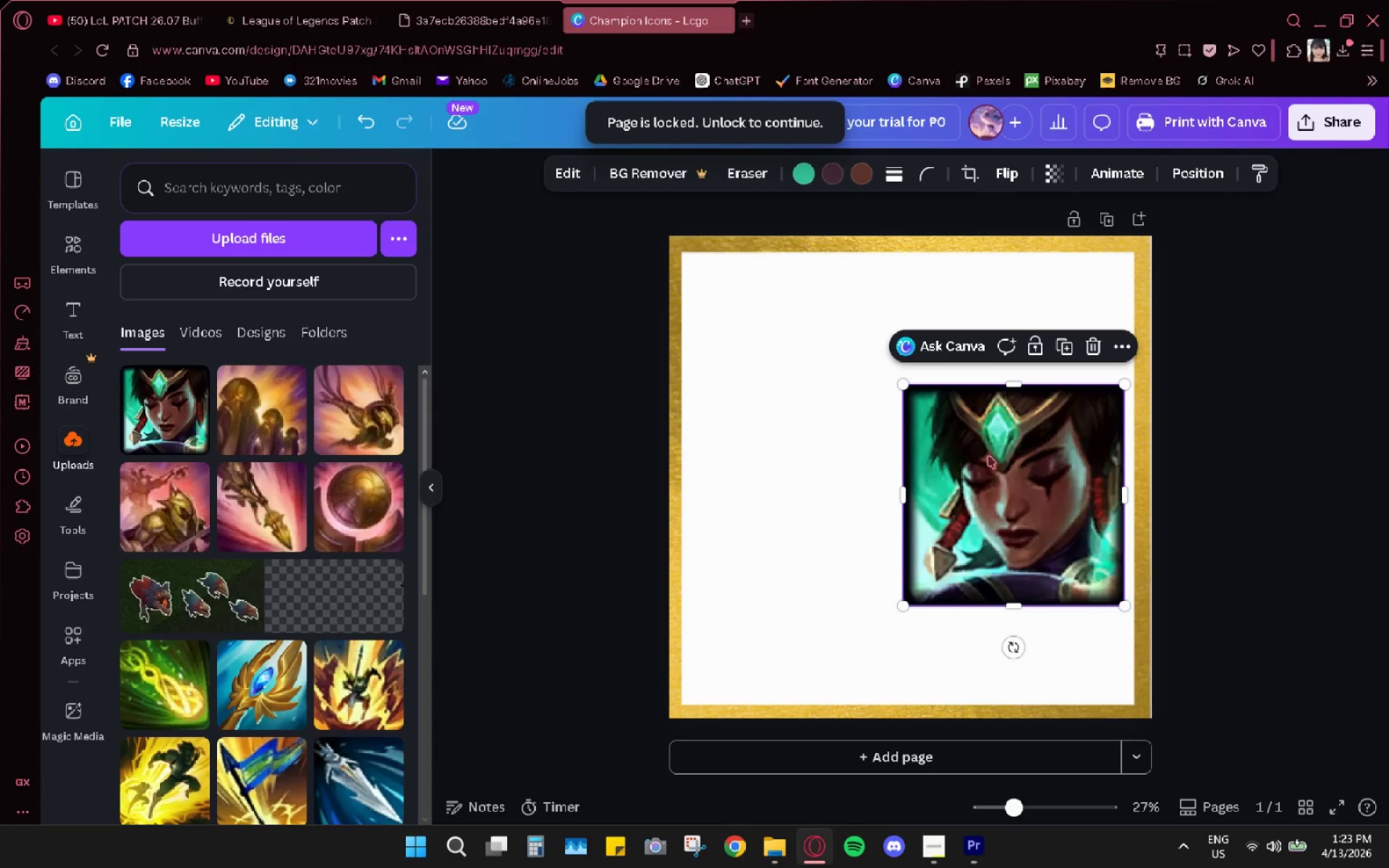 
left_click_drag(start_coordinate=[996, 464], to_coordinate=[823, 422])
 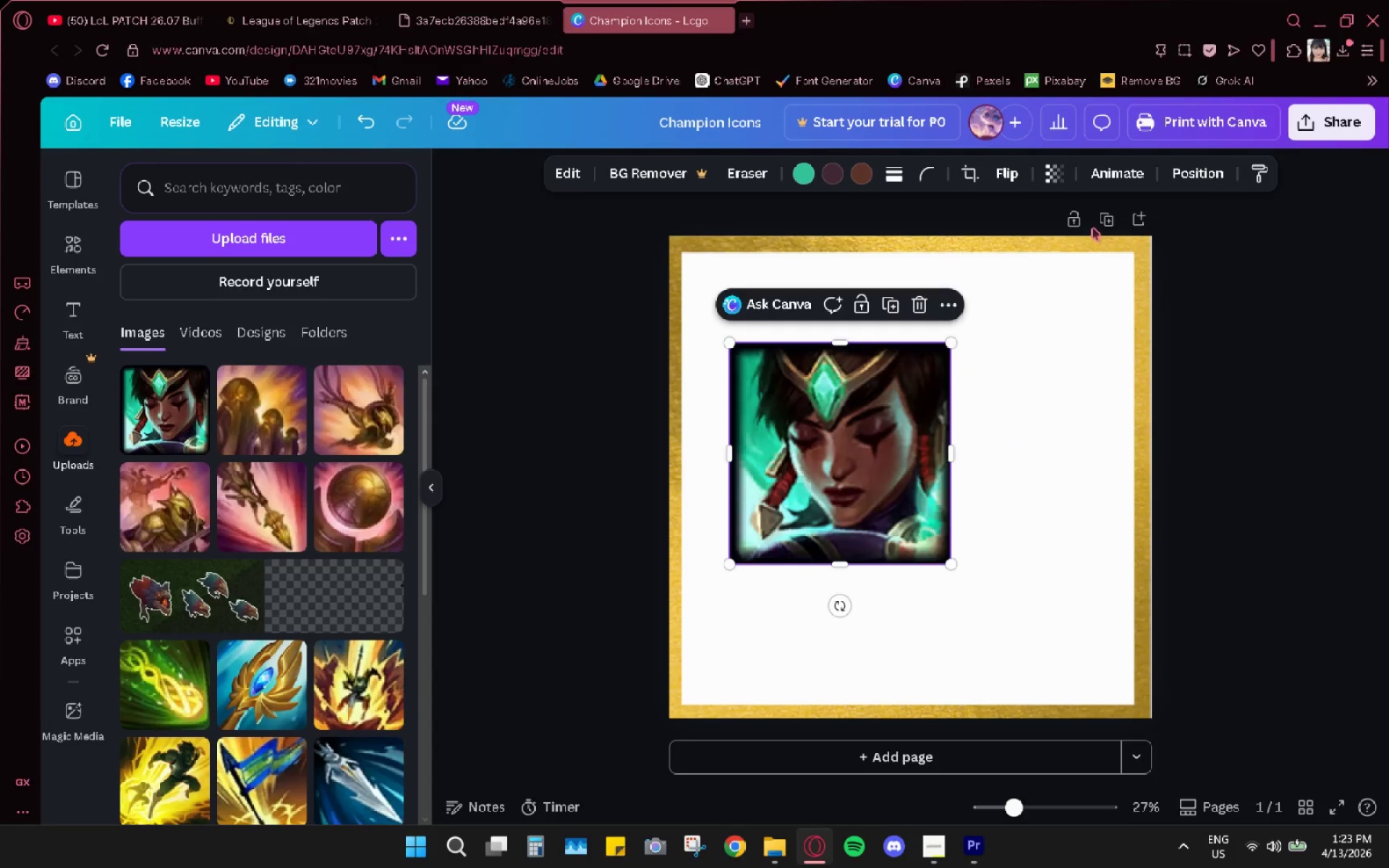 
left_click([1075, 218])
 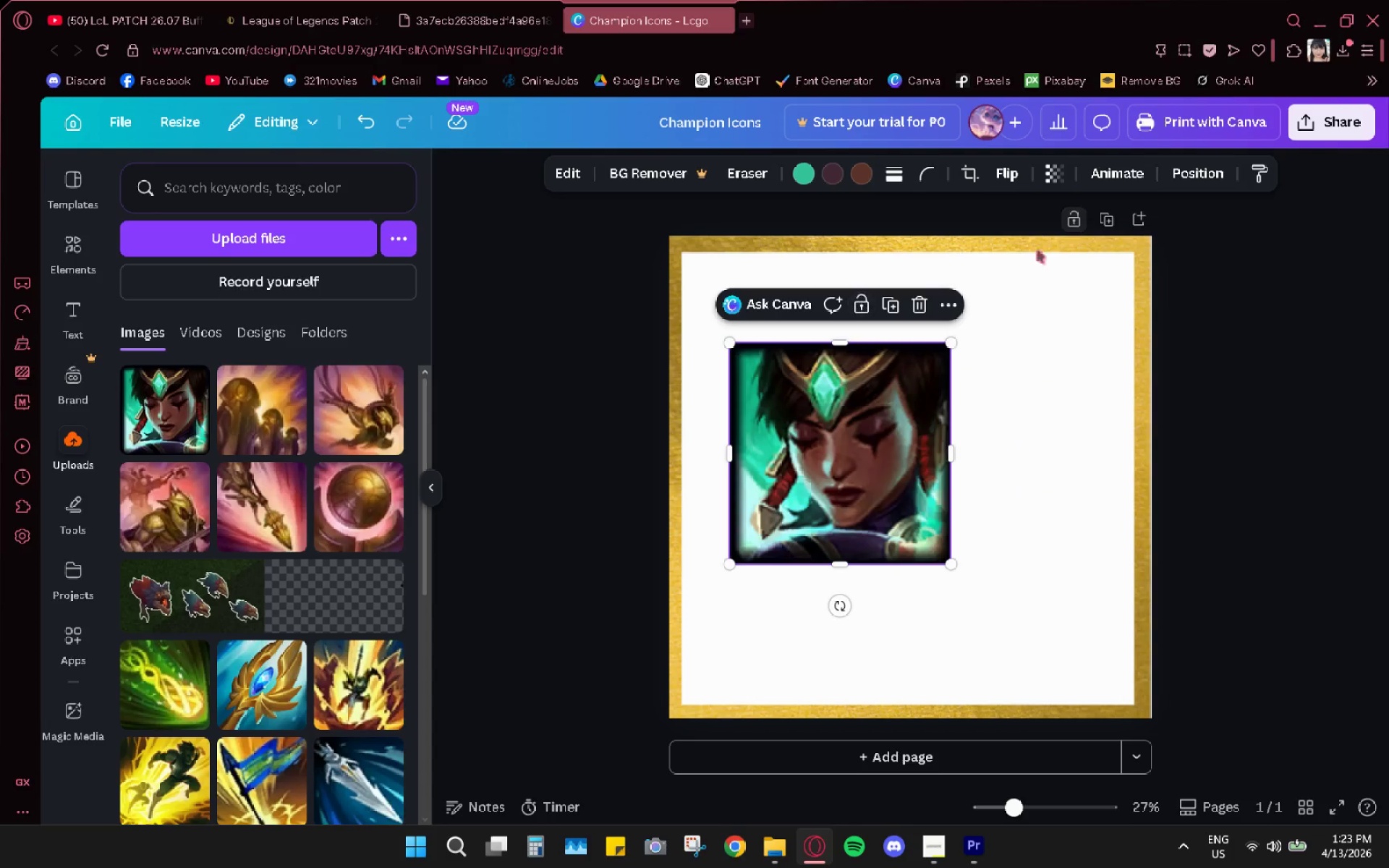 
left_click_drag(start_coordinate=[869, 474], to_coordinate=[972, 501])
 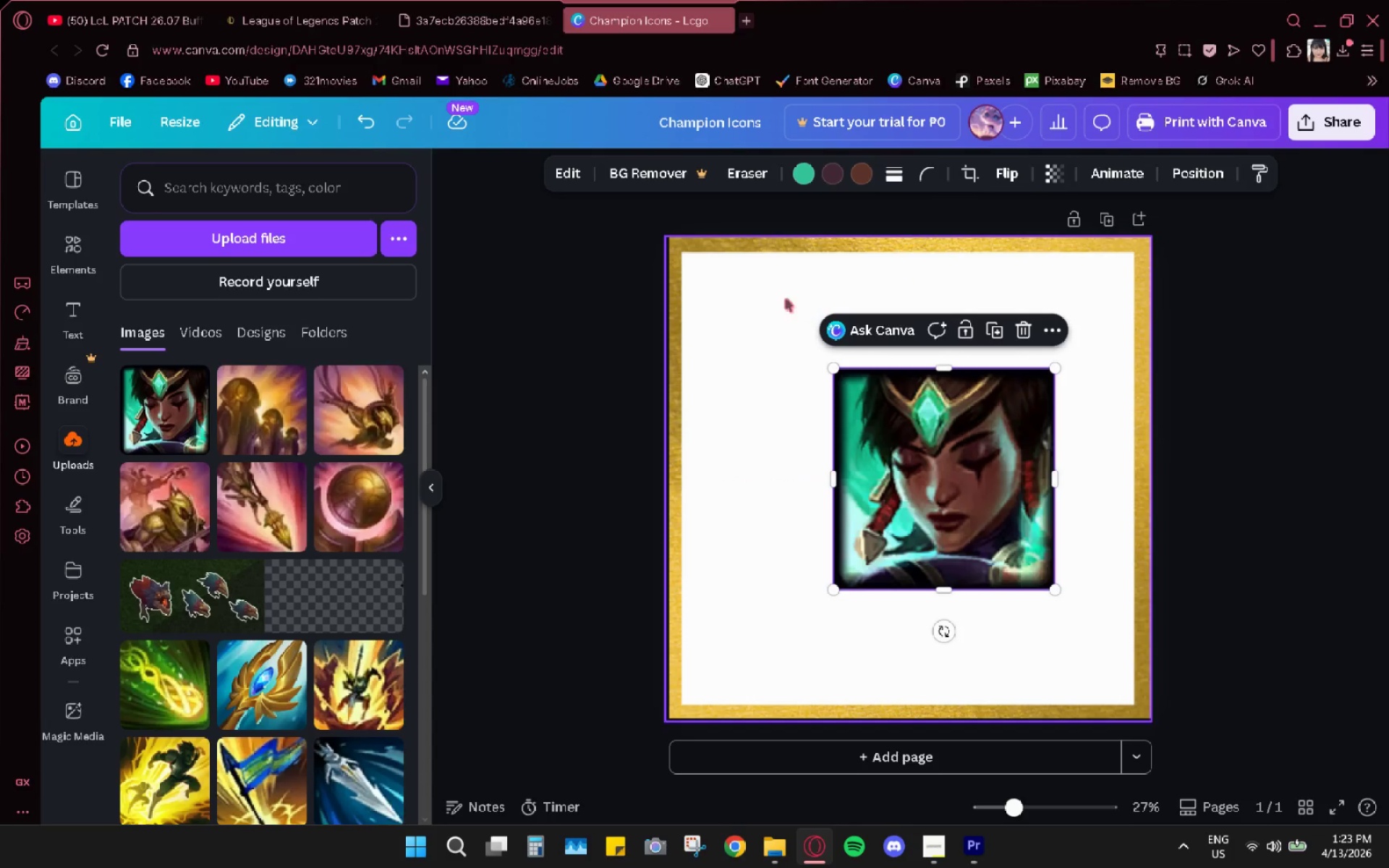 
left_click([781, 296])
 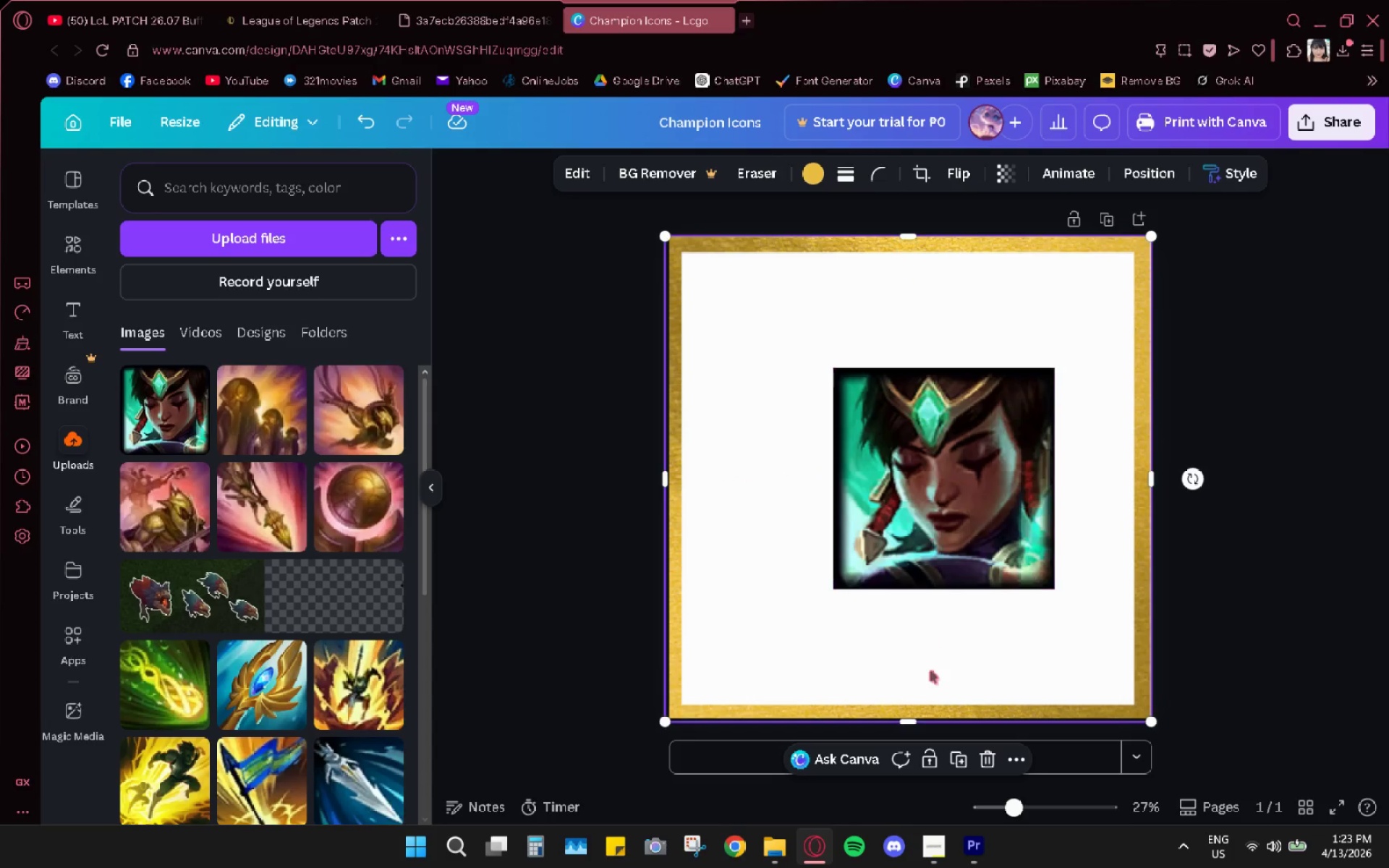 
left_click([931, 765])
 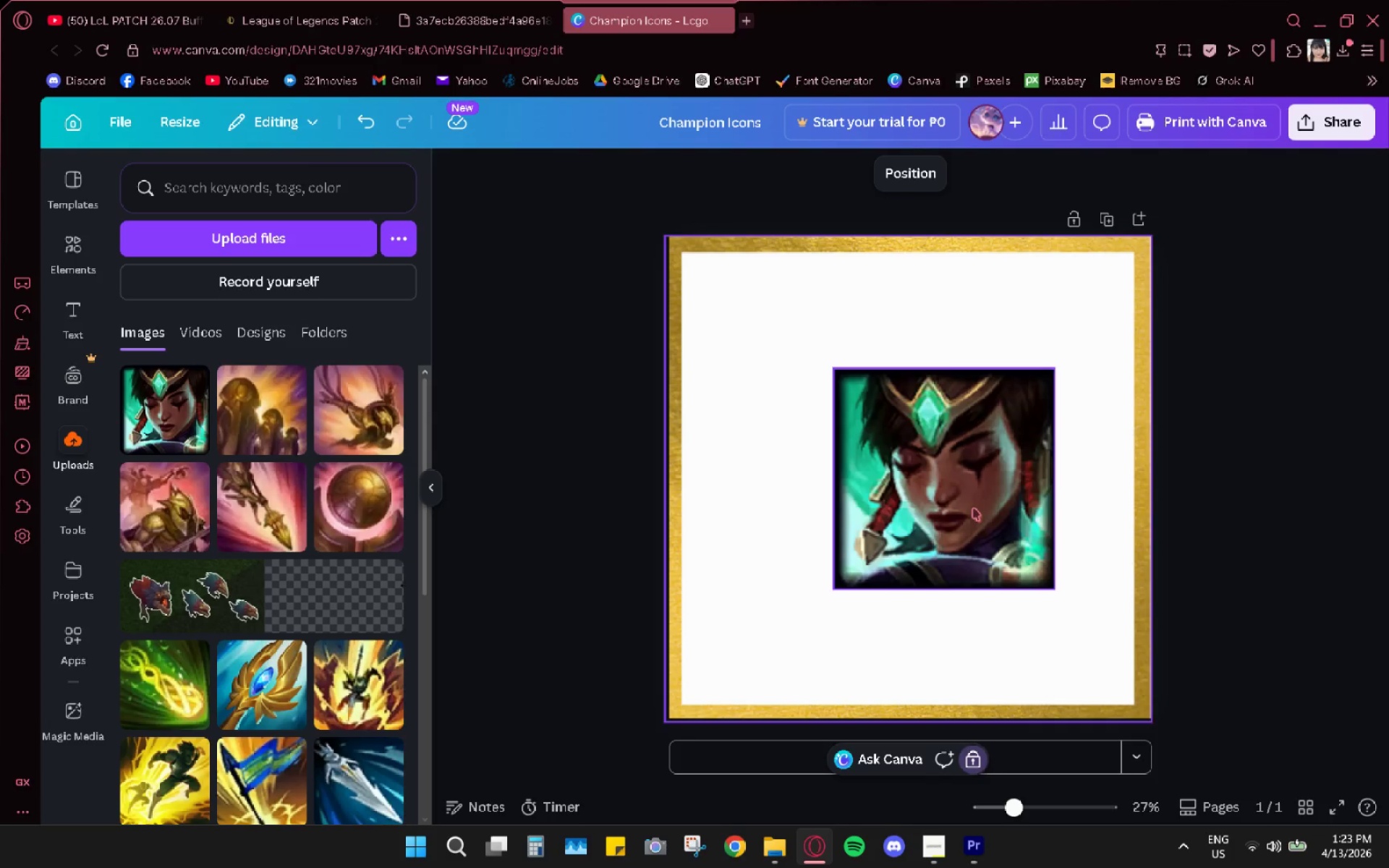 
left_click([965, 485])
 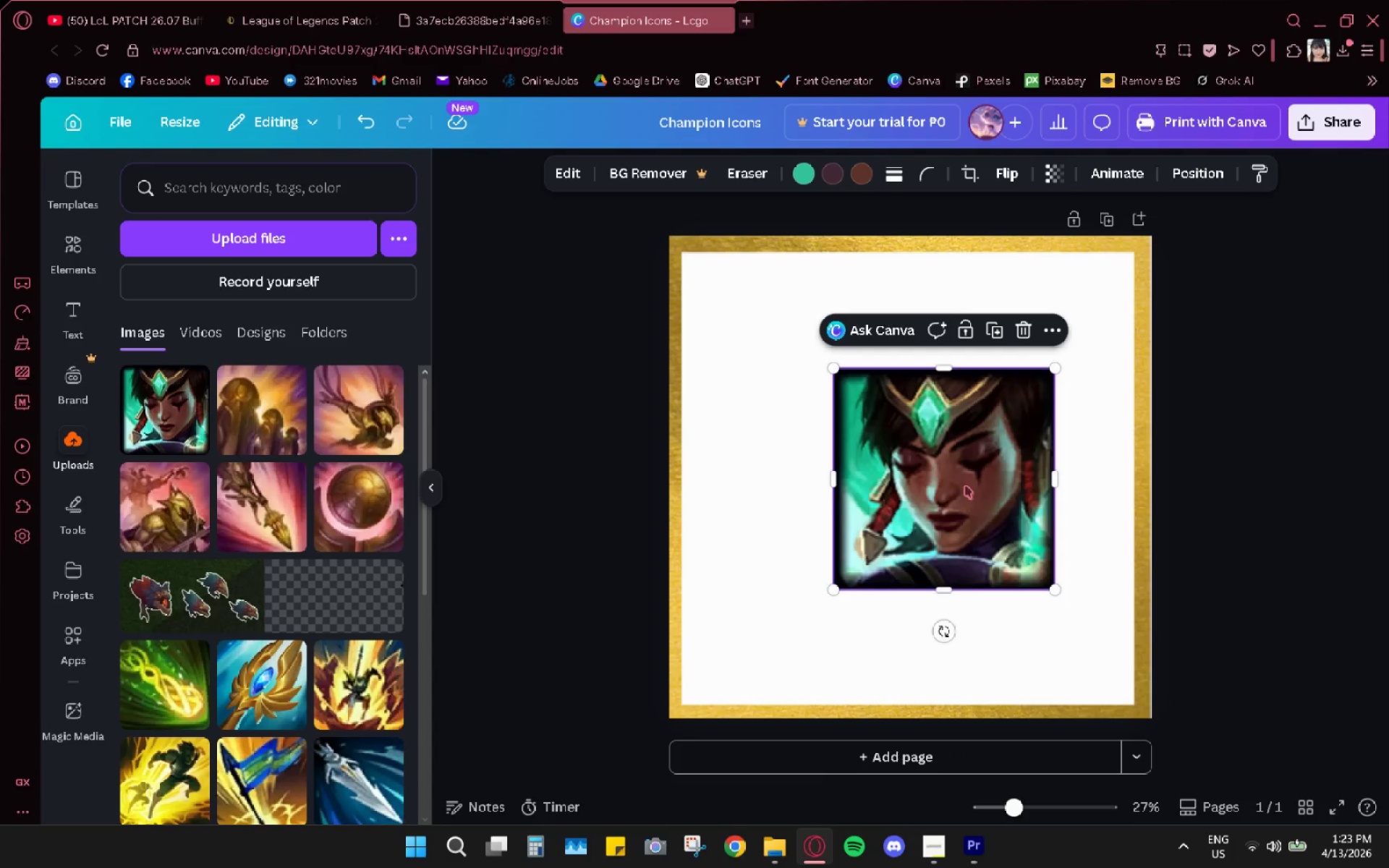 
left_click_drag(start_coordinate=[965, 485], to_coordinate=[812, 367])
 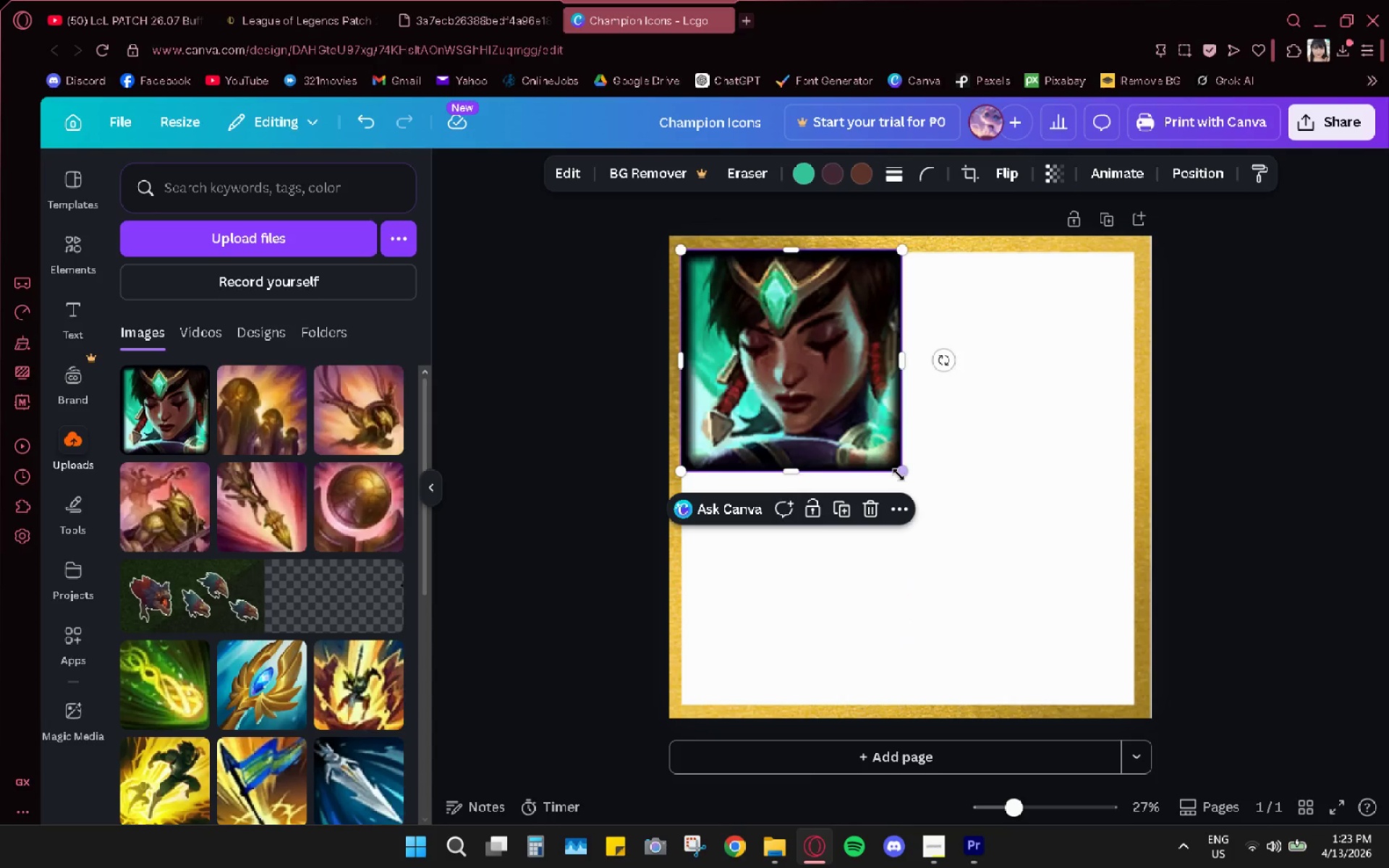 
left_click_drag(start_coordinate=[907, 472], to_coordinate=[1141, 706])
 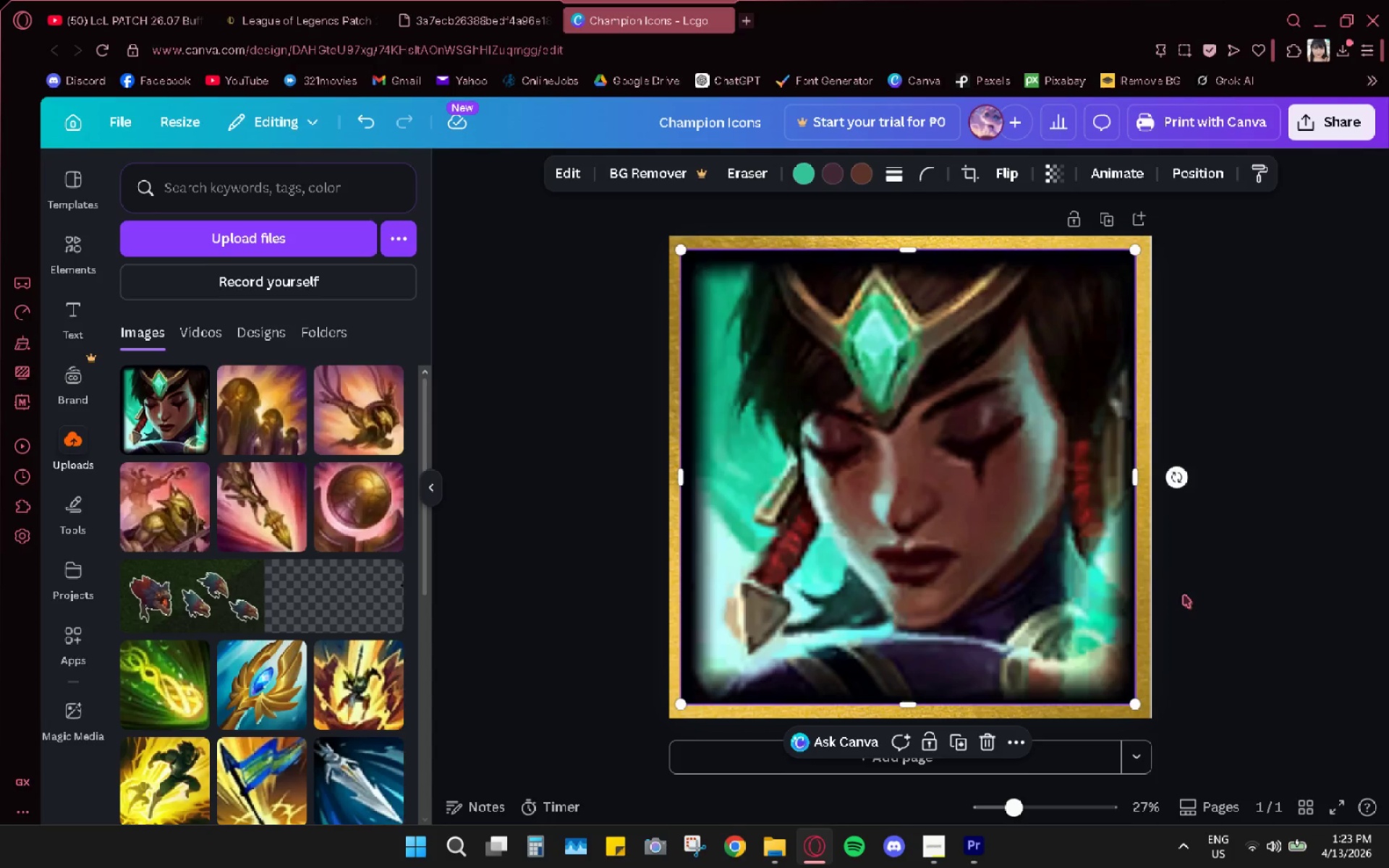 
left_click_drag(start_coordinate=[1184, 595], to_coordinate=[1190, 595])
 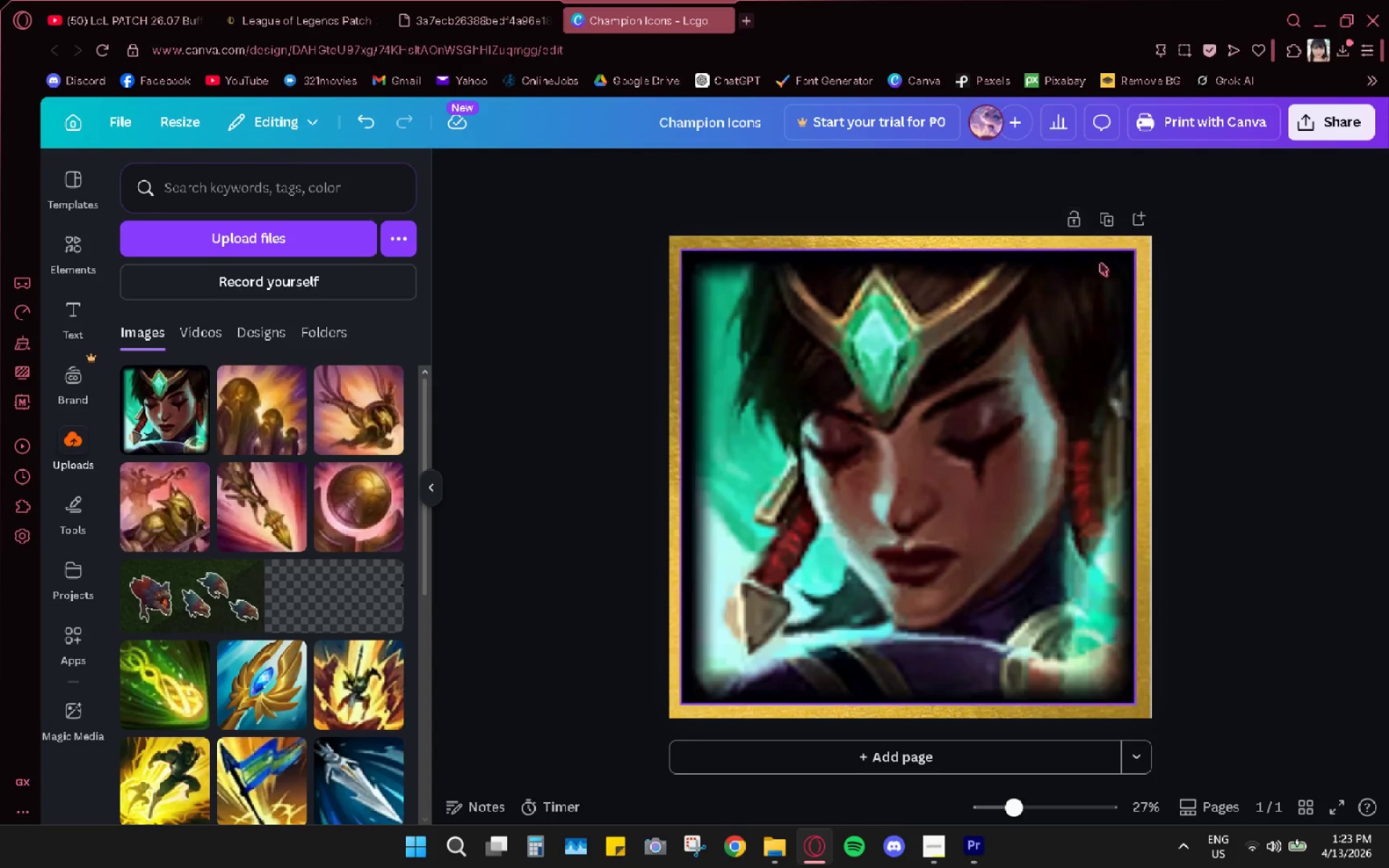 
left_click([1142, 332])
 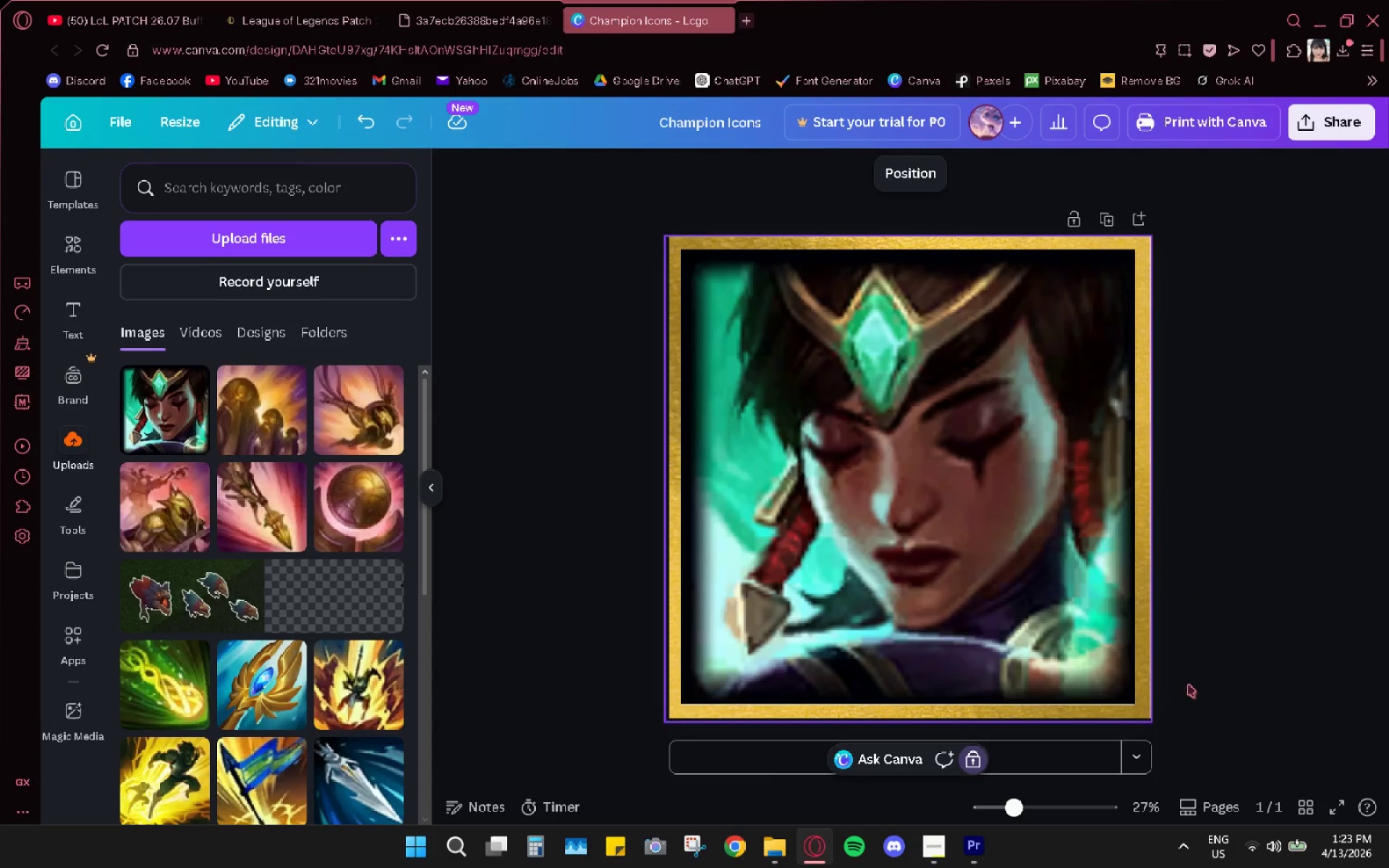 
left_click_drag(start_coordinate=[1259, 542], to_coordinate=[1260, 532])
 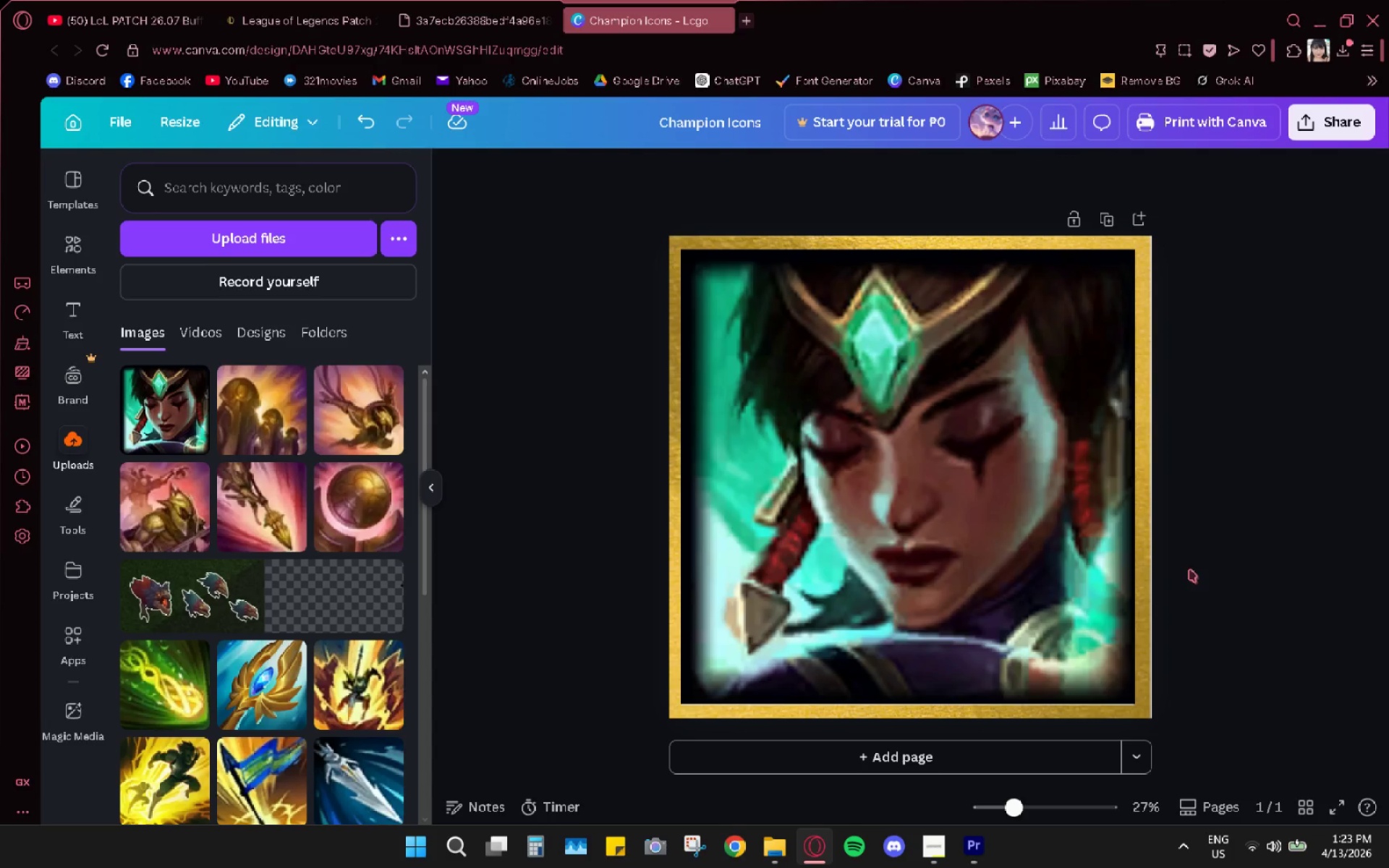 
hold_key(key=AltLeft, duration=0.44)
scroll: coordinate [1144, 600], scroll_direction: up, amount: 3.0
 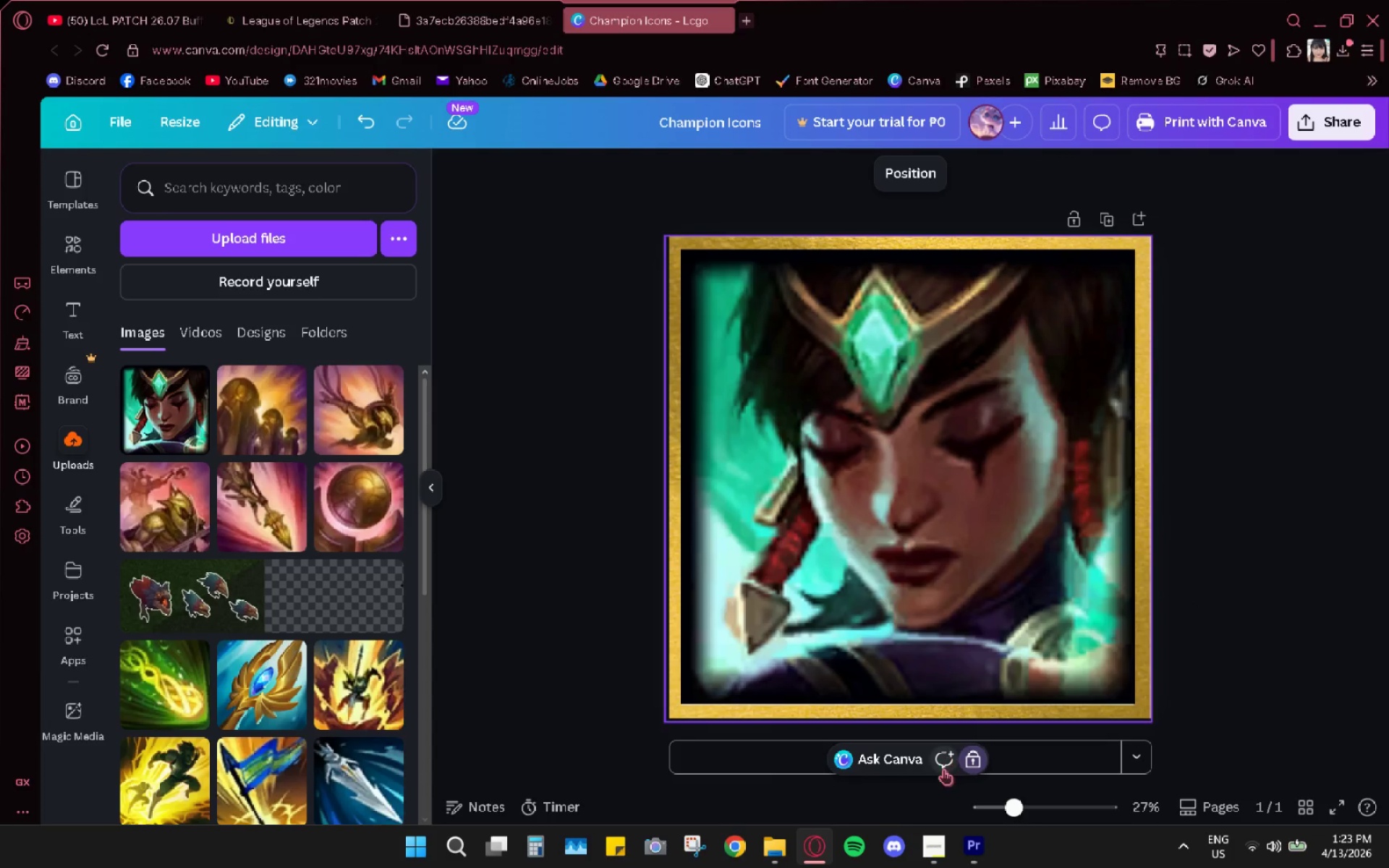 
left_click([978, 769])
 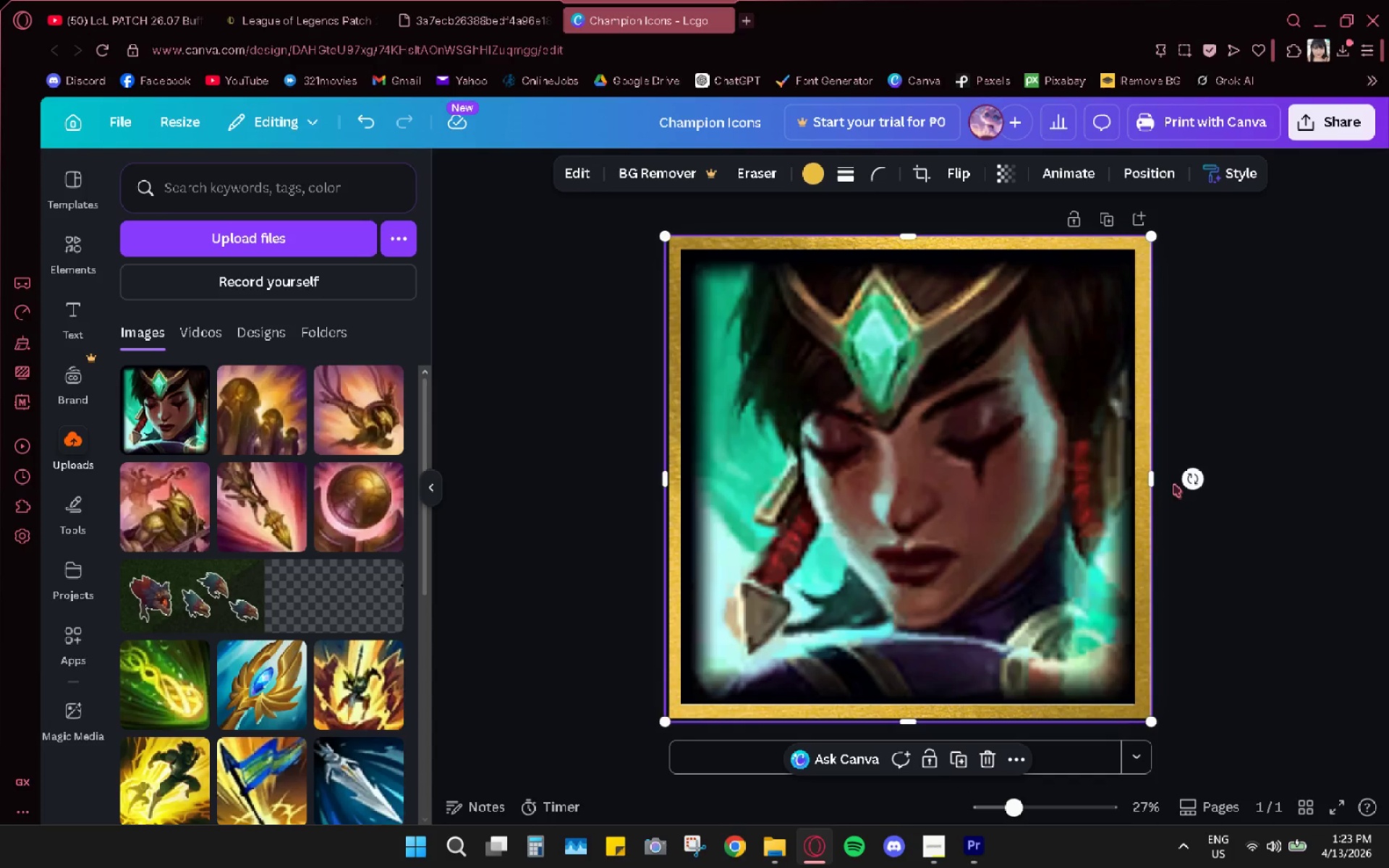 
left_click_drag(start_coordinate=[1155, 479], to_coordinate=[1161, 485])
 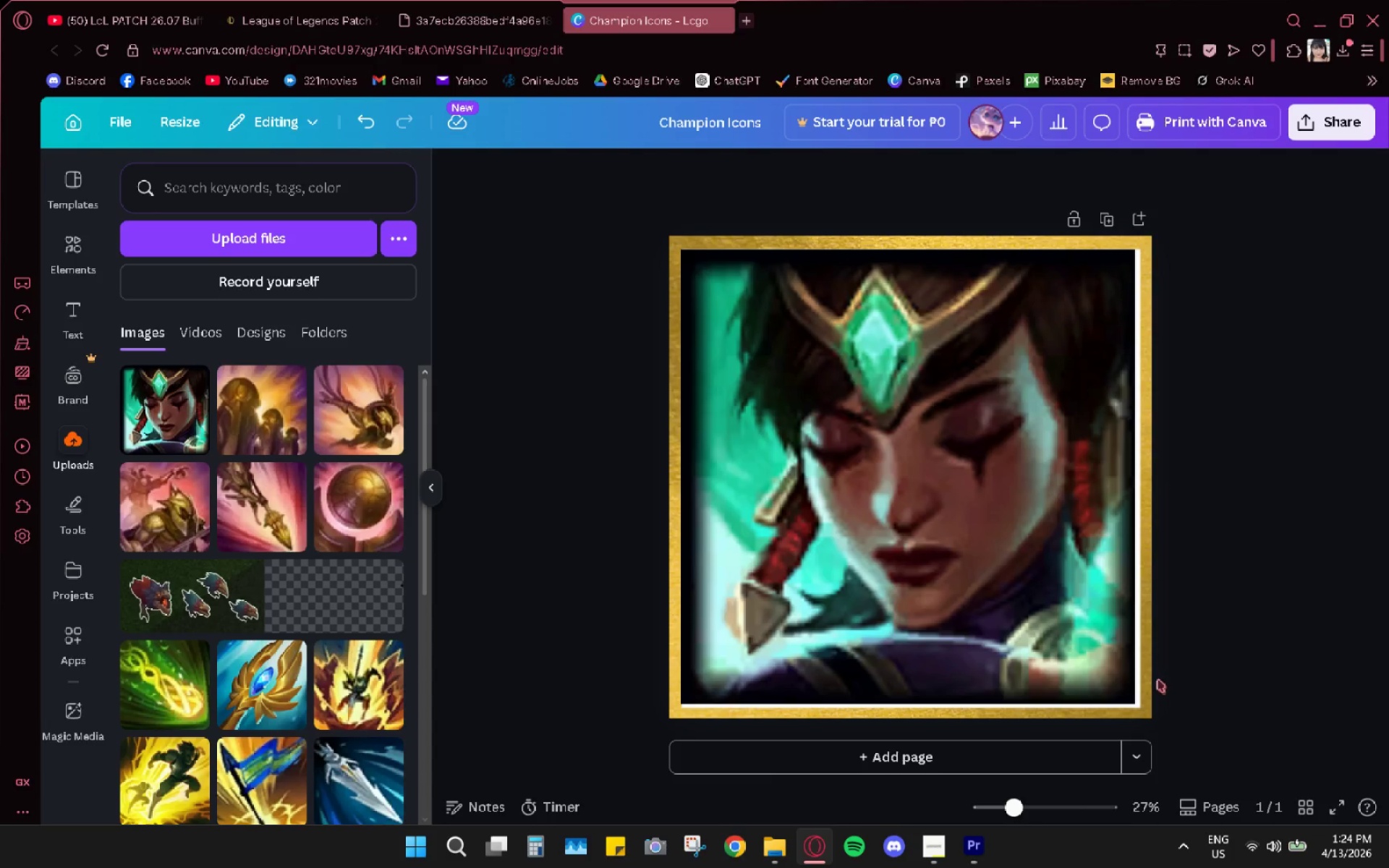 
left_click([1145, 699])
 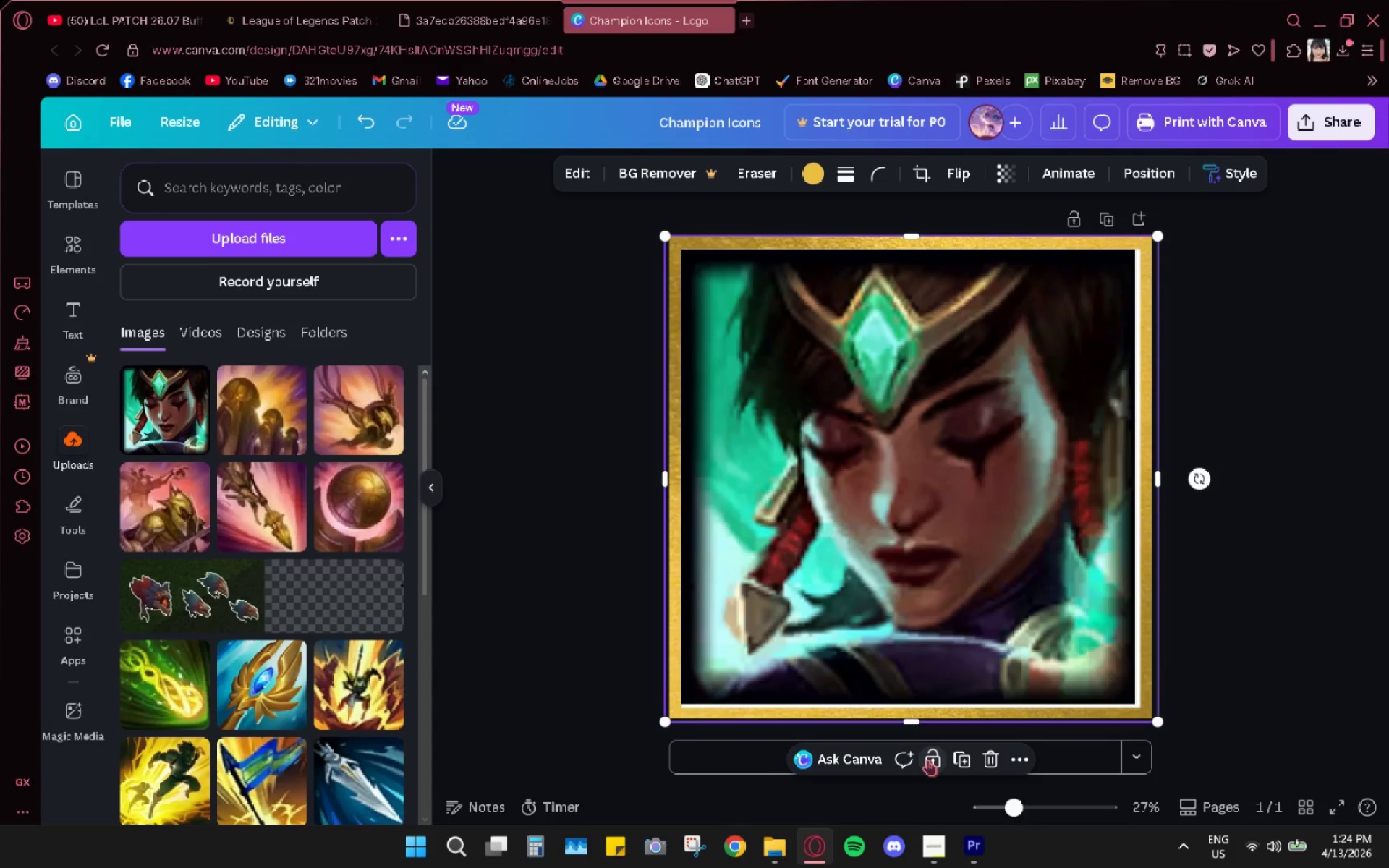 
left_click([1021, 539])
 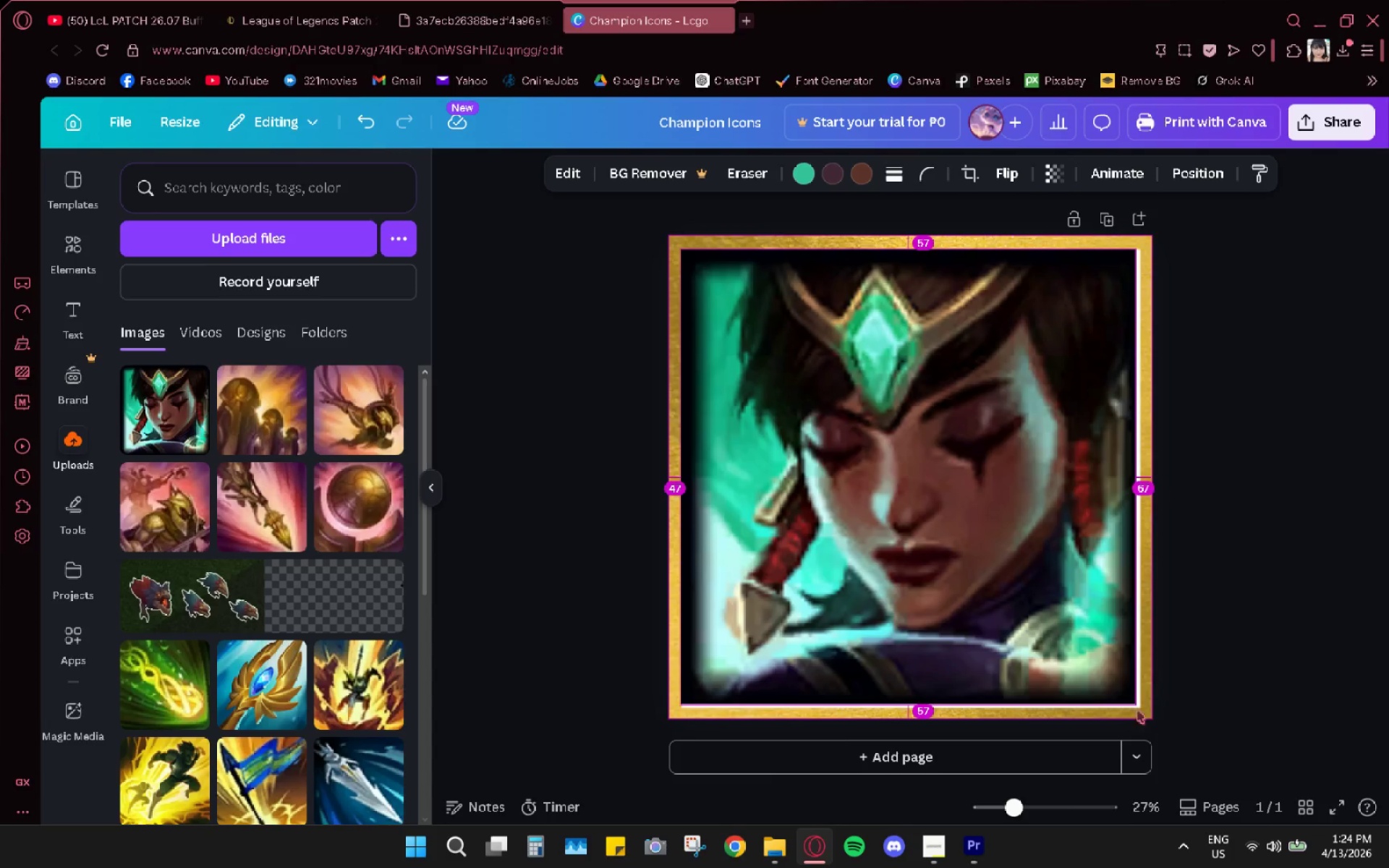 
left_click_drag(start_coordinate=[1137, 710], to_coordinate=[1141, 712])
 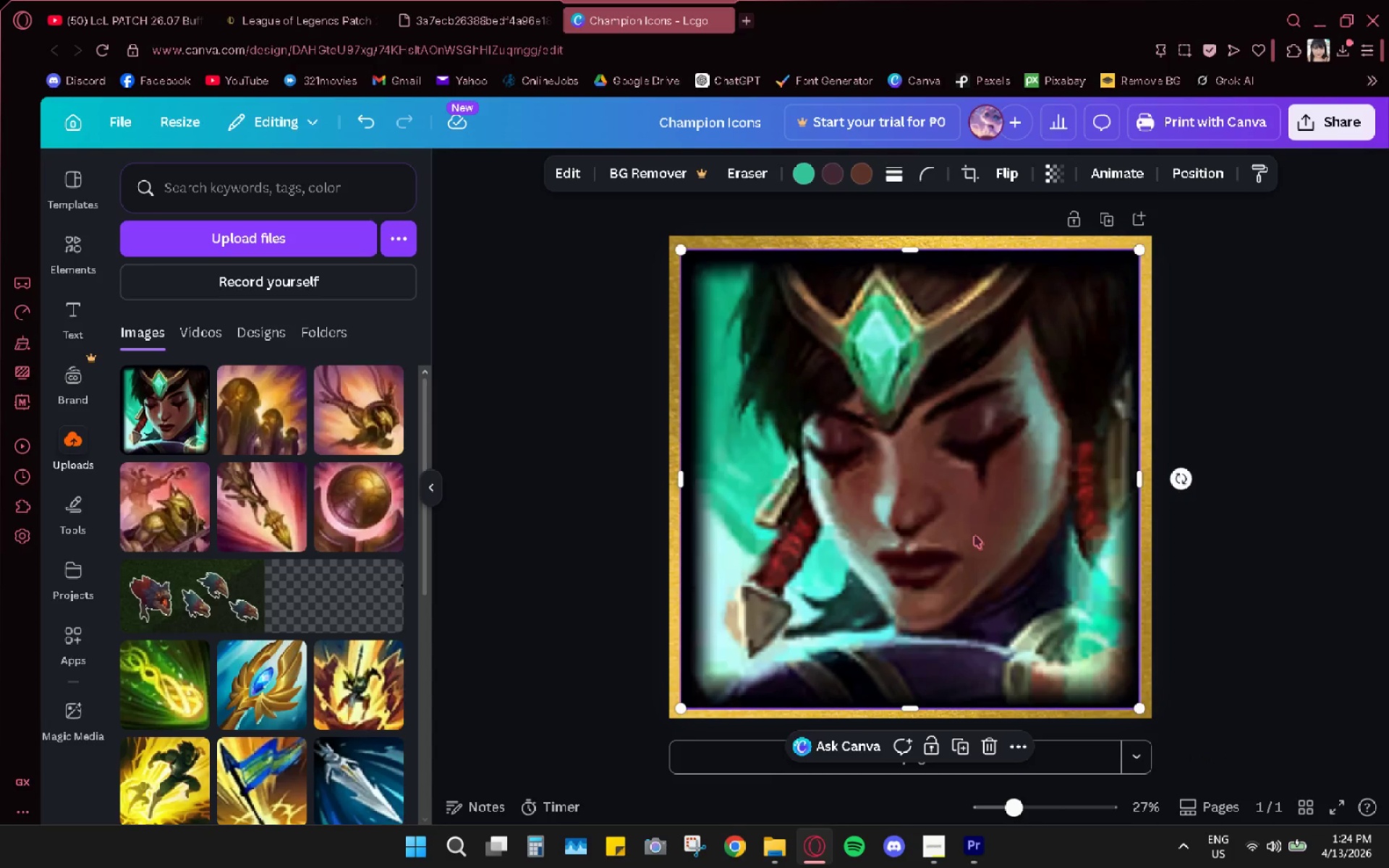 
left_click_drag(start_coordinate=[974, 535], to_coordinate=[981, 528])
 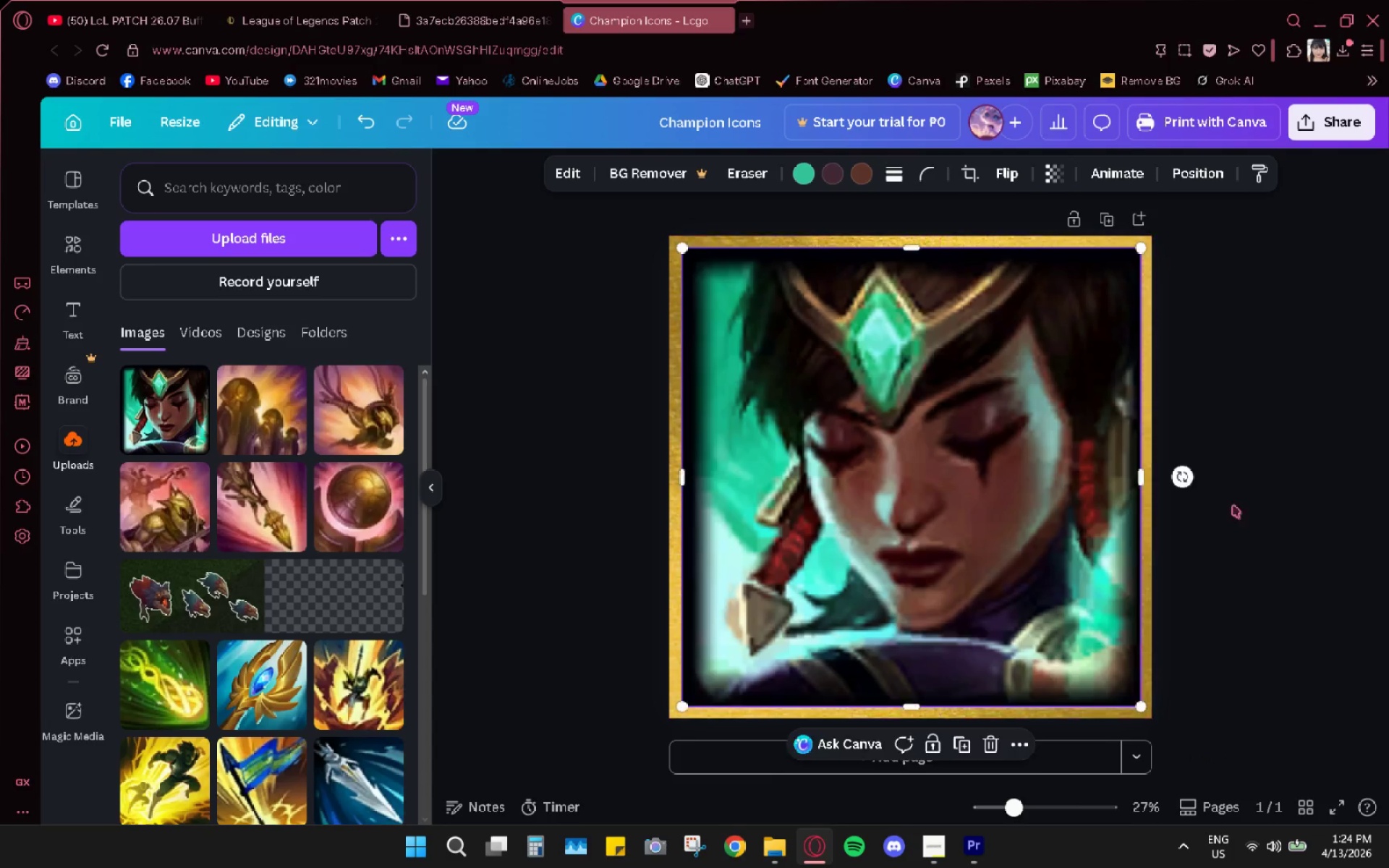 
left_click([1253, 490])
 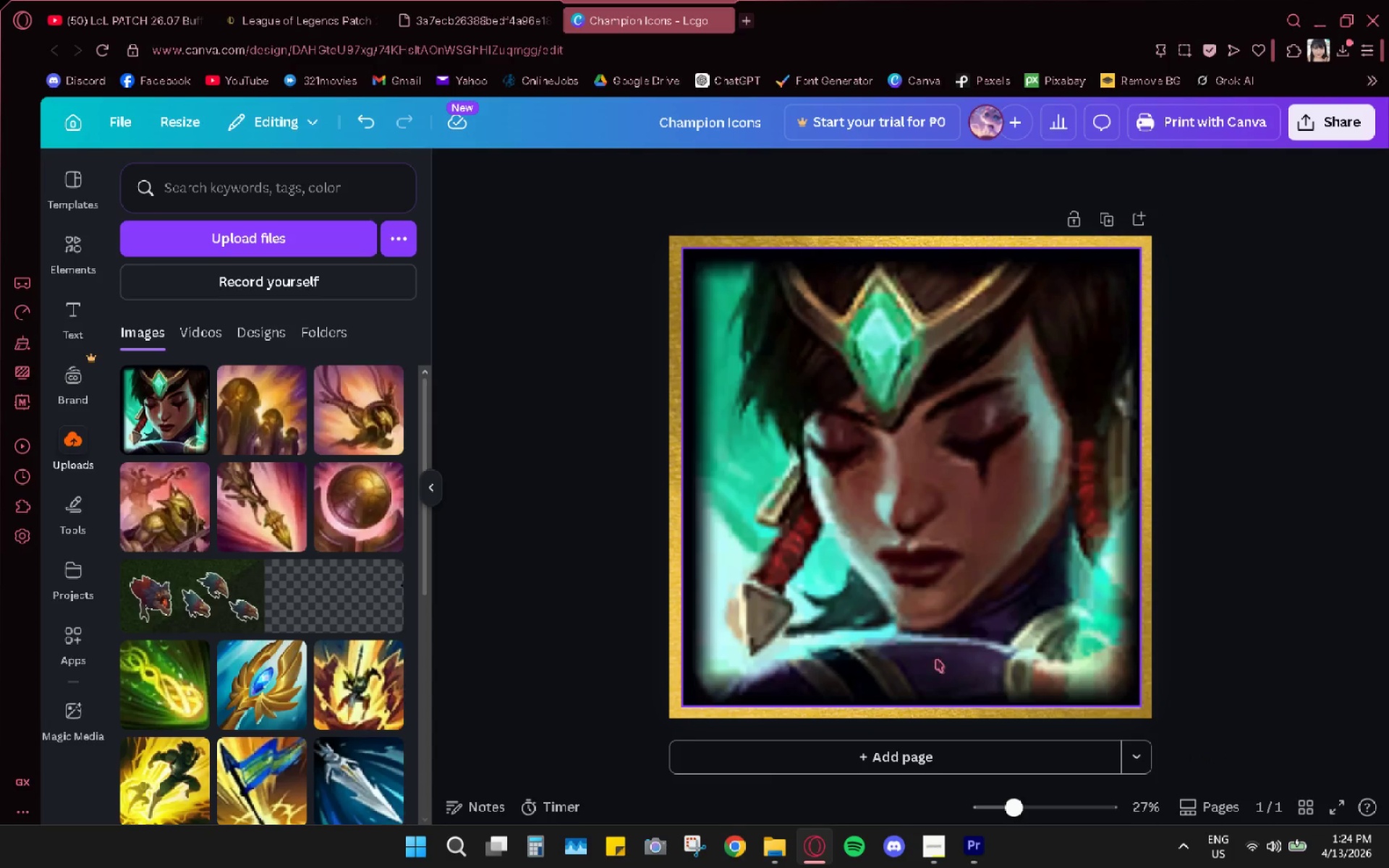 
left_click([955, 645])
 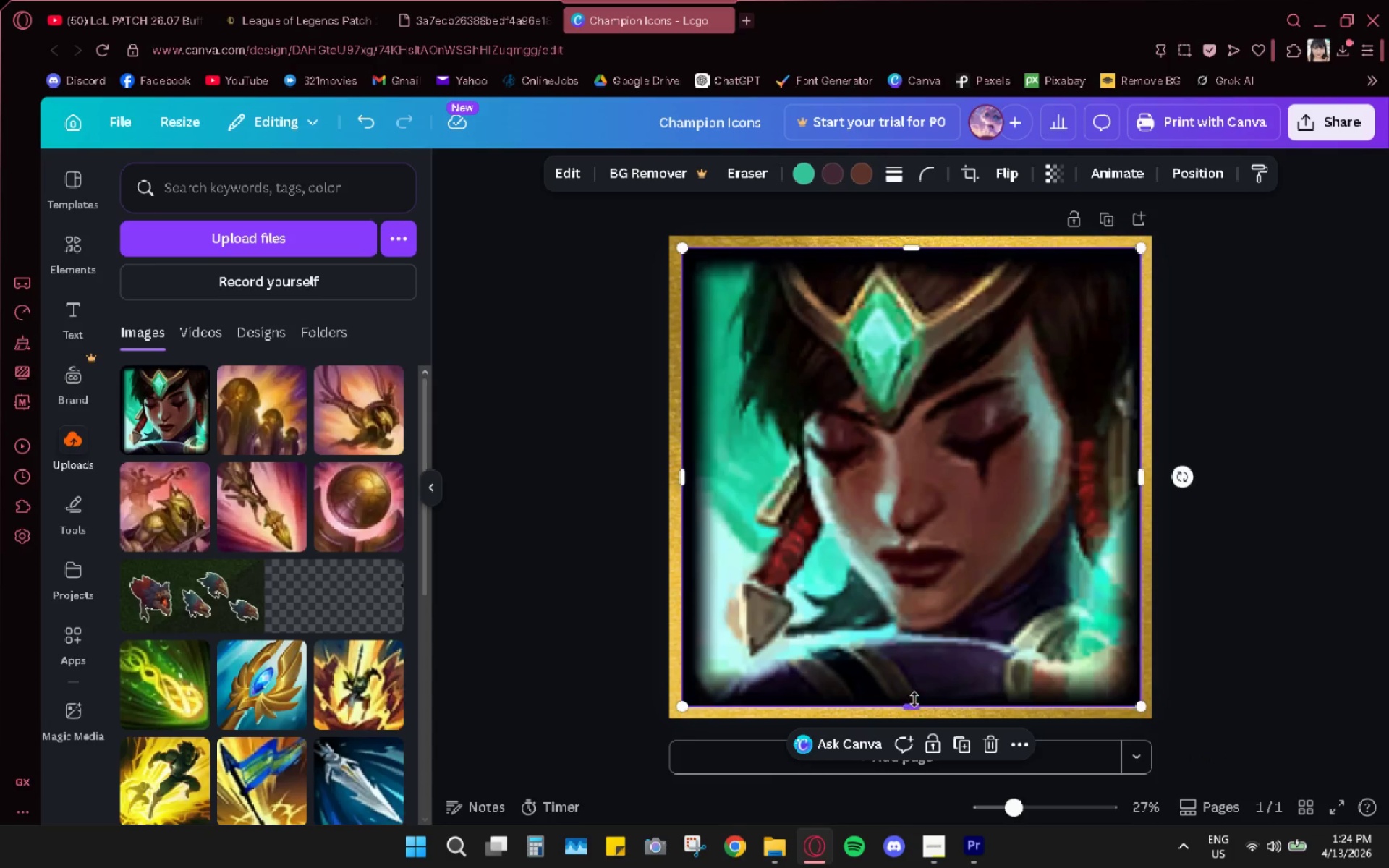 
left_click_drag(start_coordinate=[913, 703], to_coordinate=[921, 702])
 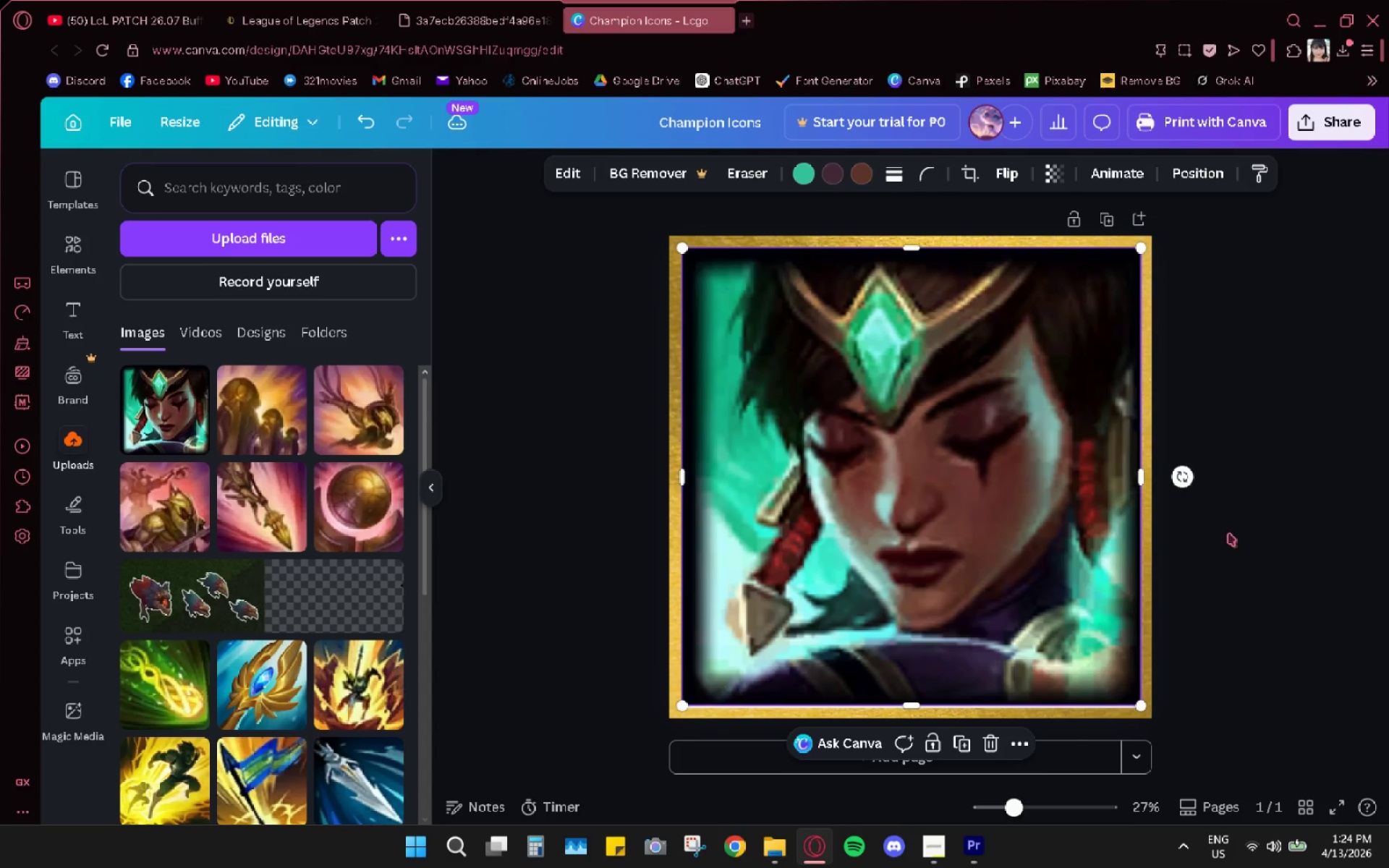 
left_click([1229, 532])
 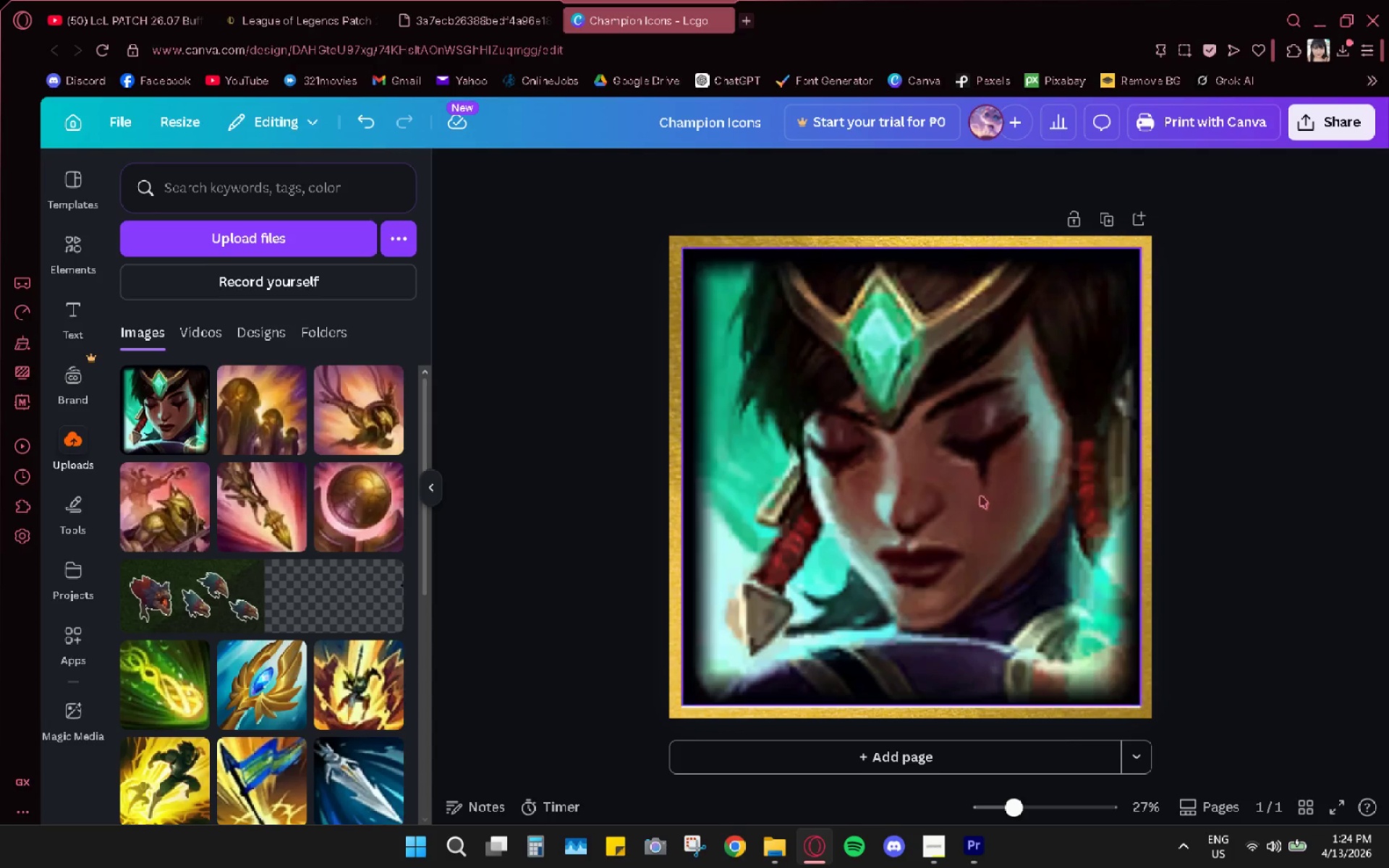 
left_click([882, 589])
 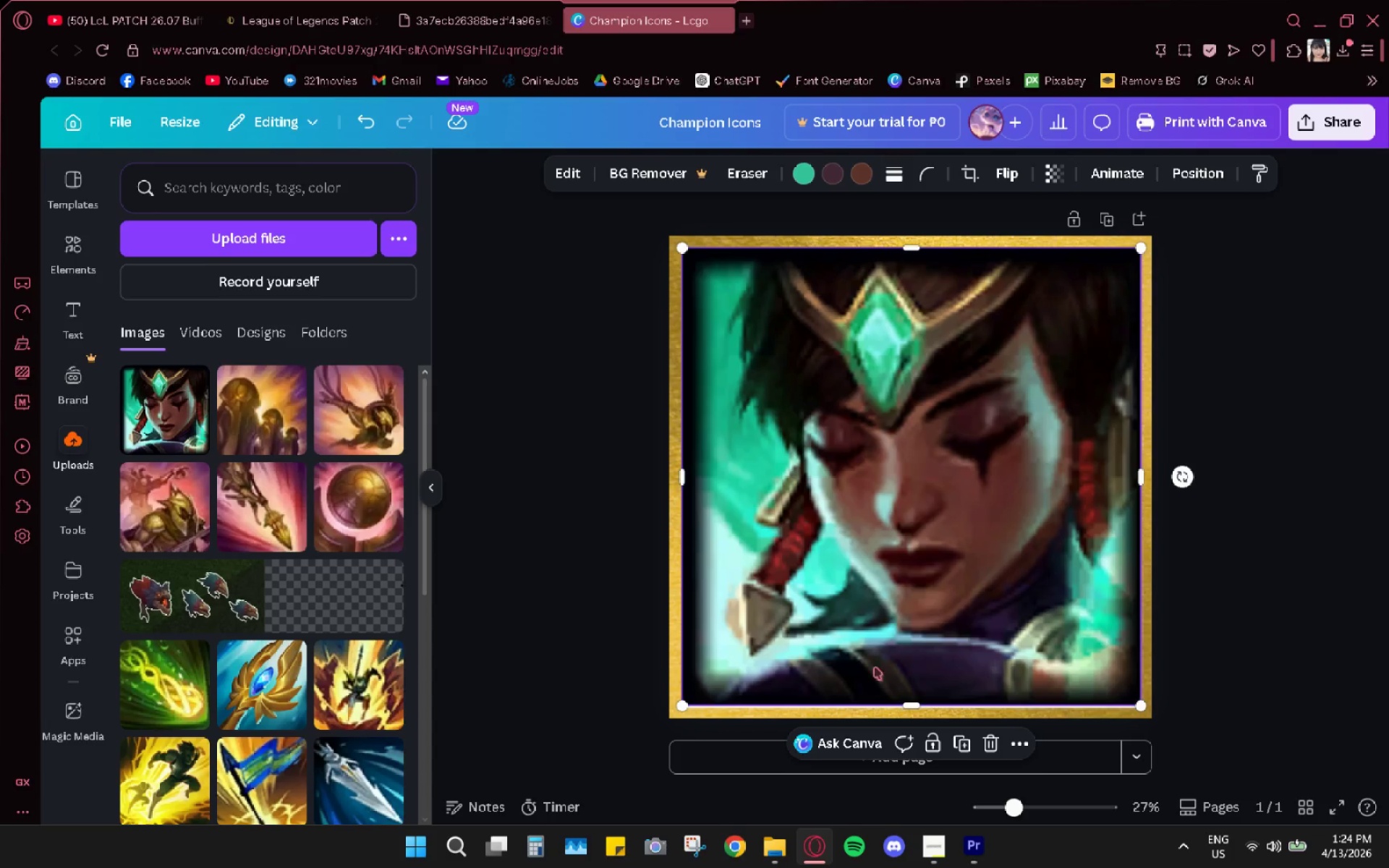 
mouse_move([916, 704])
 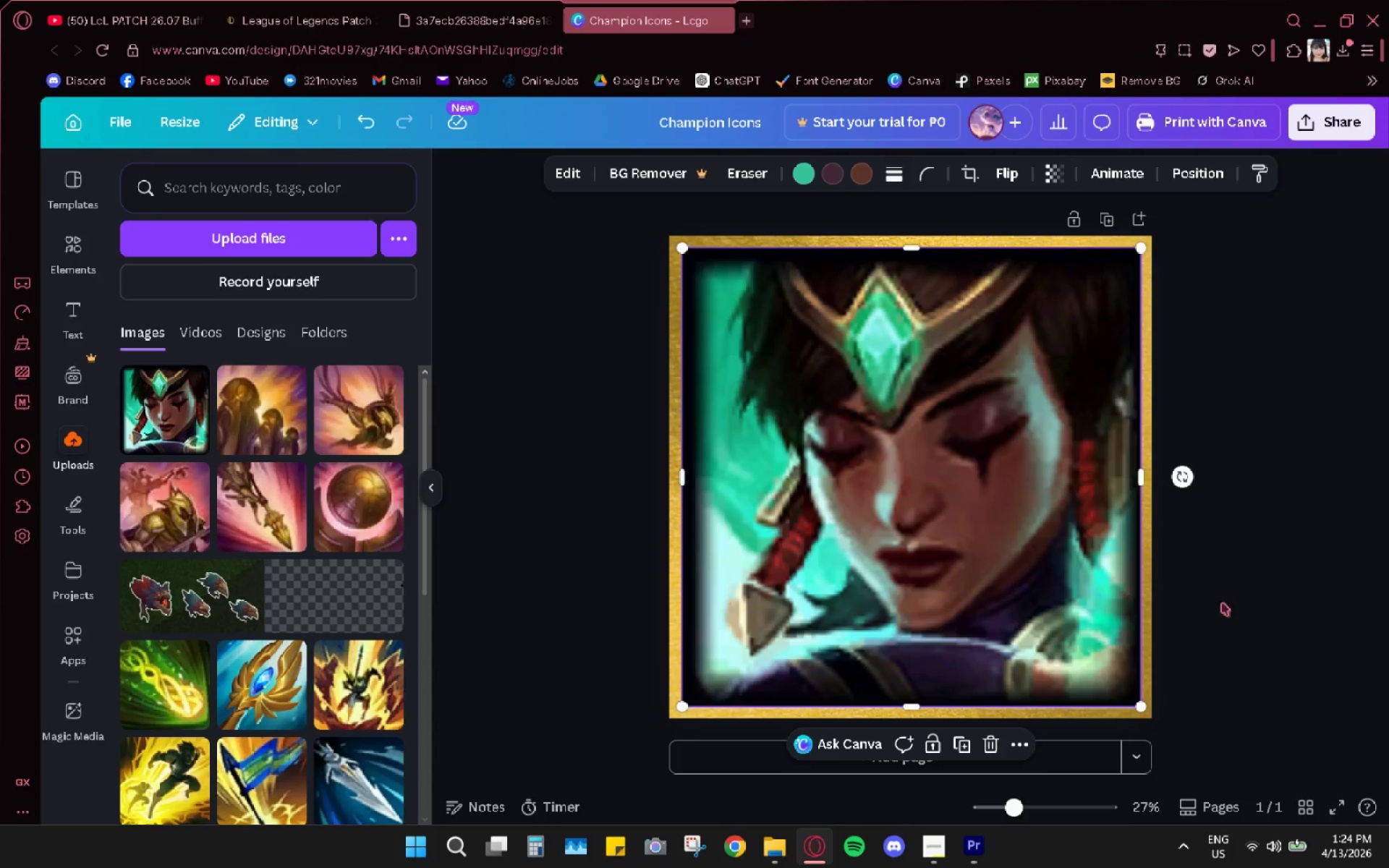 
left_click([1258, 603])
 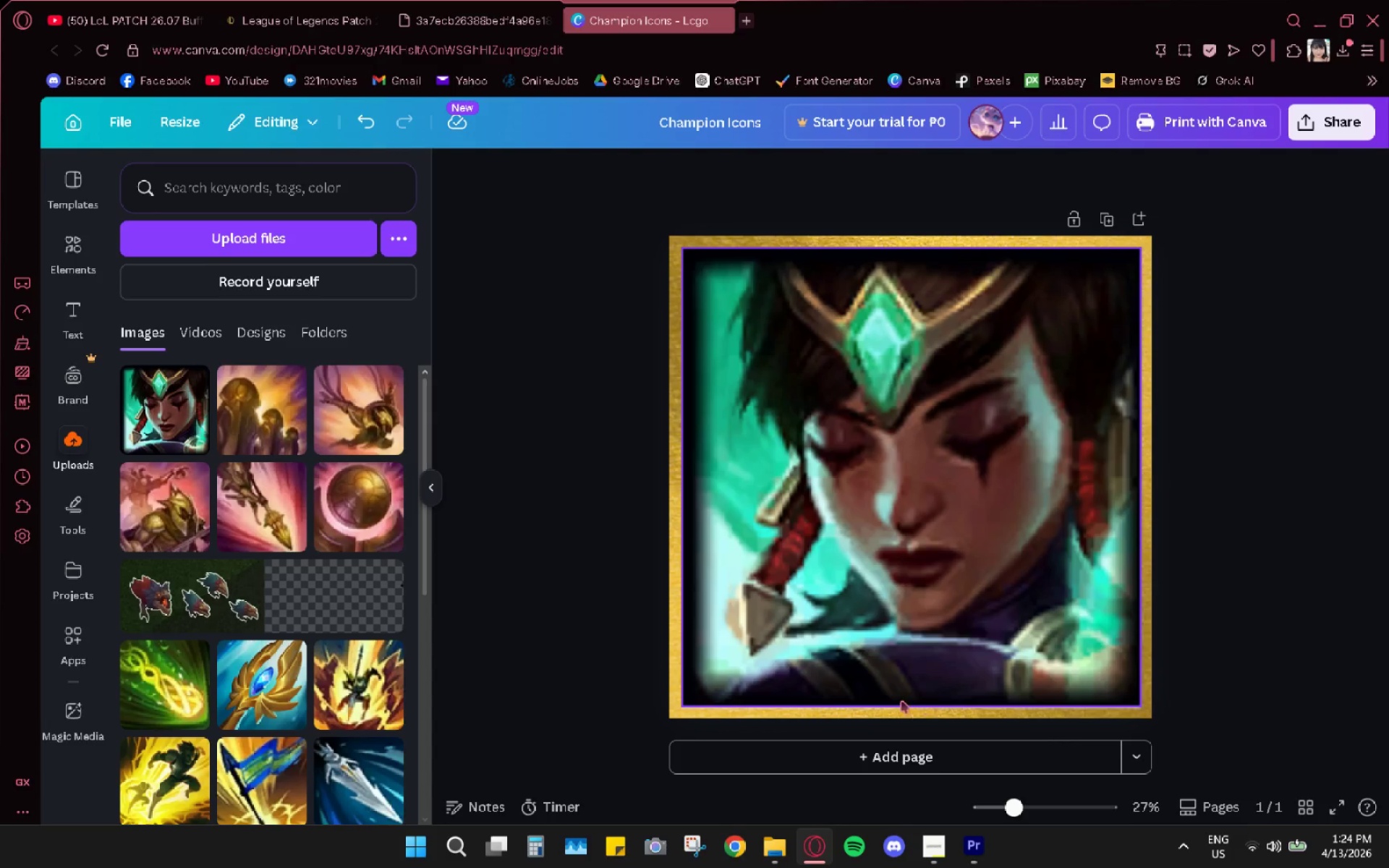 
left_click([886, 702])
 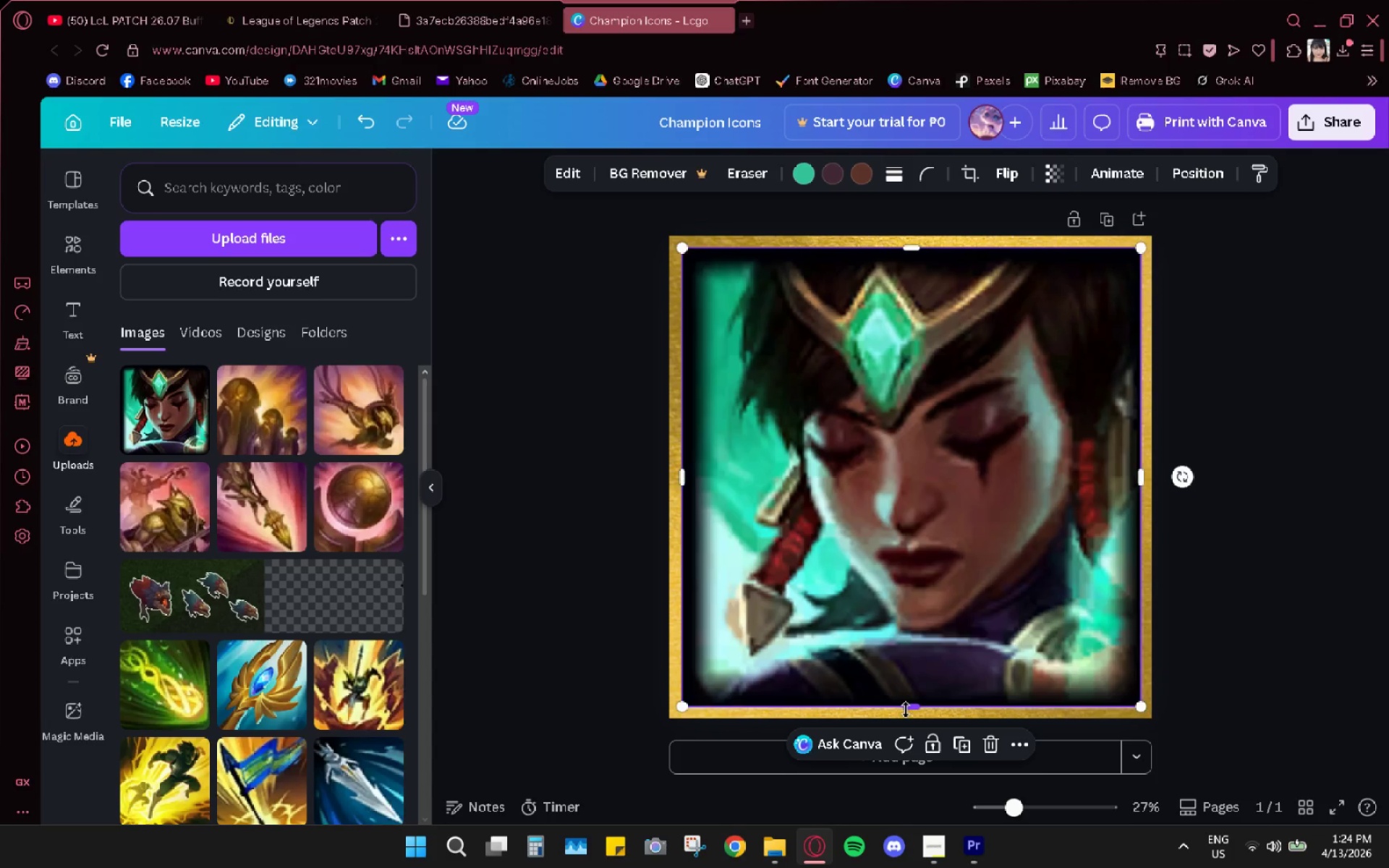 
left_click_drag(start_coordinate=[911, 708], to_coordinate=[917, 710])
 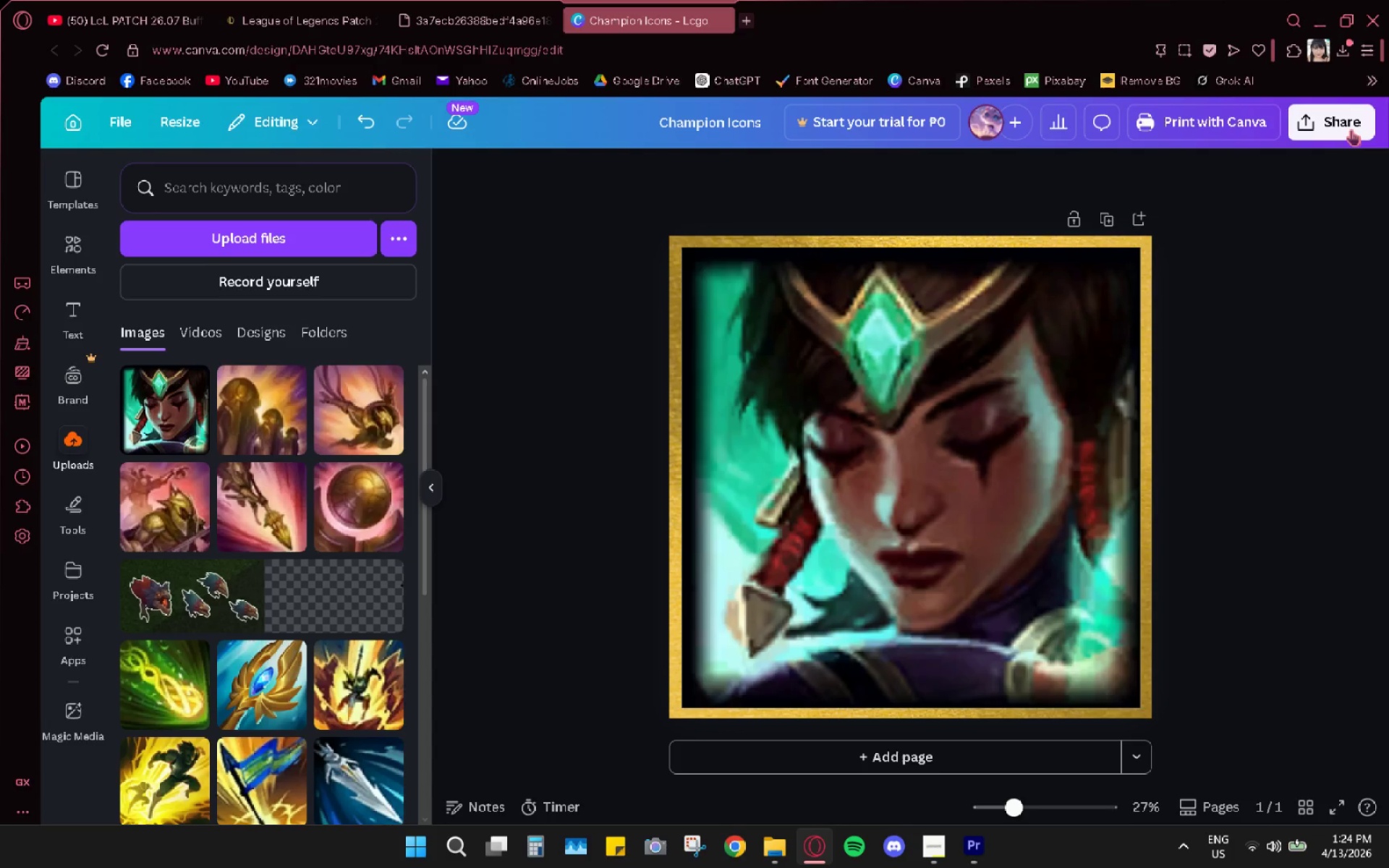 
left_click([1351, 129])
 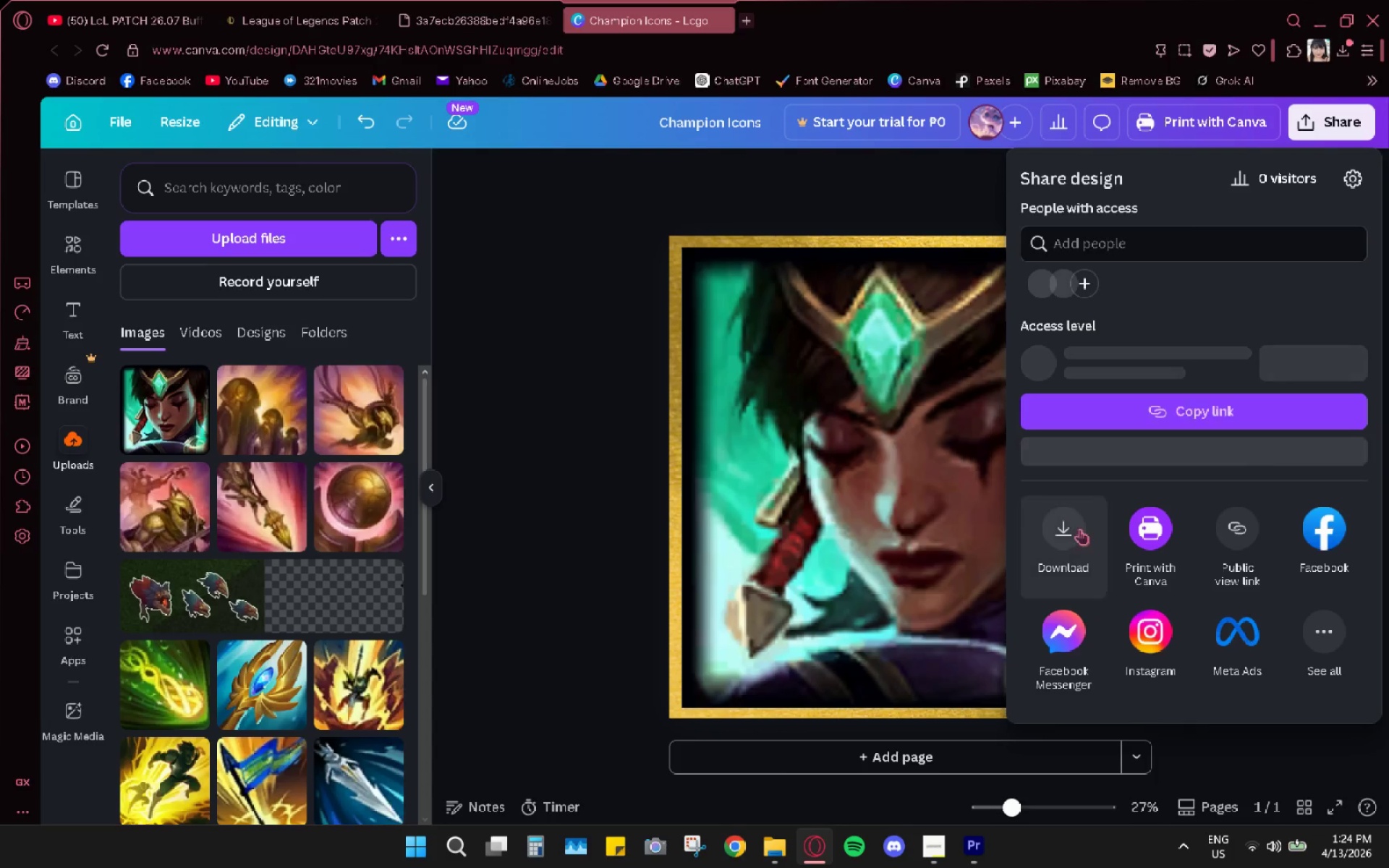 
left_click([1081, 539])
 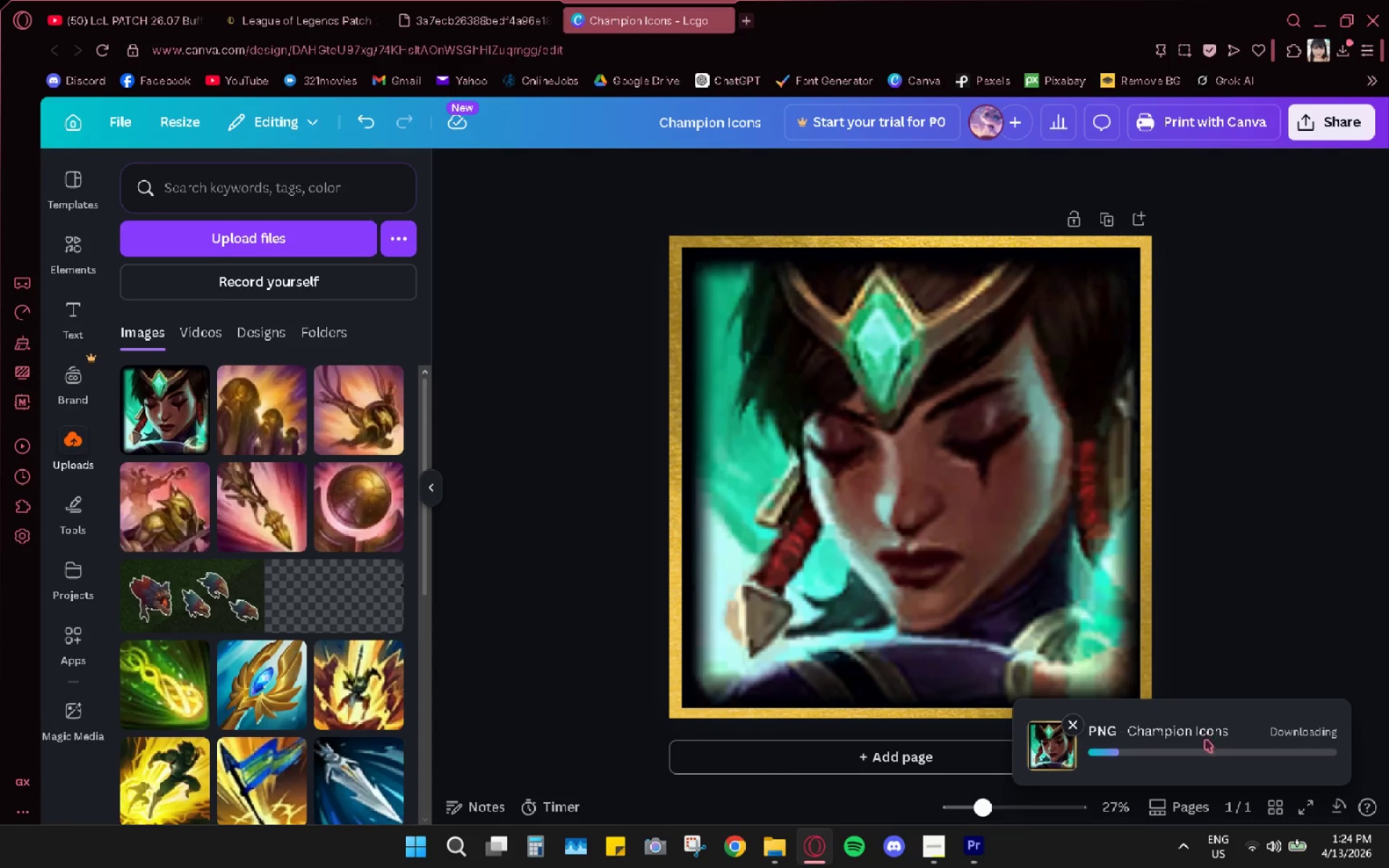 
wait(5.19)
 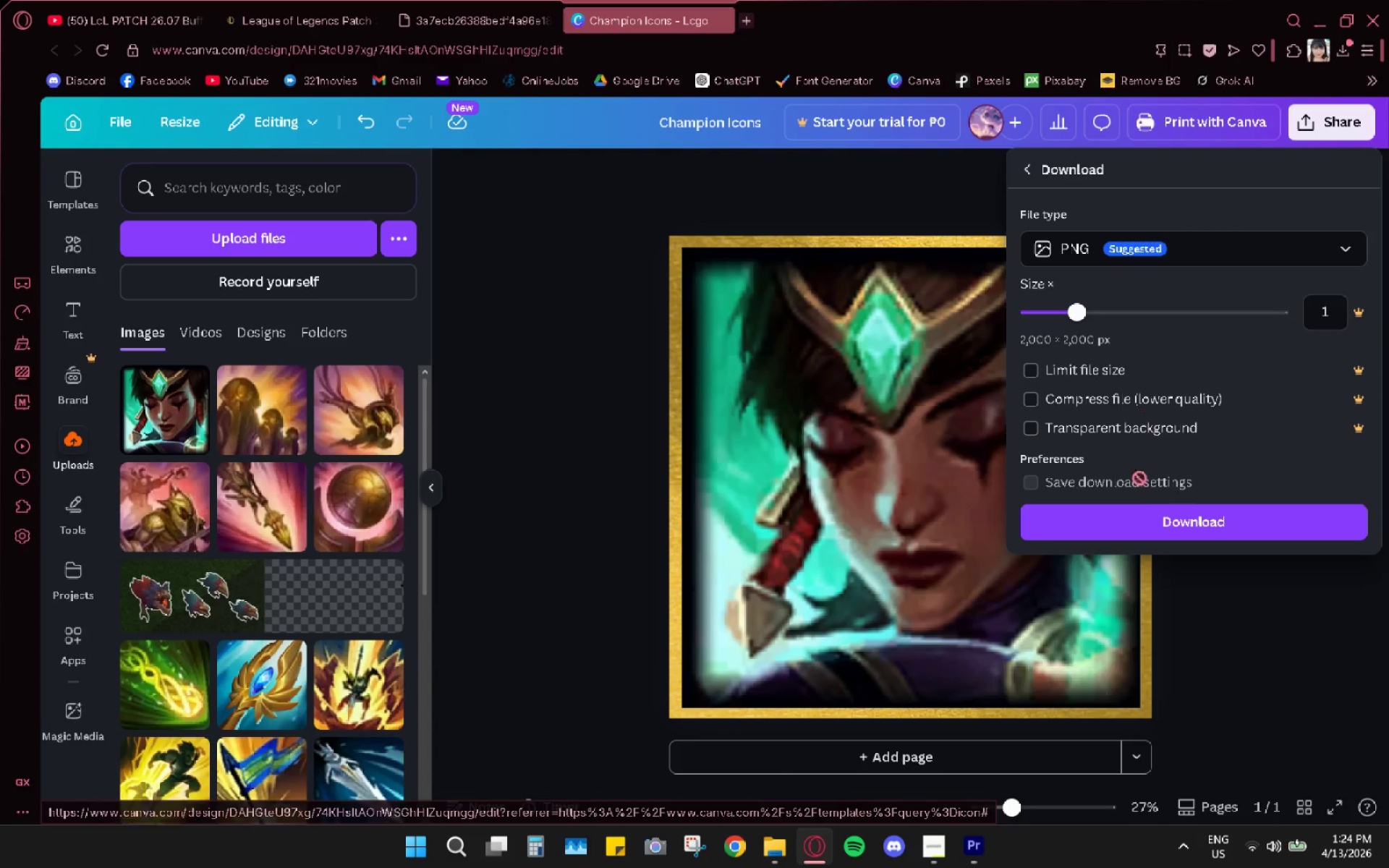 
left_click([786, 853])
 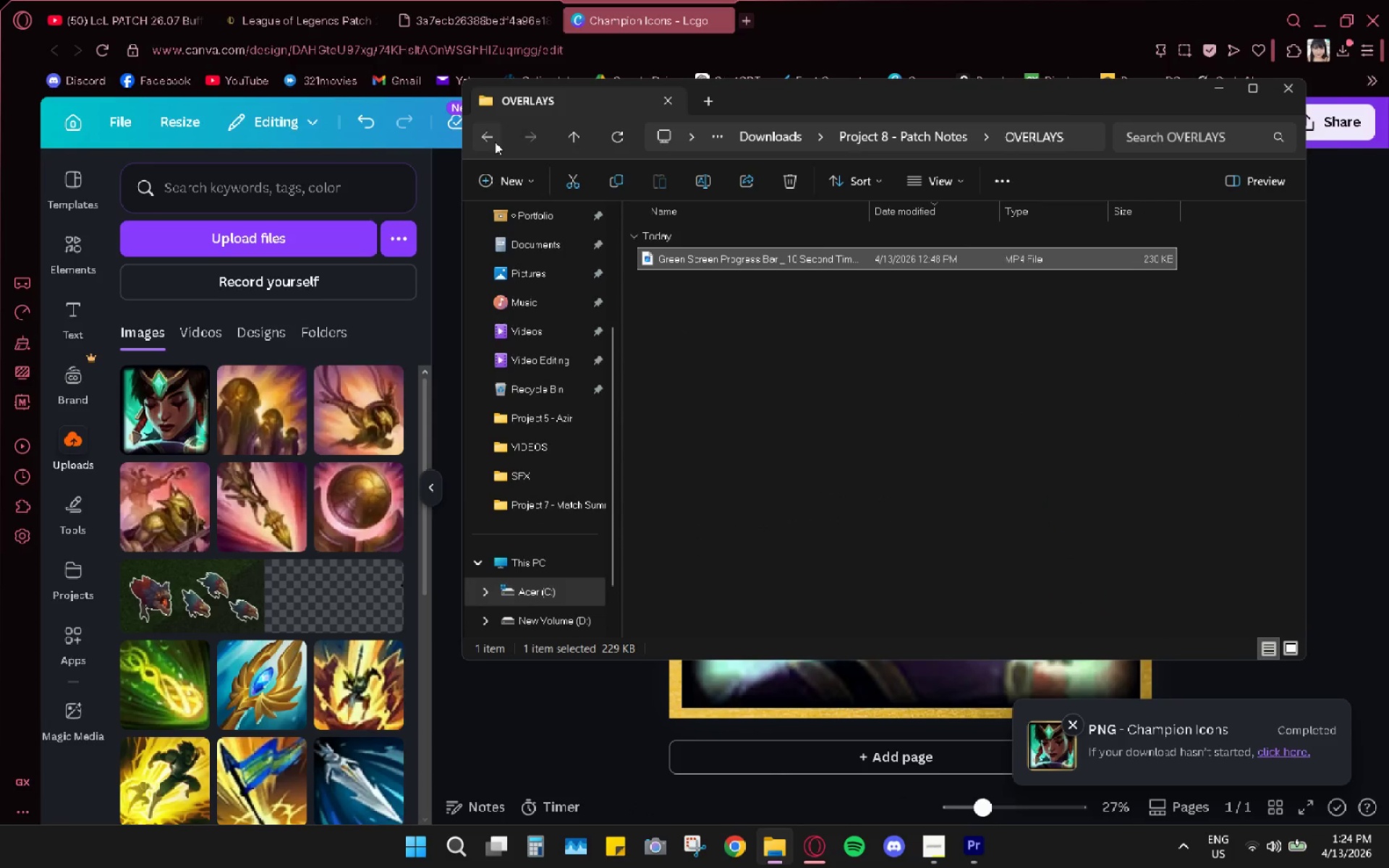 
double_click([495, 142])
 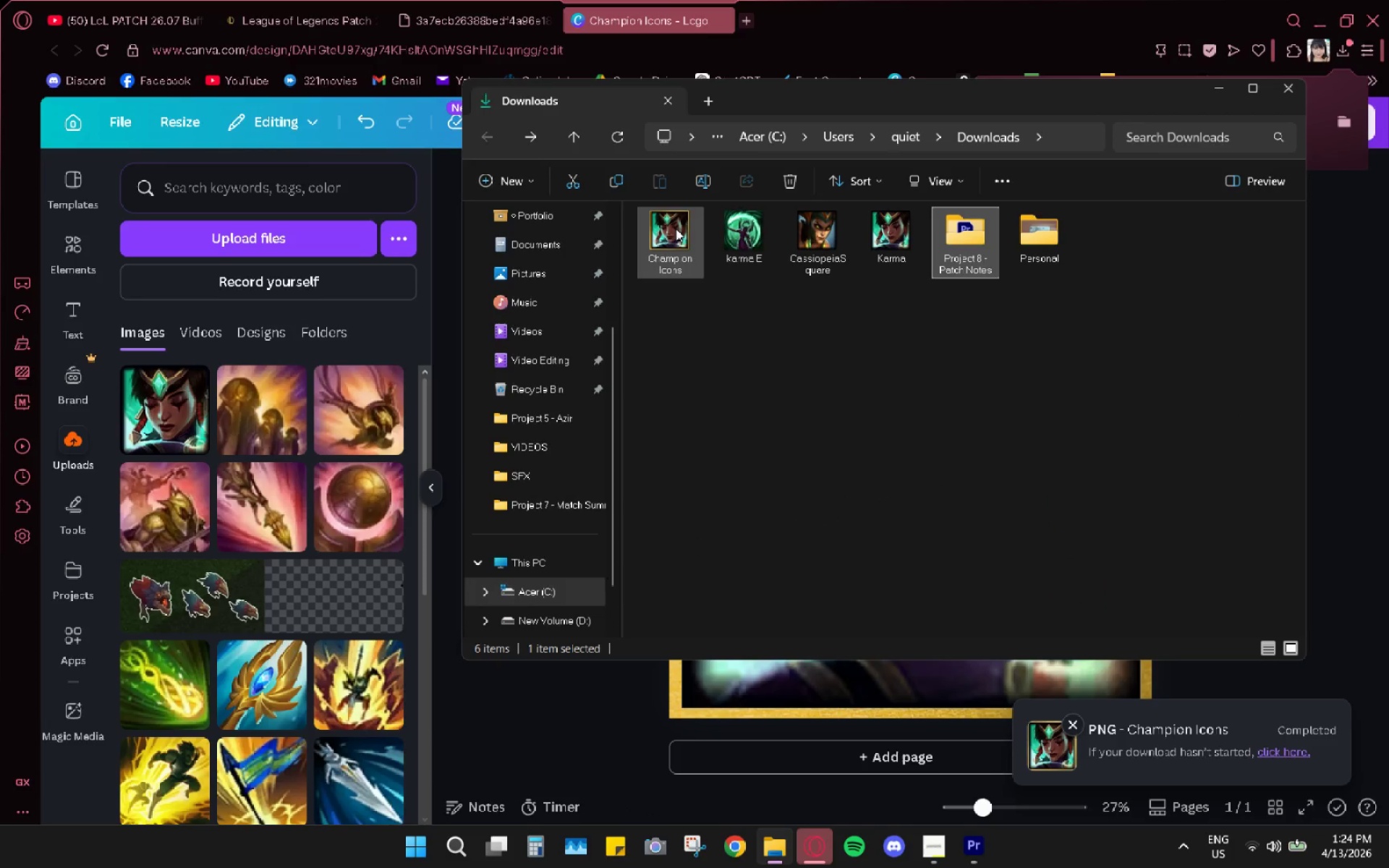 
left_click([669, 230])
 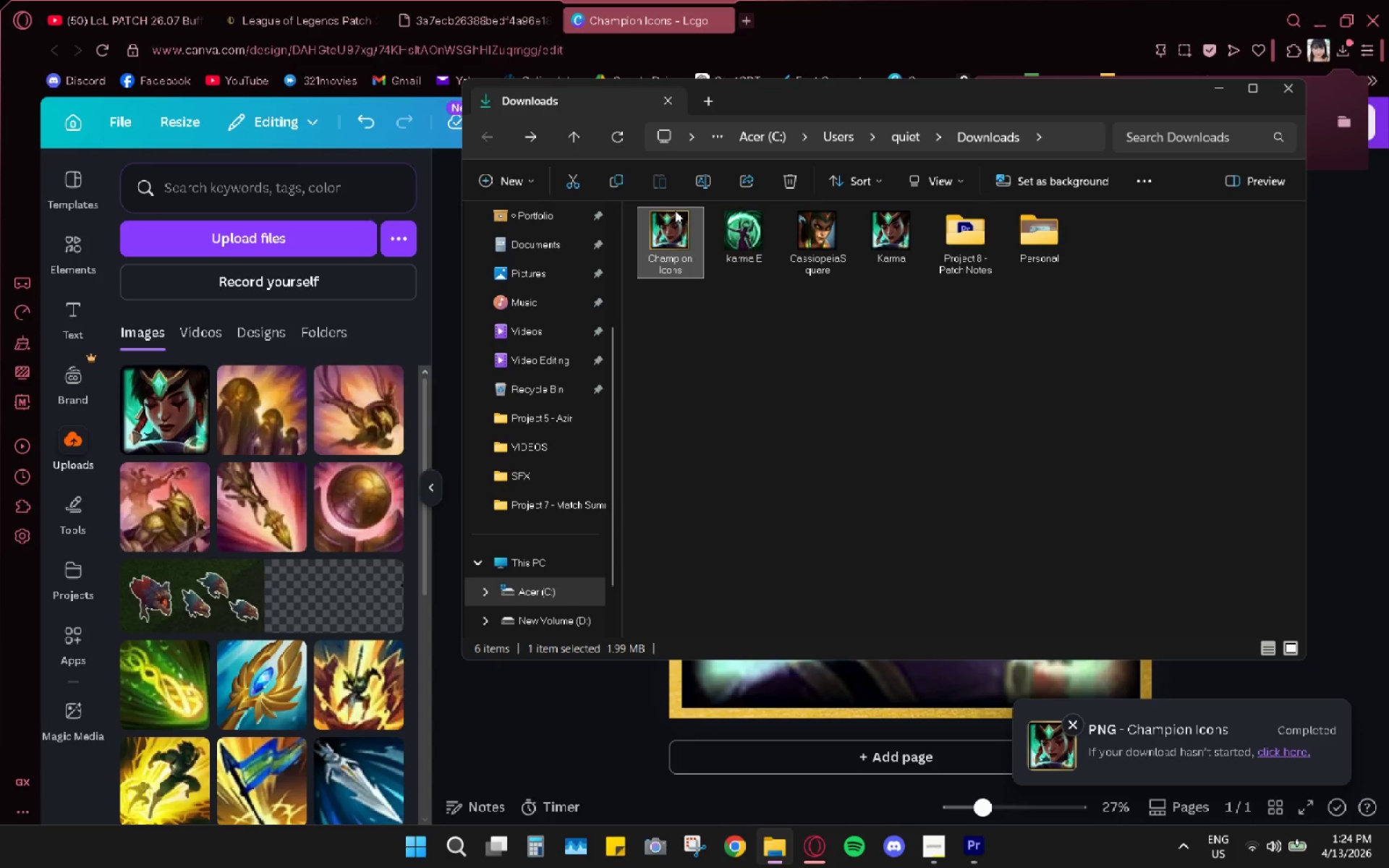 
right_click([660, 218])
 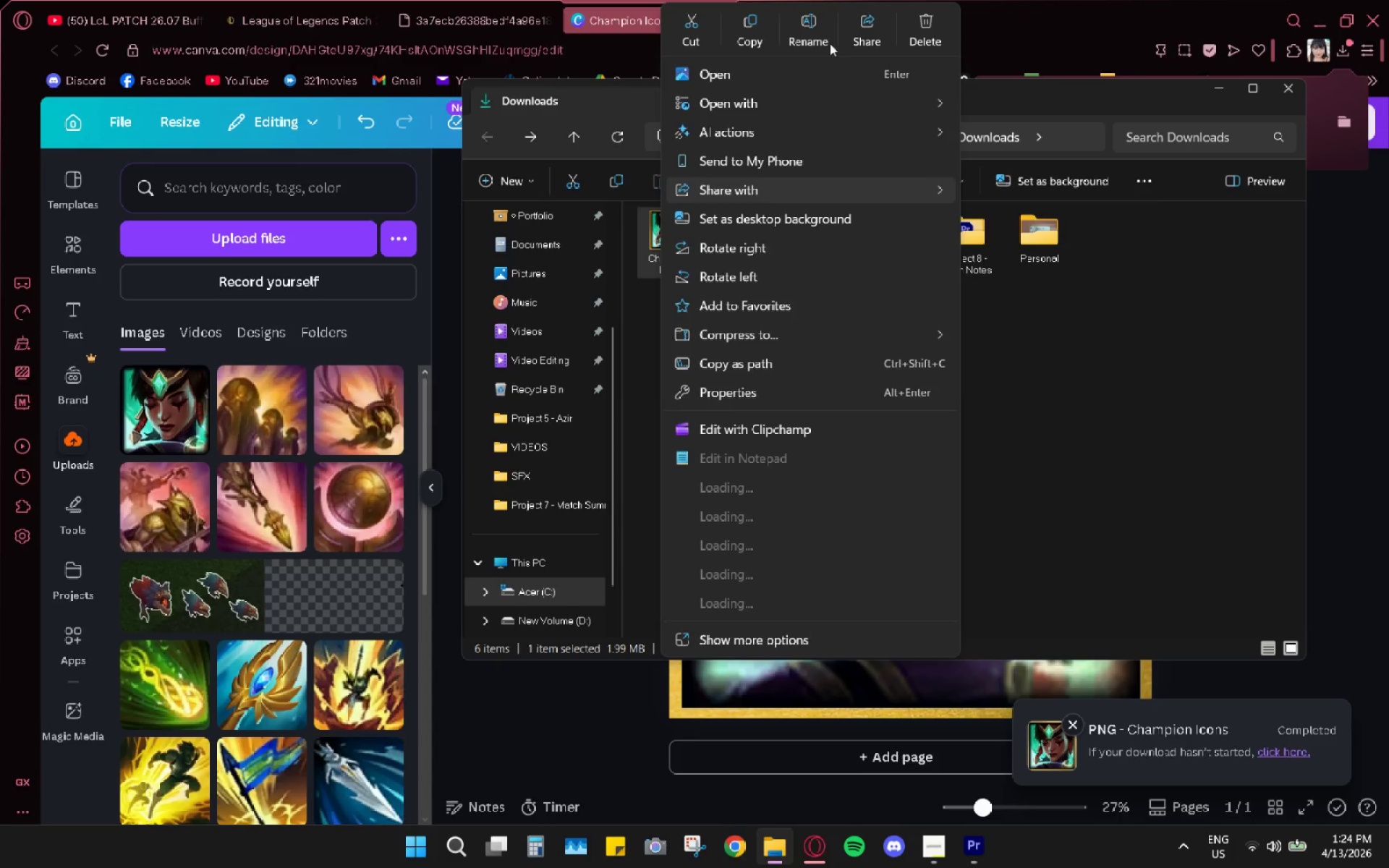 
left_click([807, 33])
 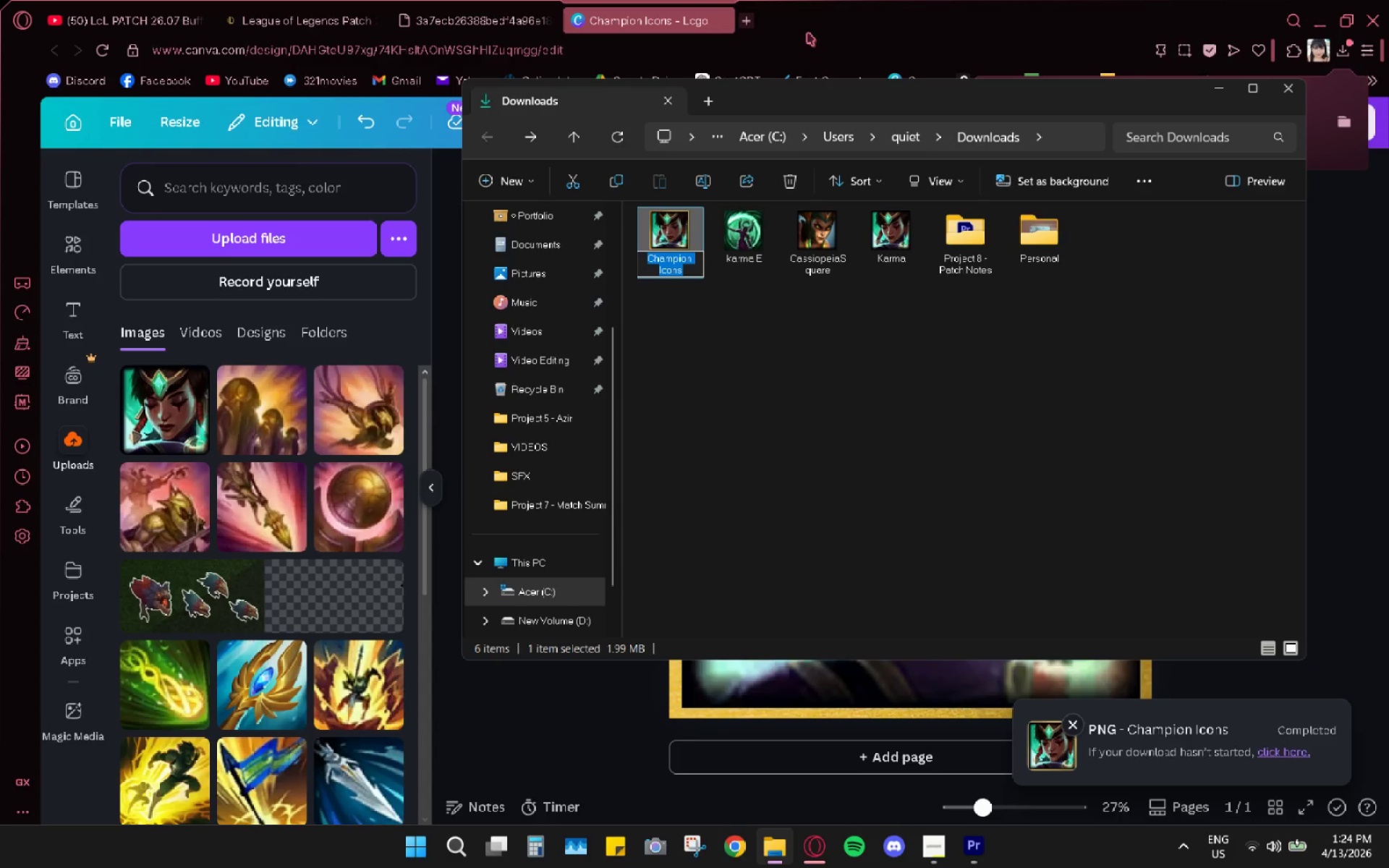 
type(Karma)
 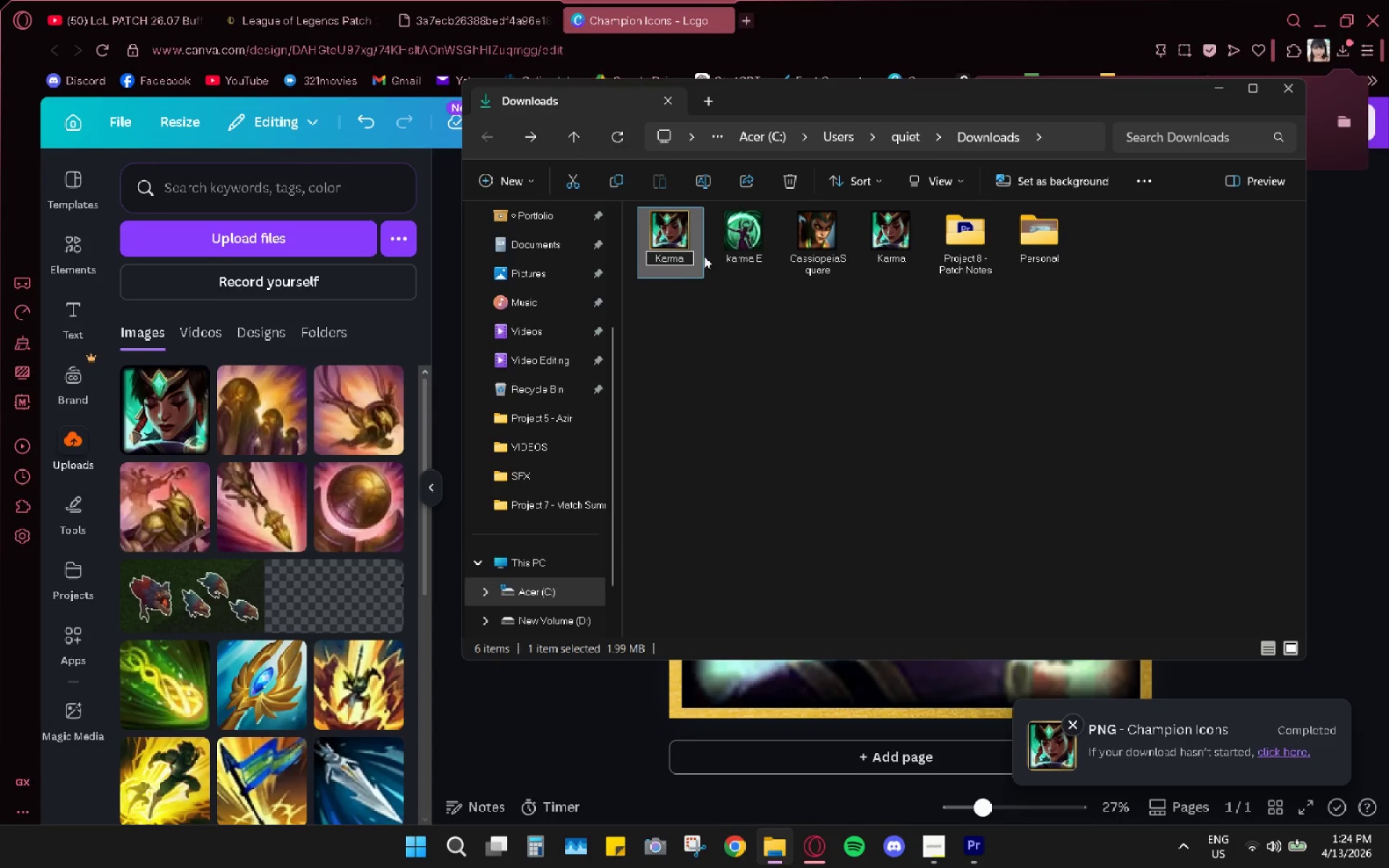 
left_click([724, 397])
 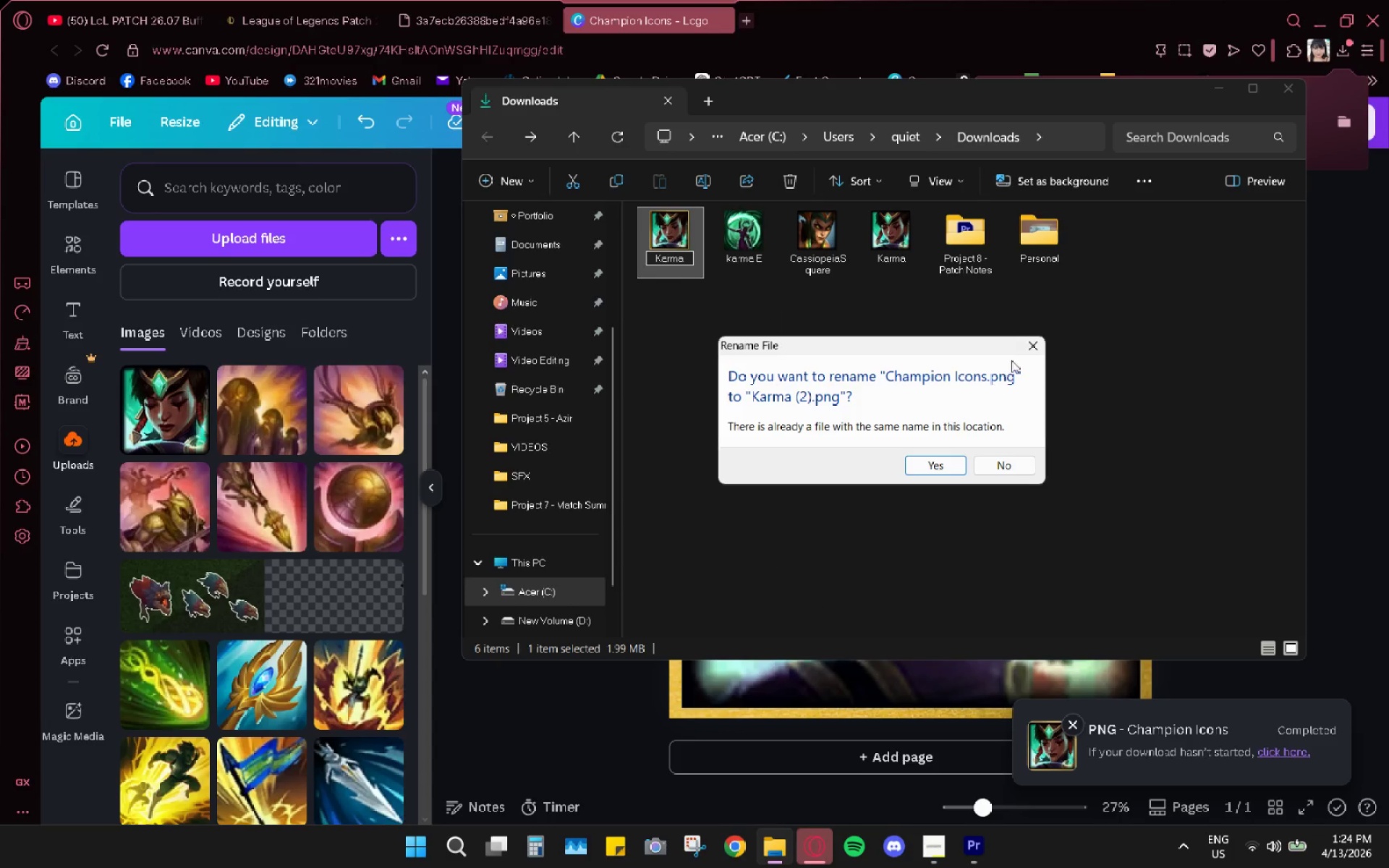 
left_click([1040, 347])
 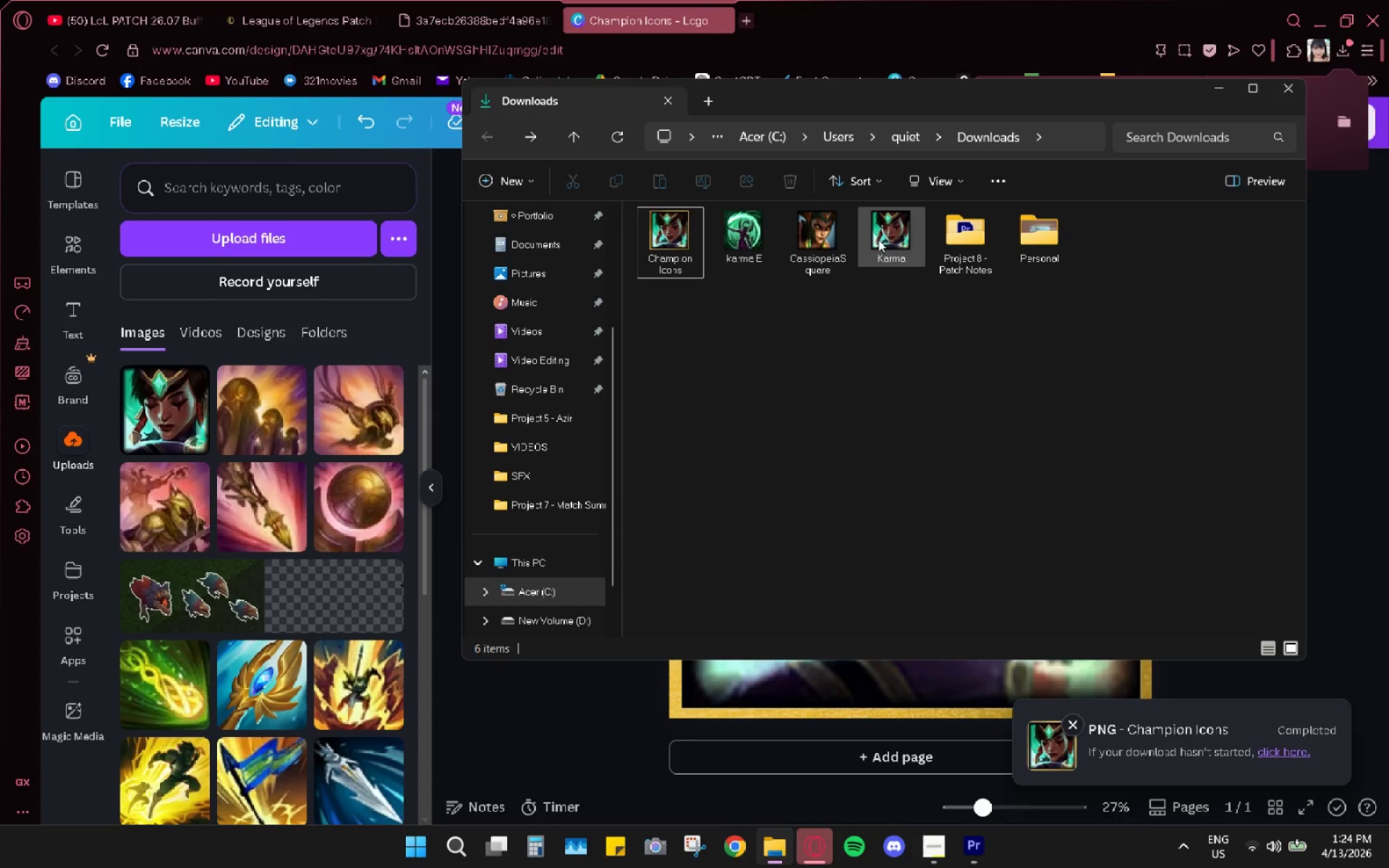 
left_click([890, 234])
 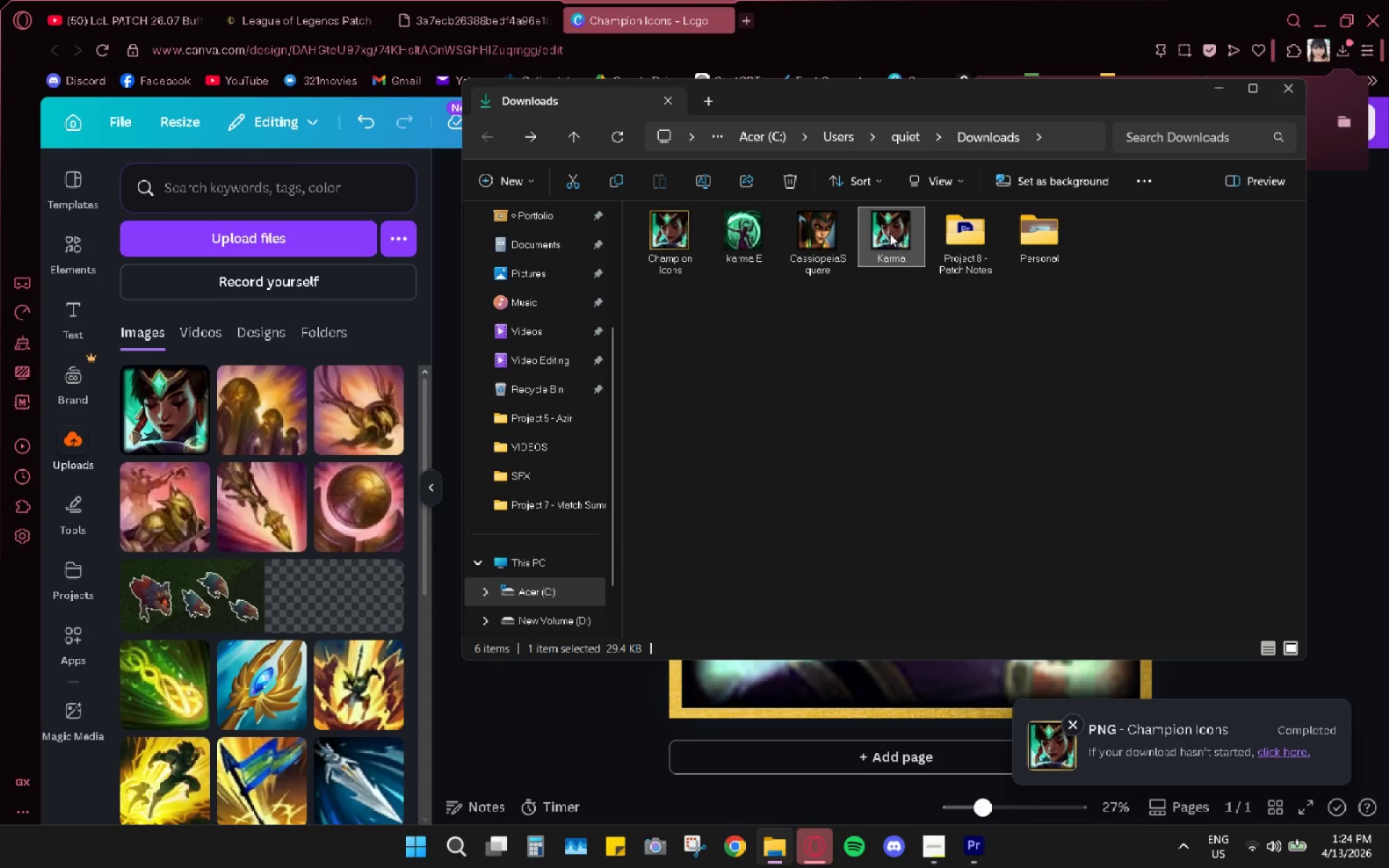 
right_click([890, 234])
 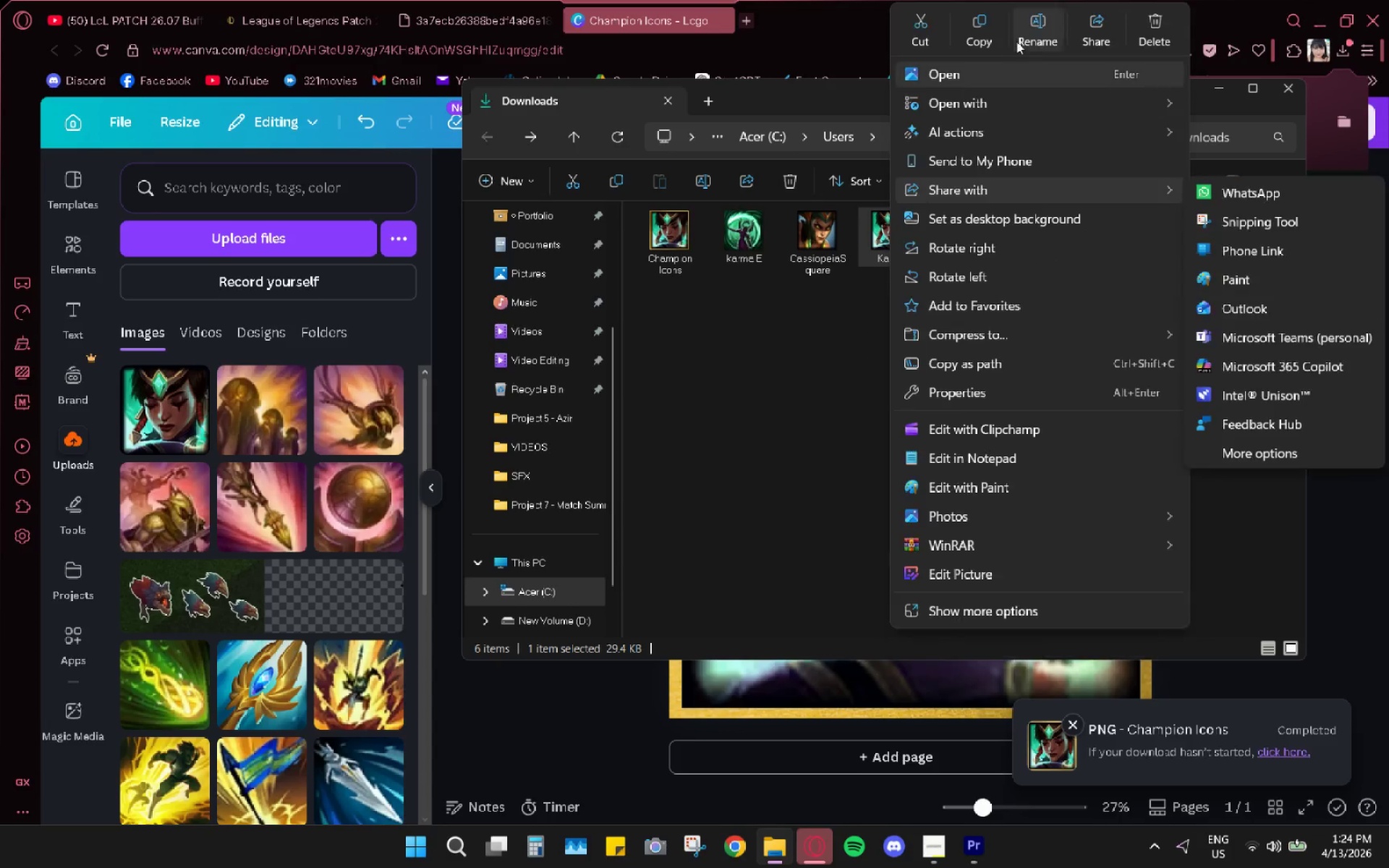 
type(asdf)
 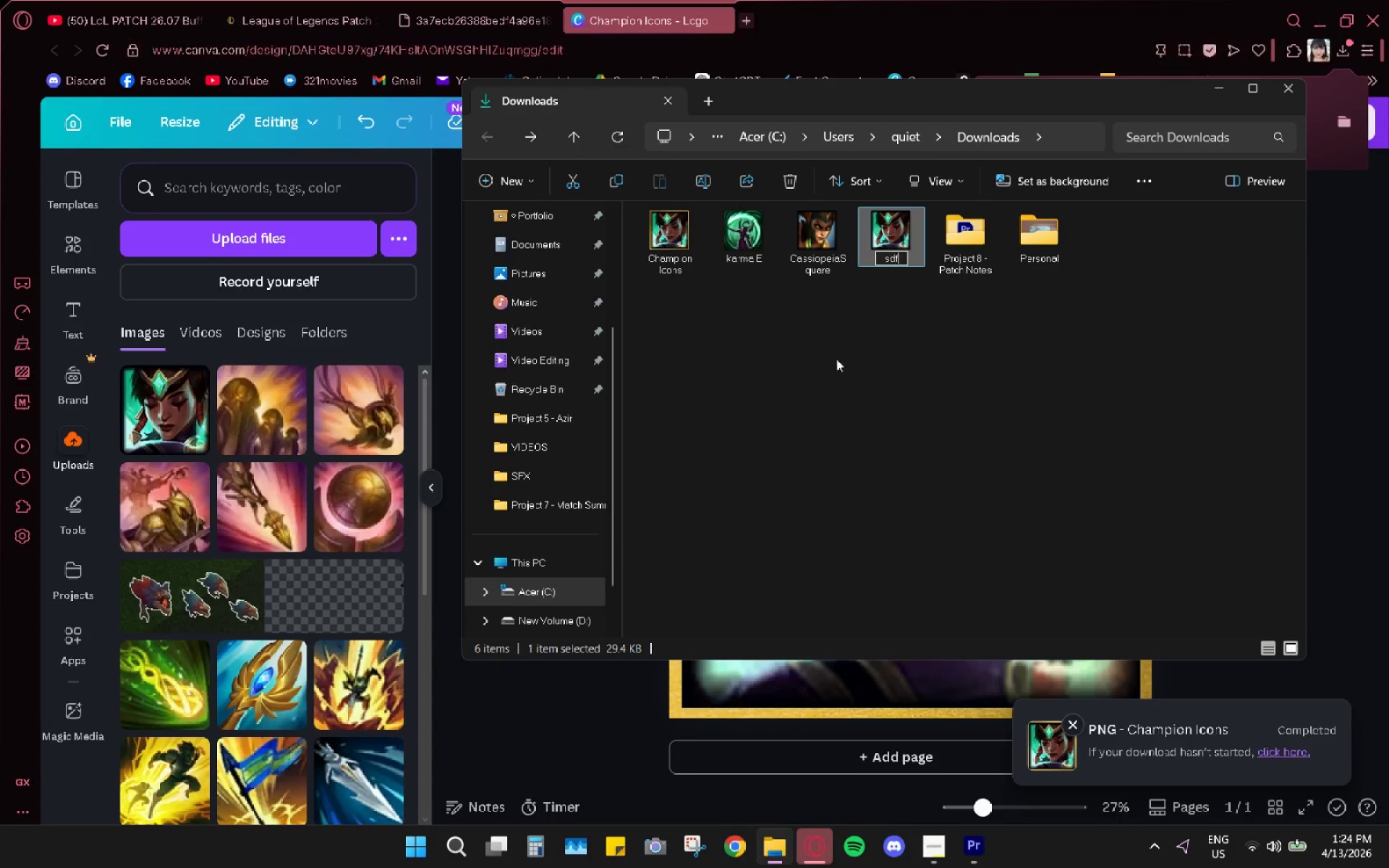 
left_click([836, 359])
 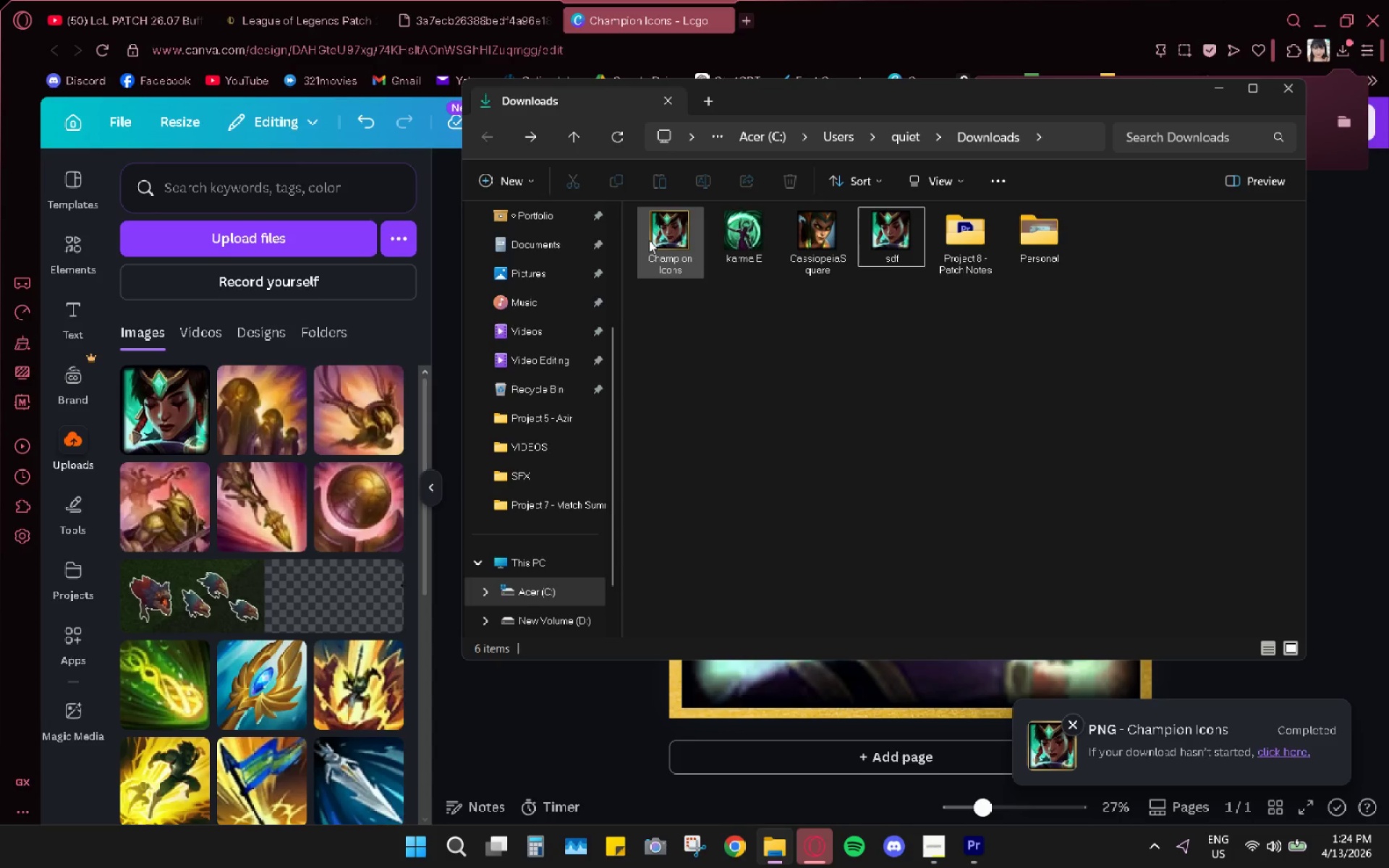 
right_click([645, 242])
 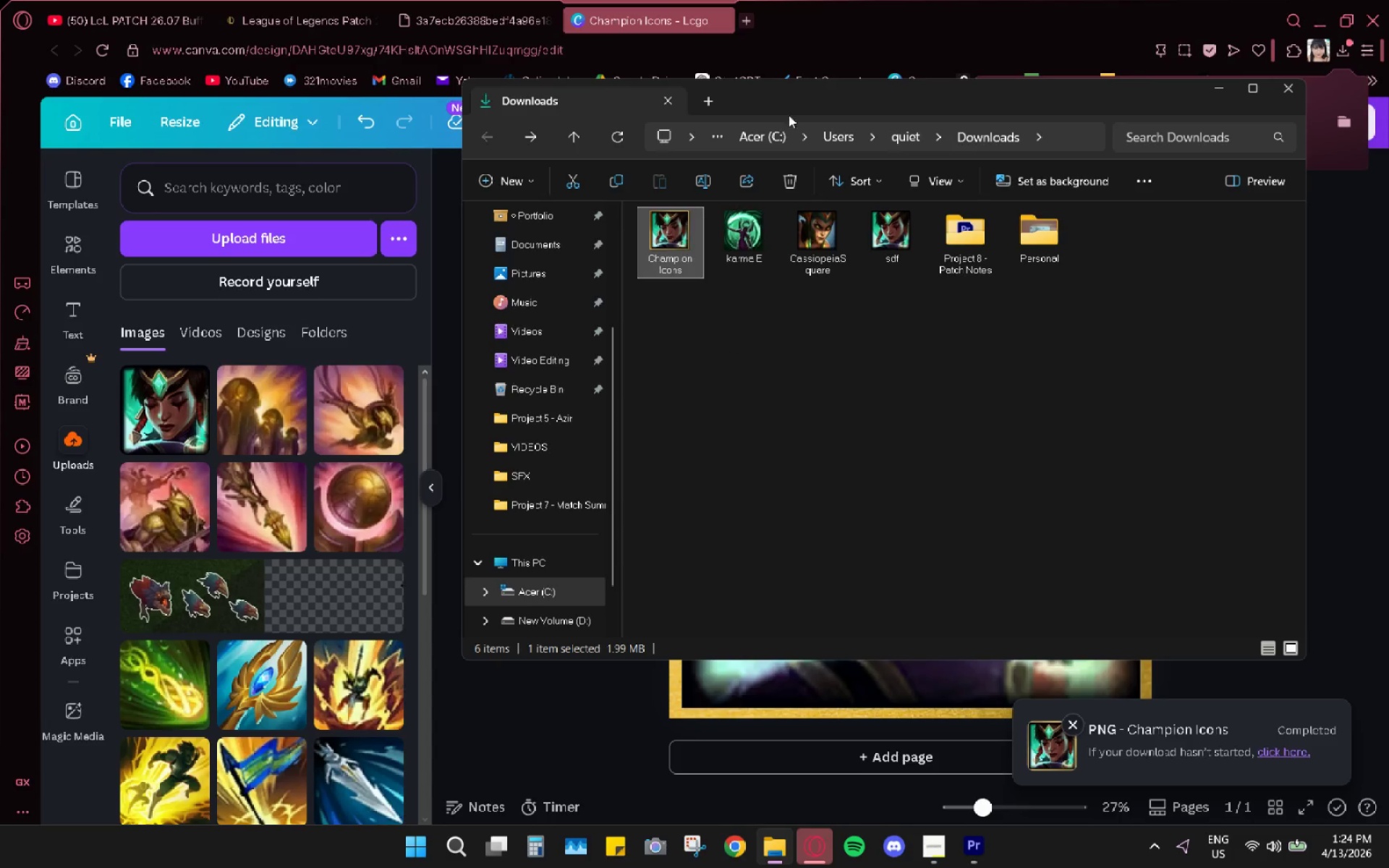 
left_click([825, 77])
 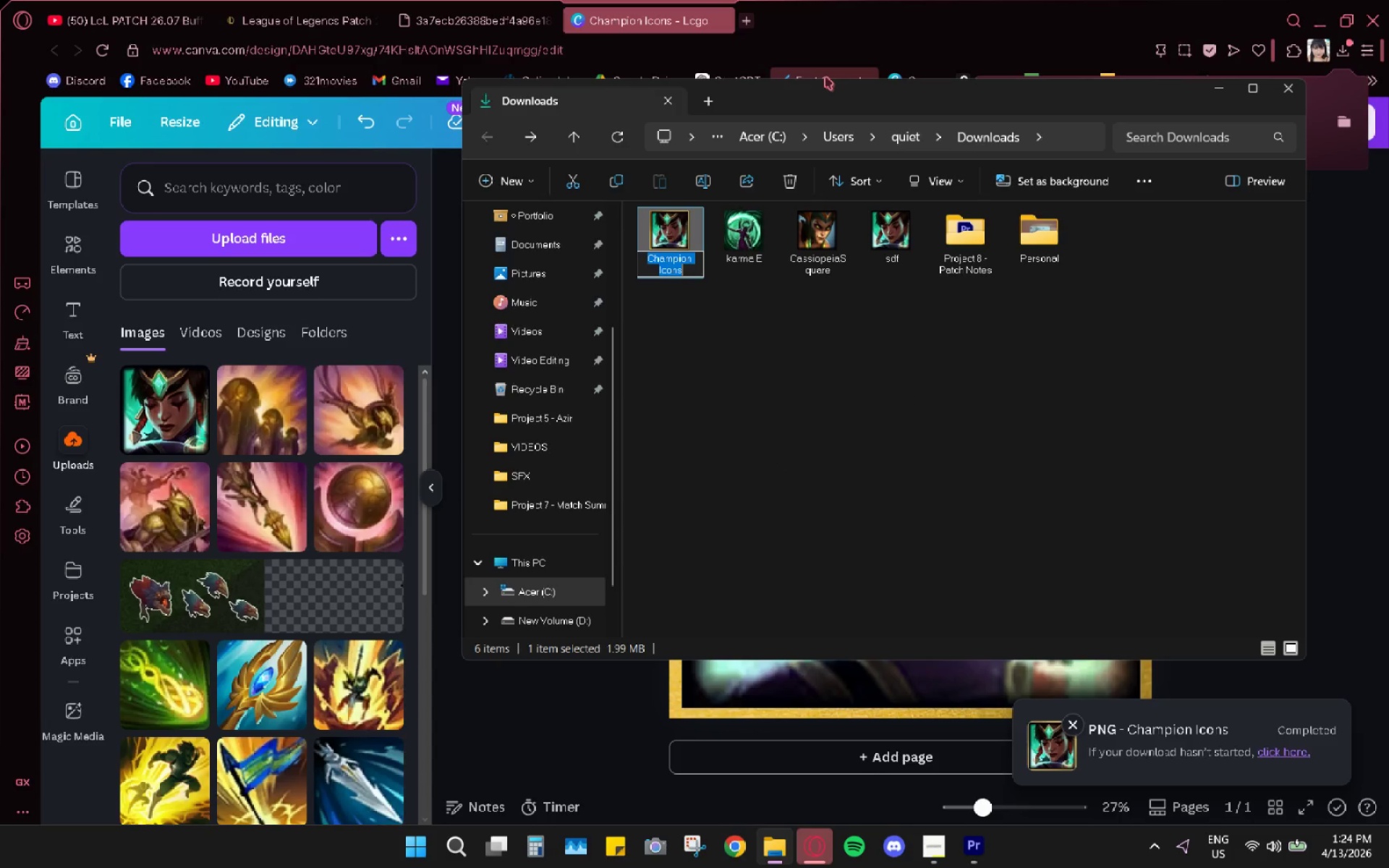 
type(Karma)
 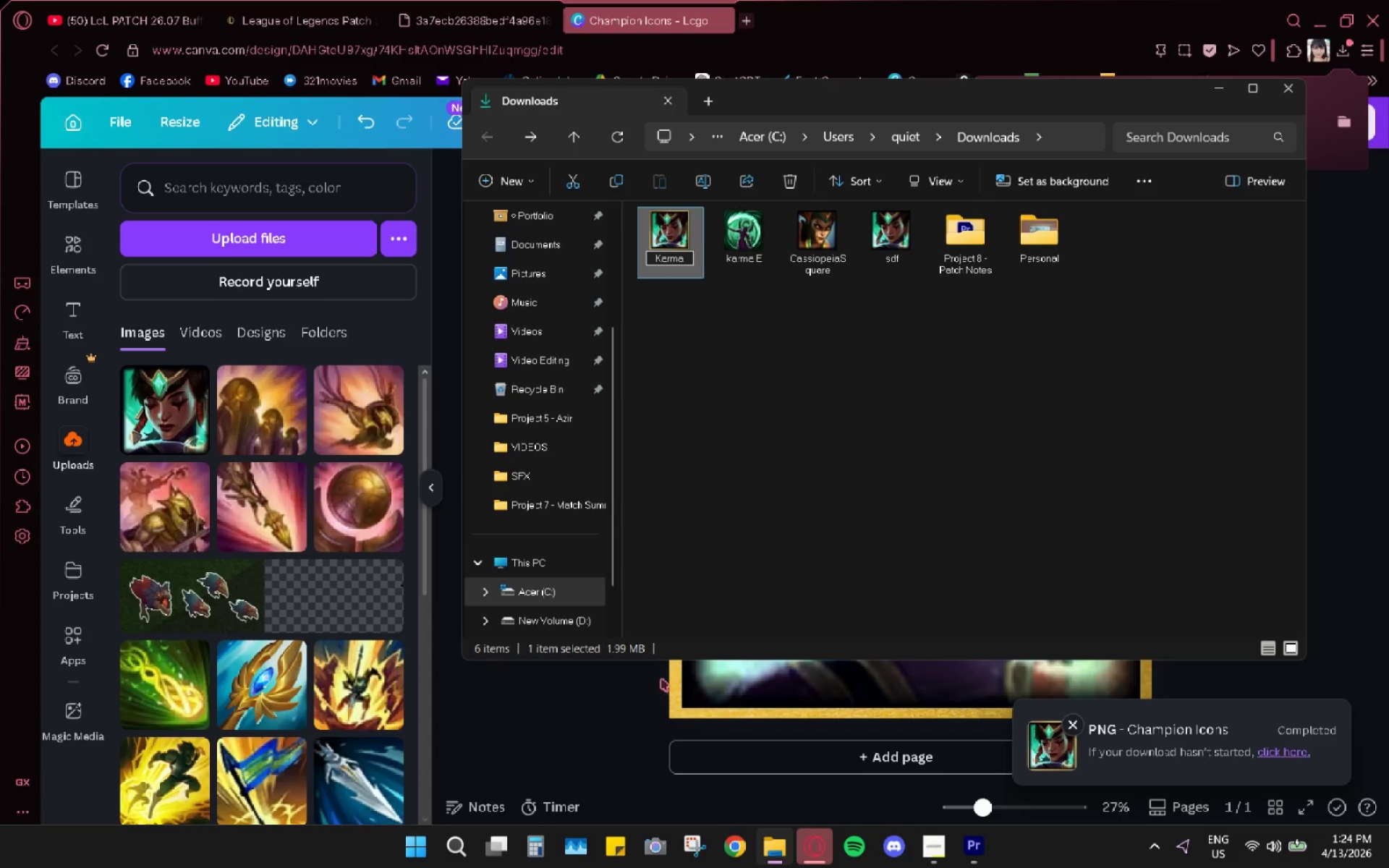 
left_click([799, 404])
 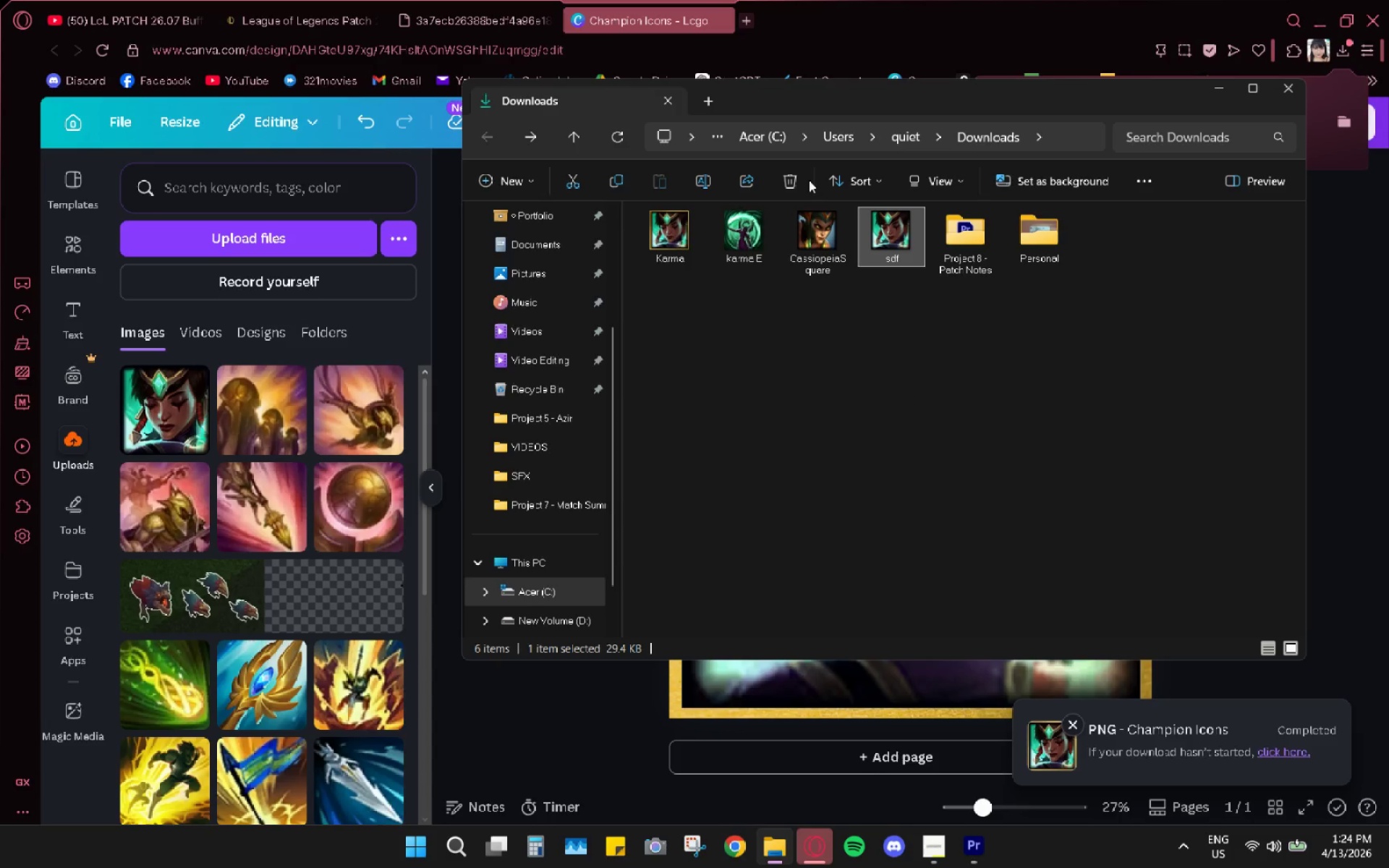 
left_click([865, 0])
 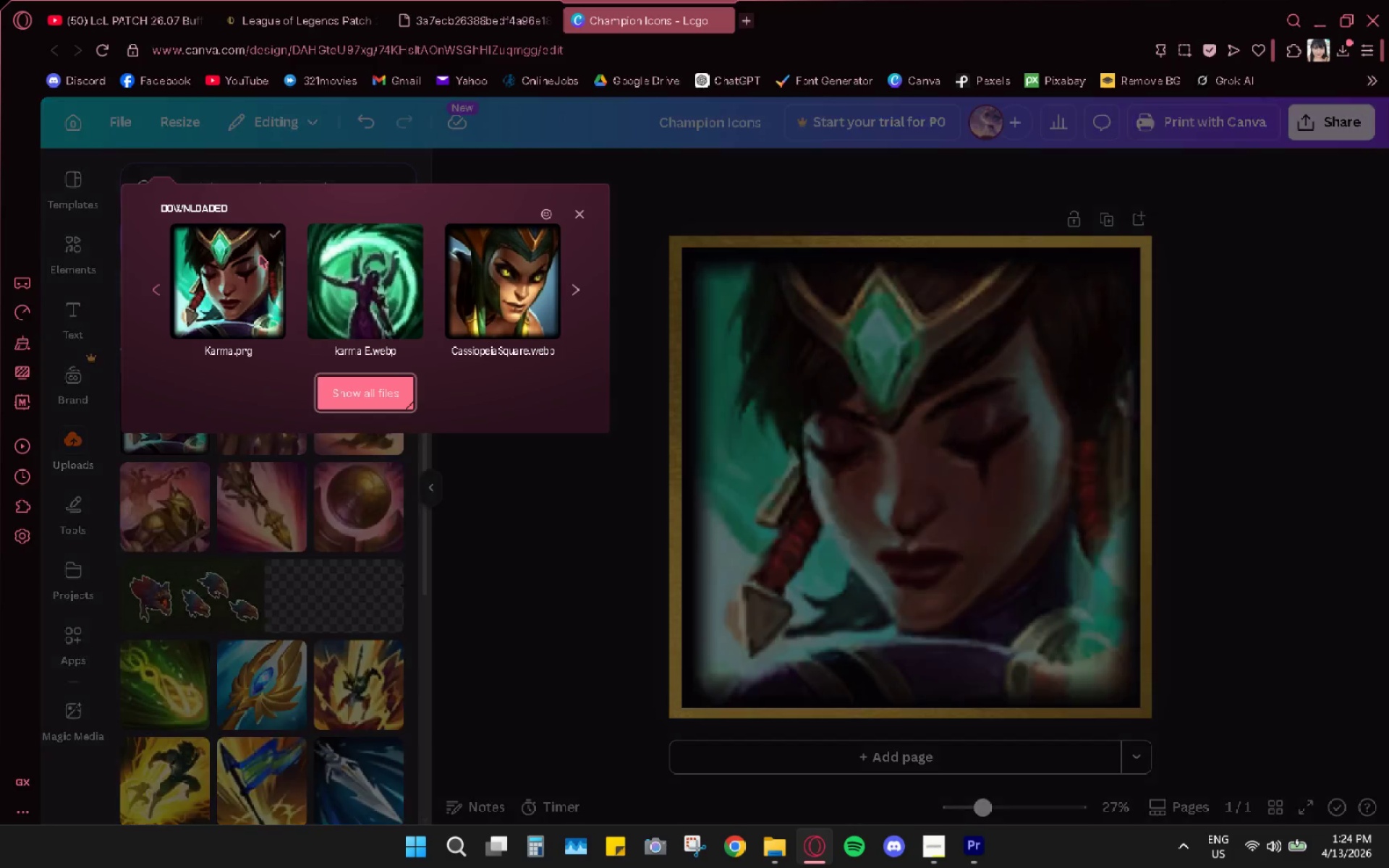 
left_click([511, 291])
 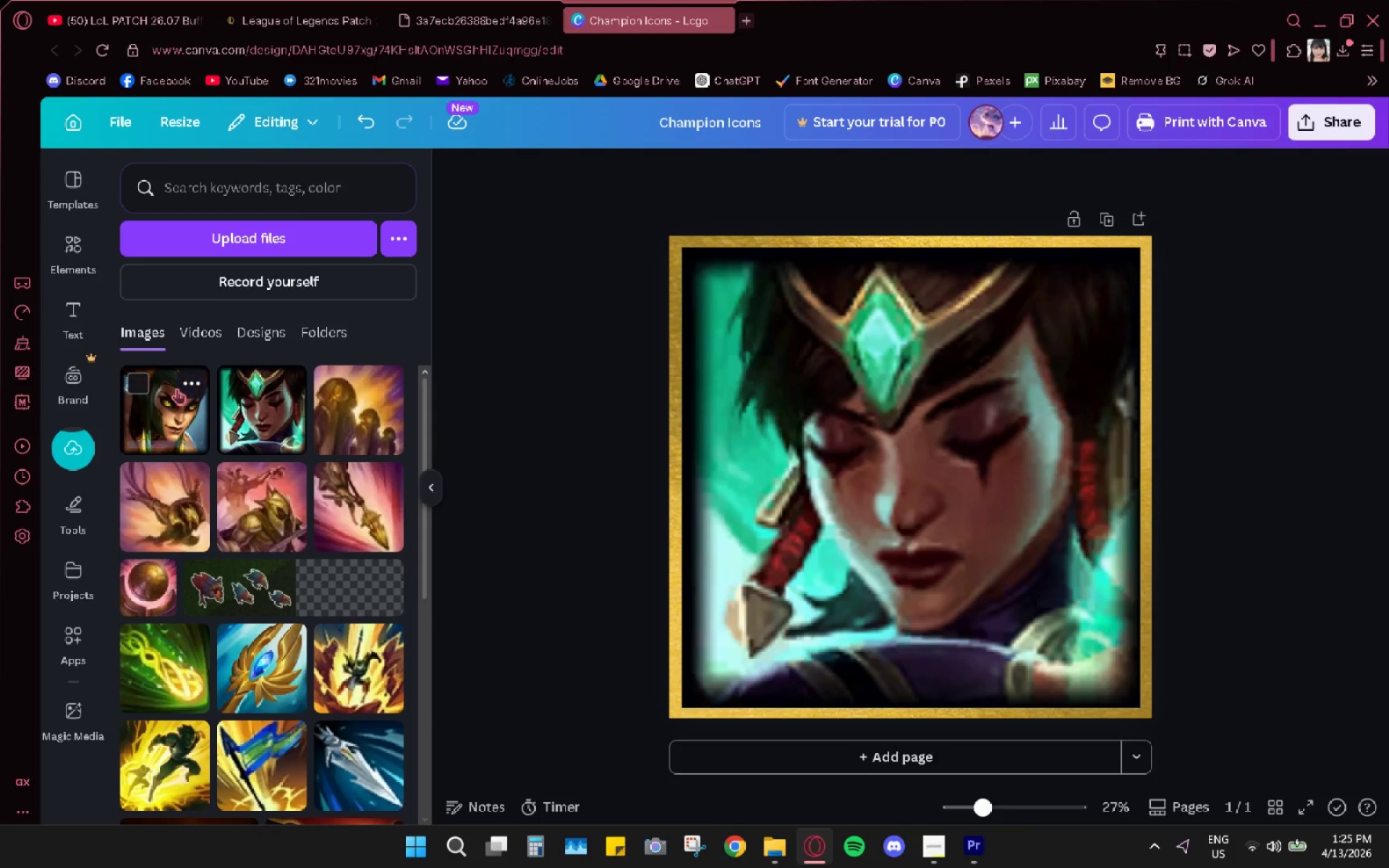 
left_click([927, 376])
 